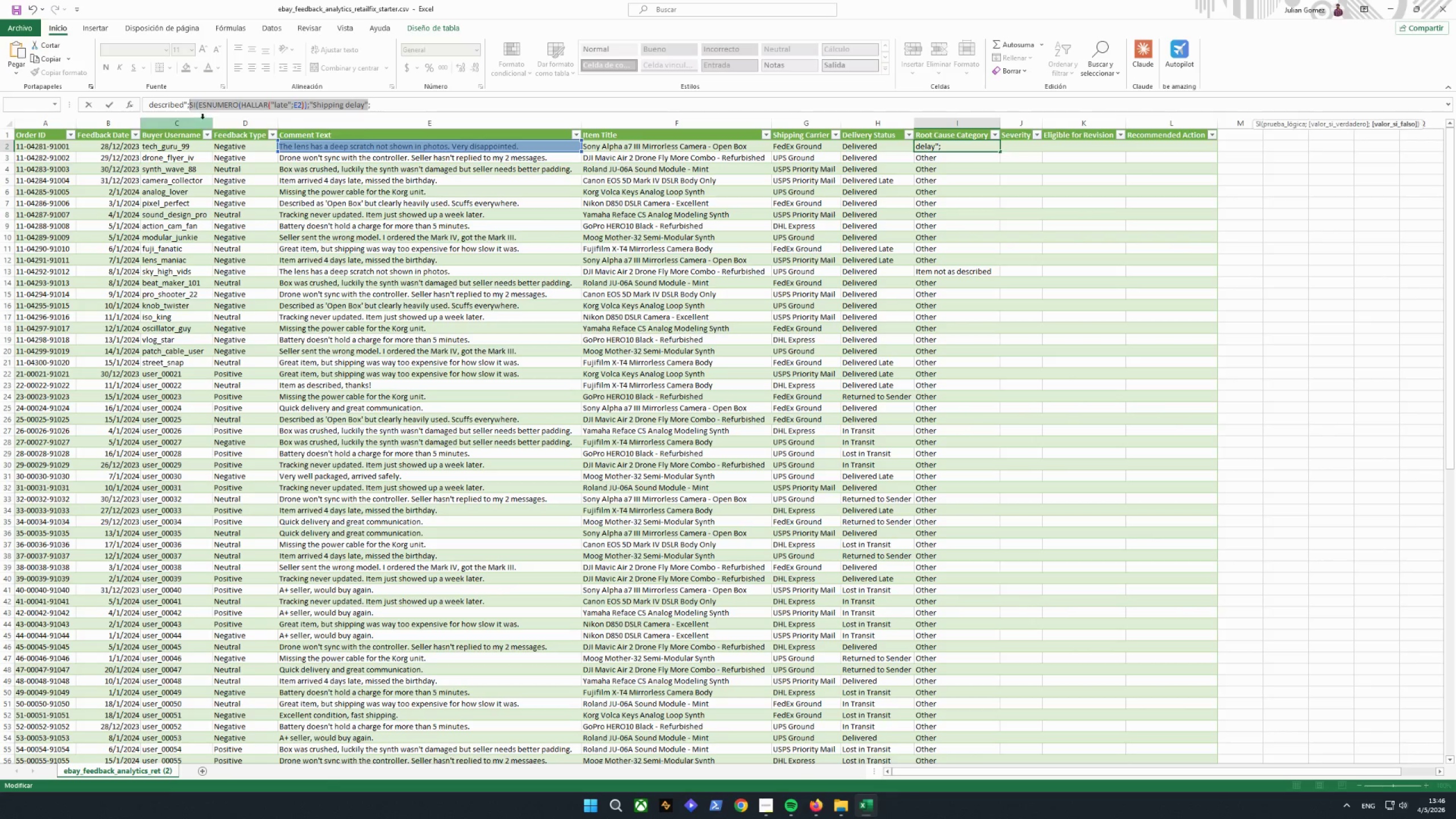 
key(Control+V)
 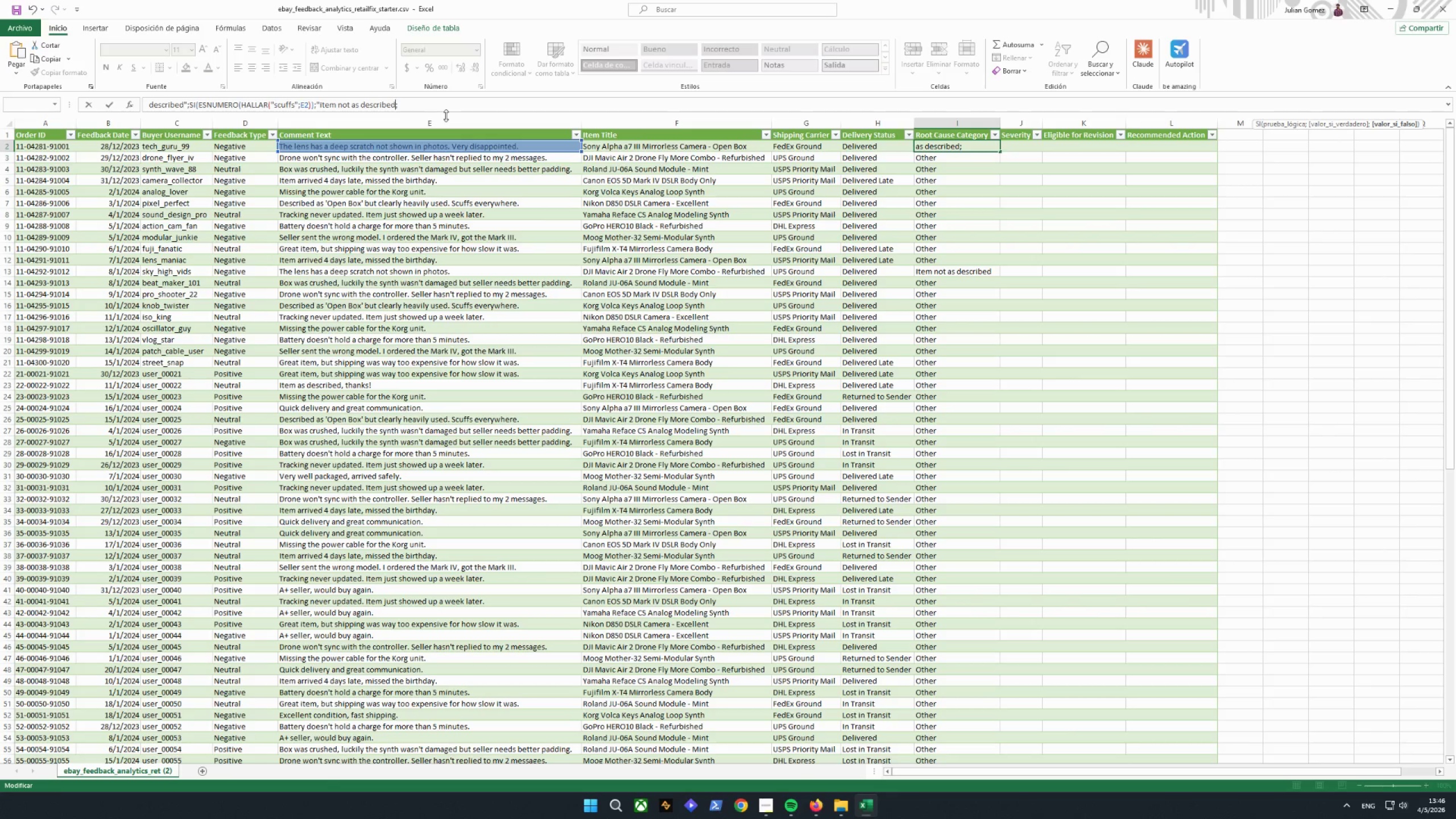 
key(Control+Z)
 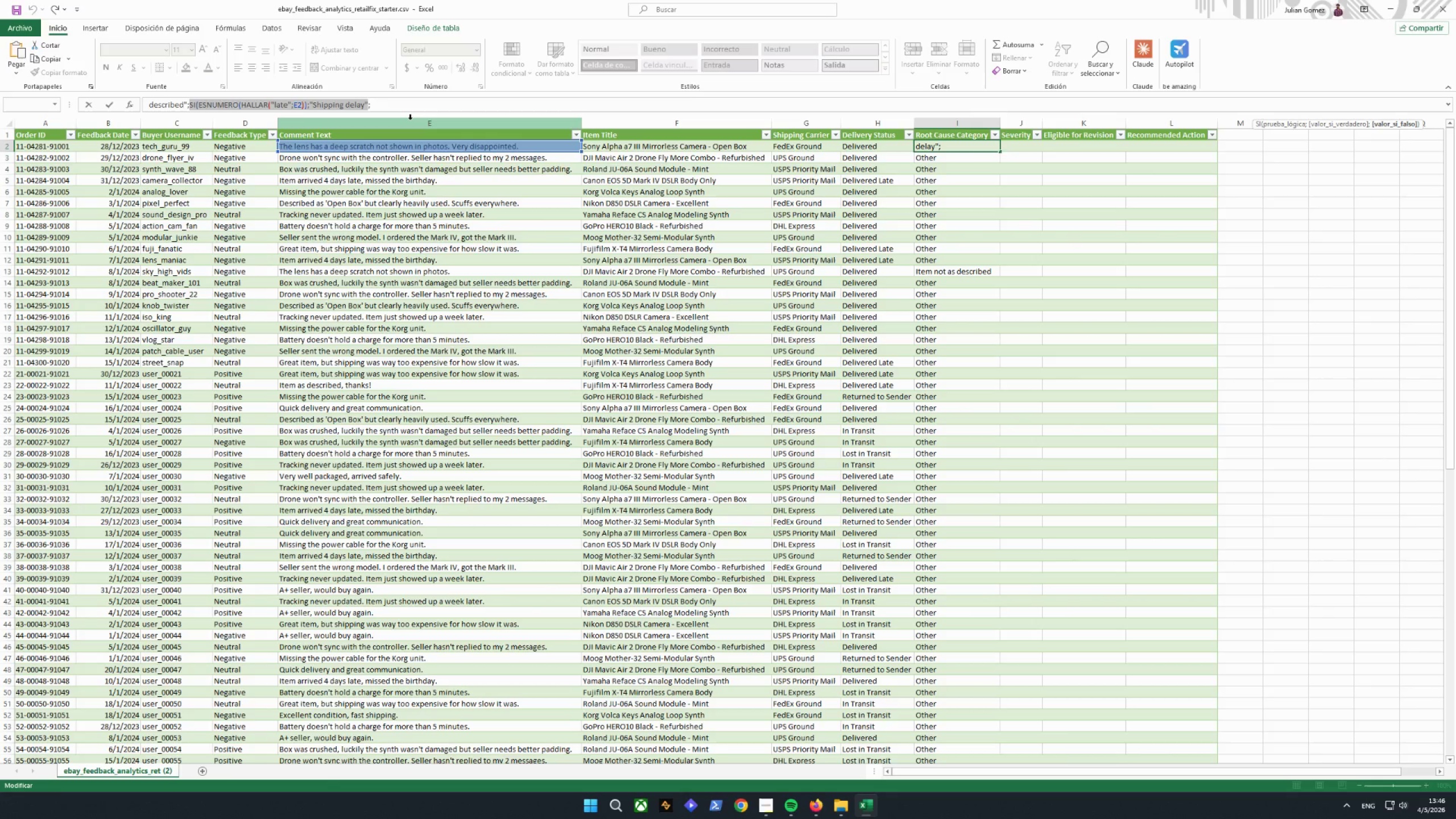 
key(Control+C)
 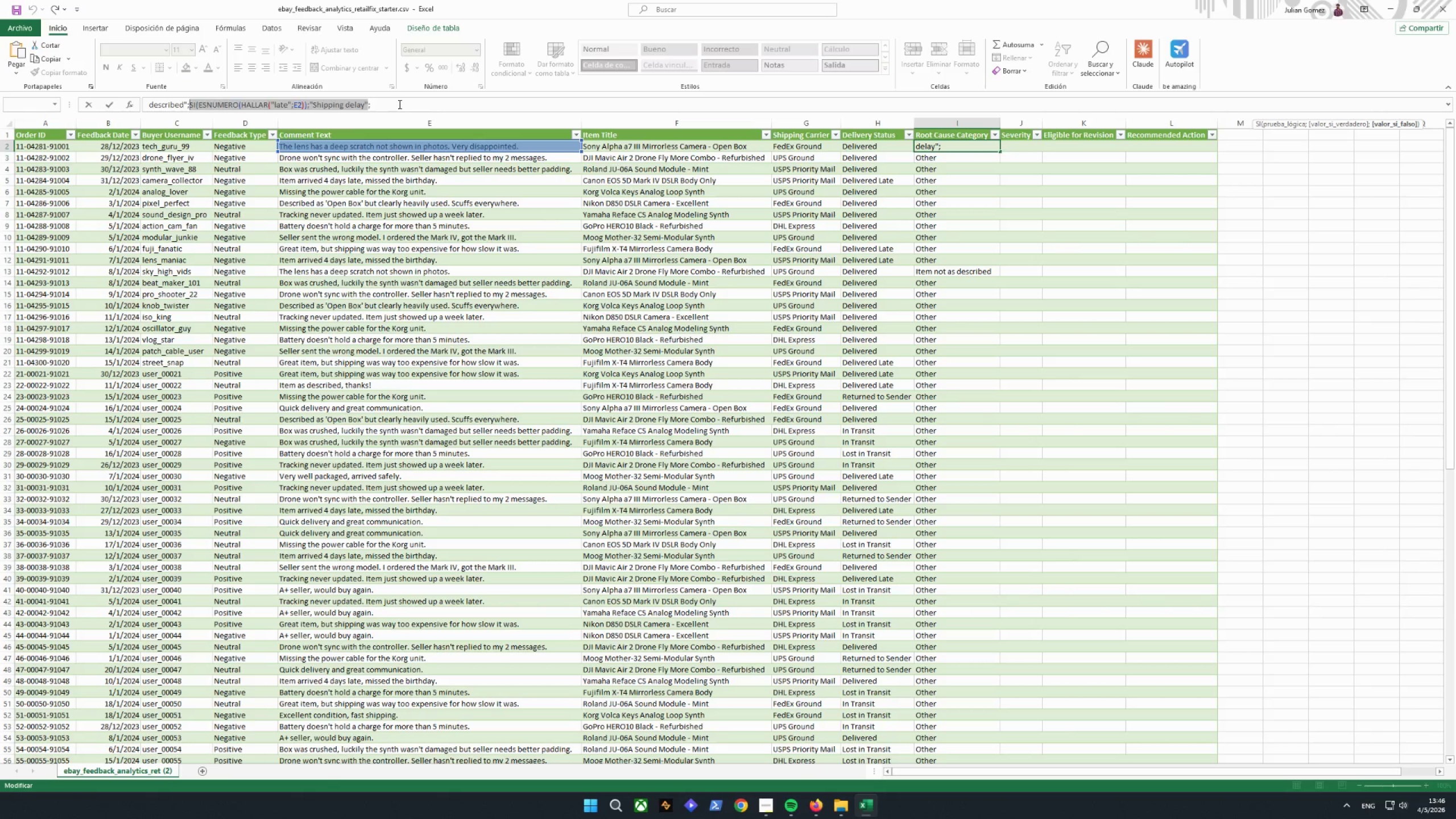 
left_click([399, 104])
 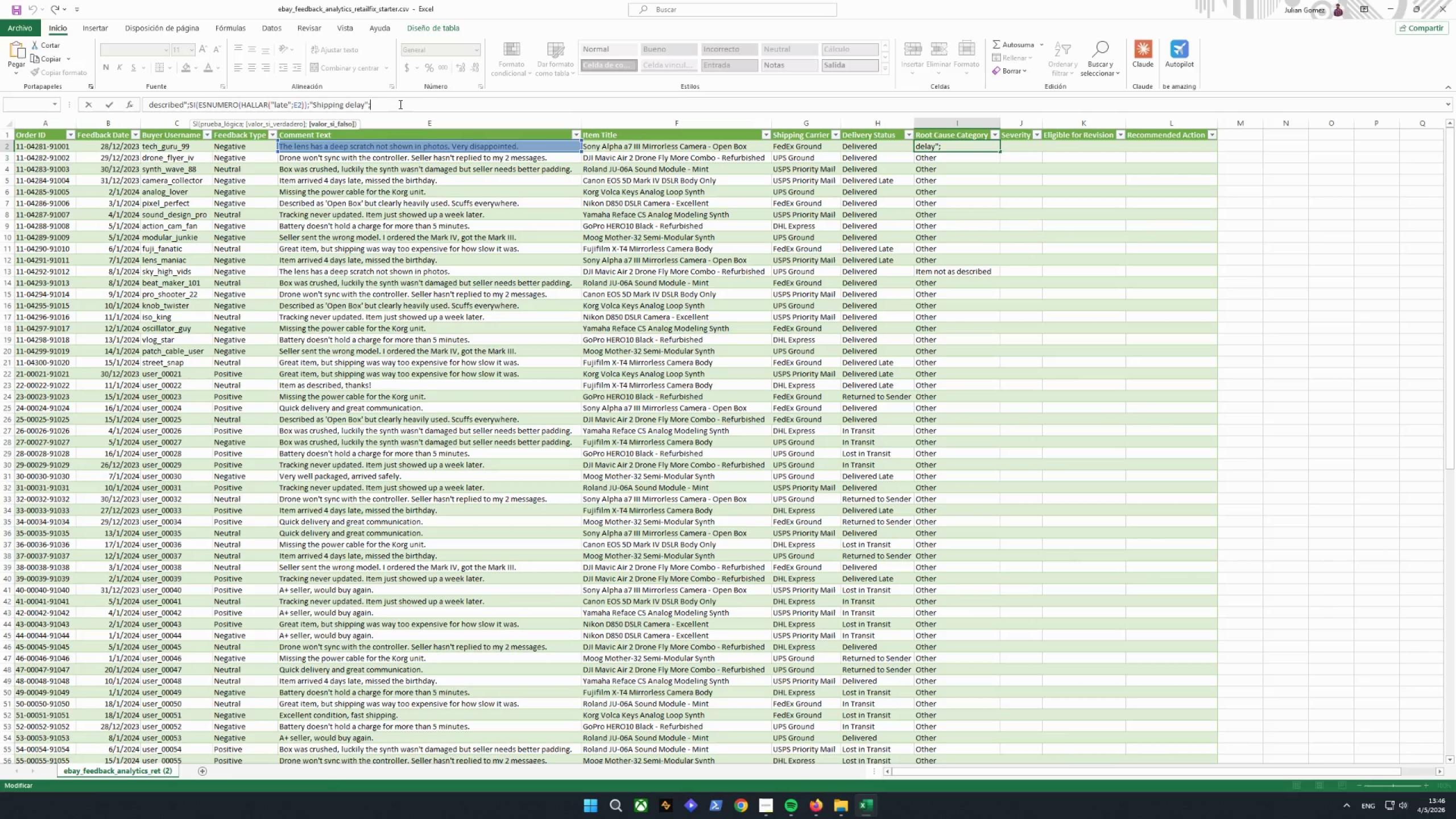 
key(Control+V)
 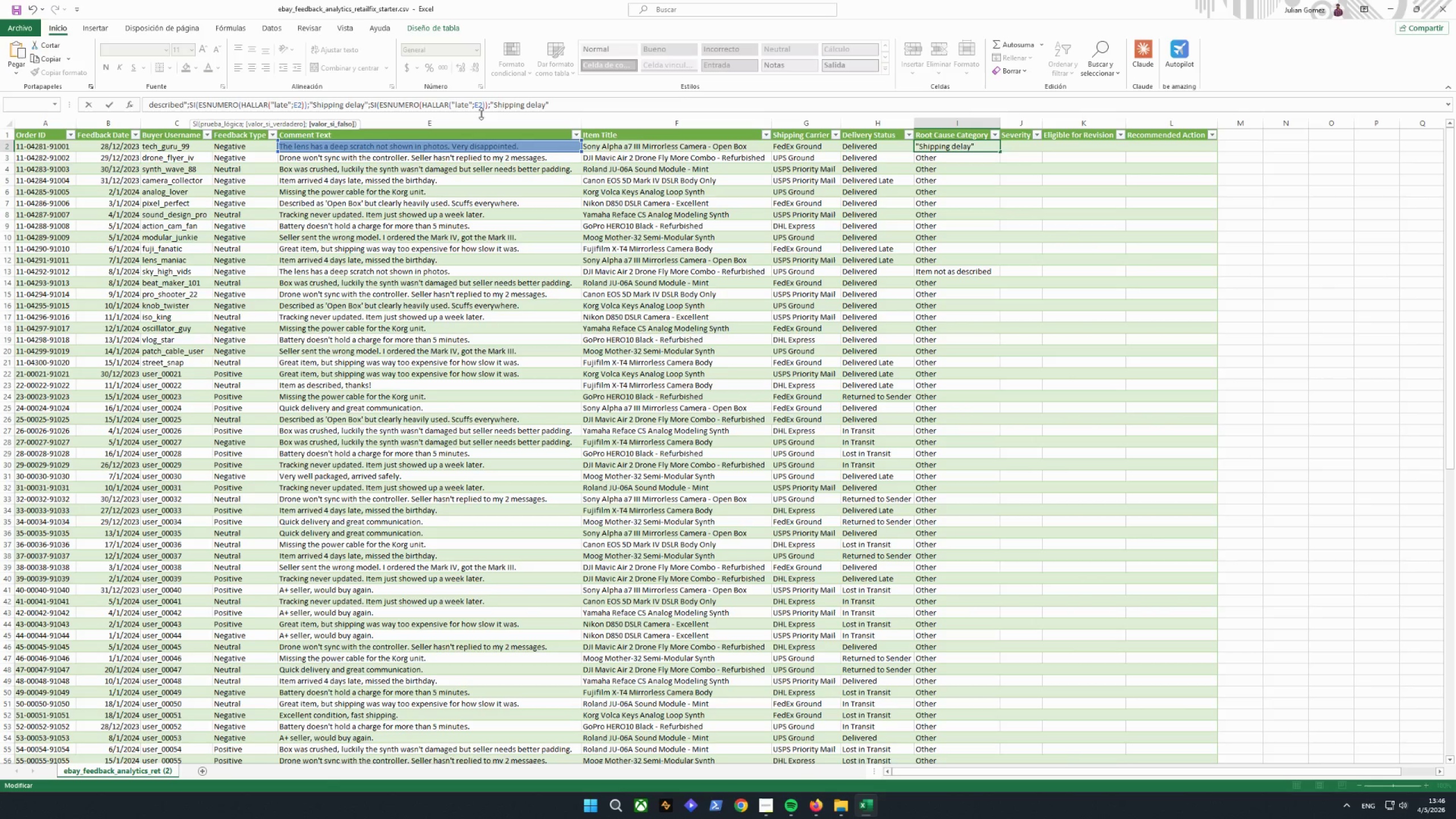 
left_click_drag(start_coordinate=[469, 106], to_coordinate=[455, 106])
 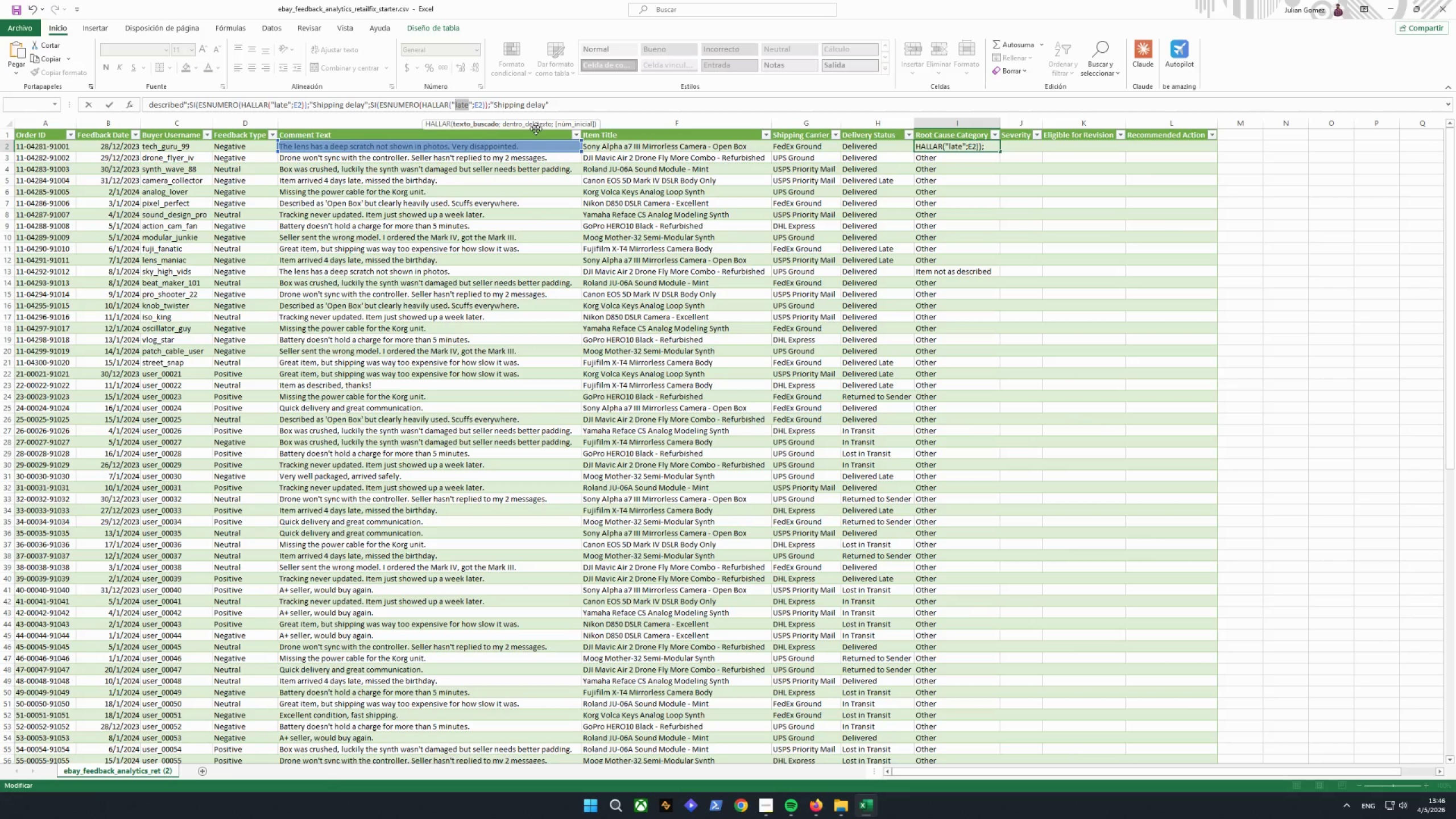 
wait(5.73)
 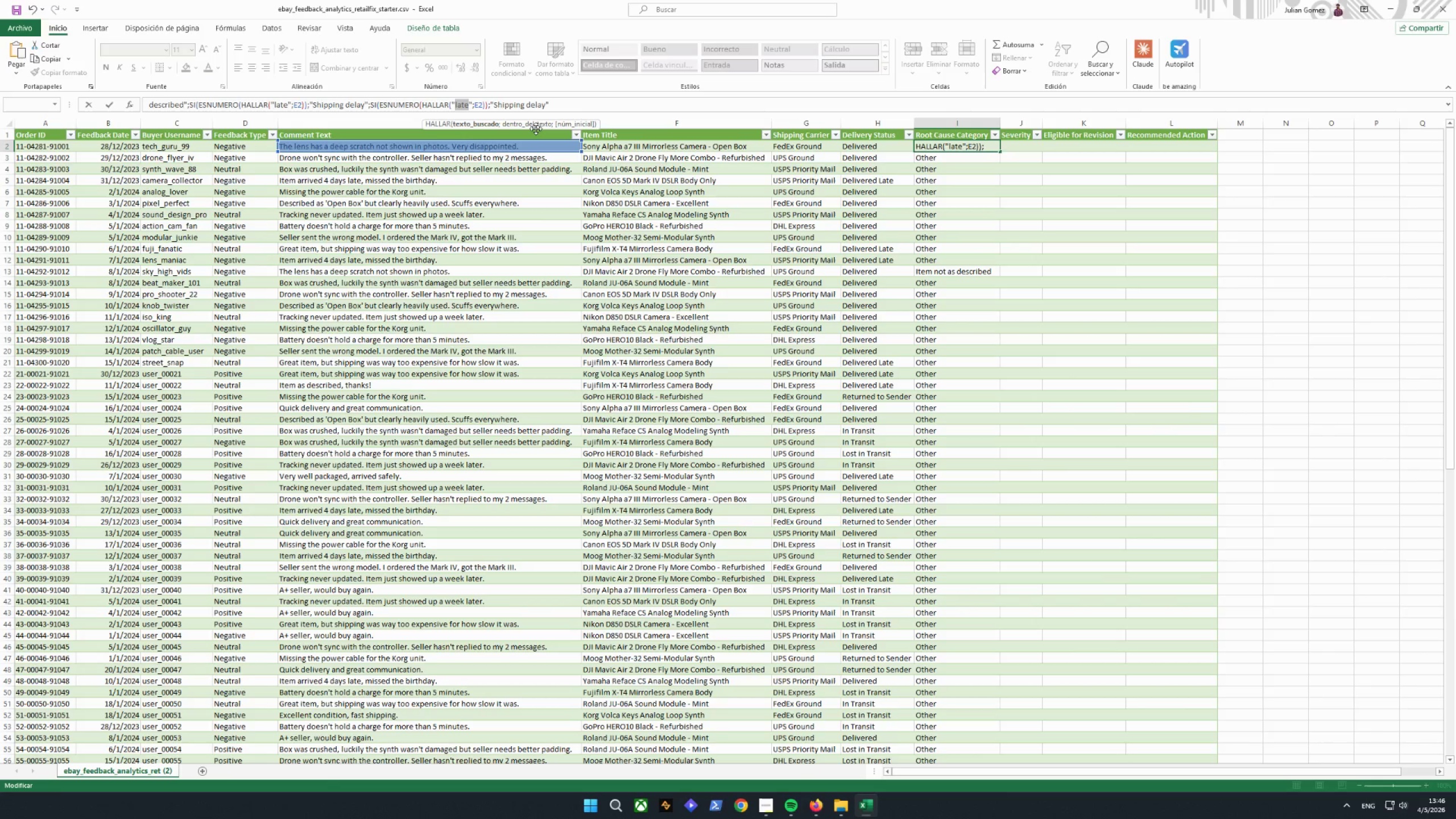 
type(slow)
 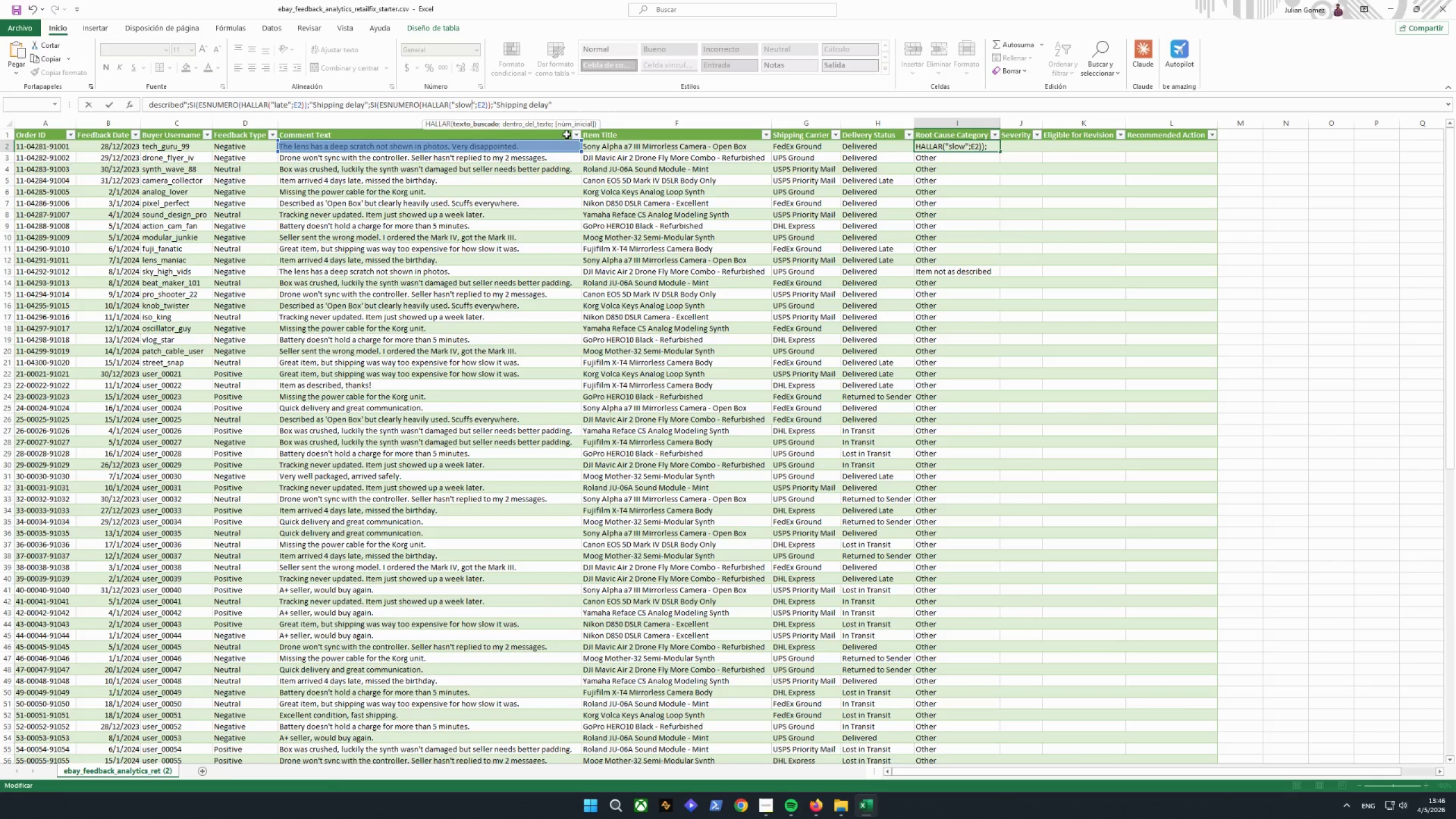 
left_click([616, 110])
 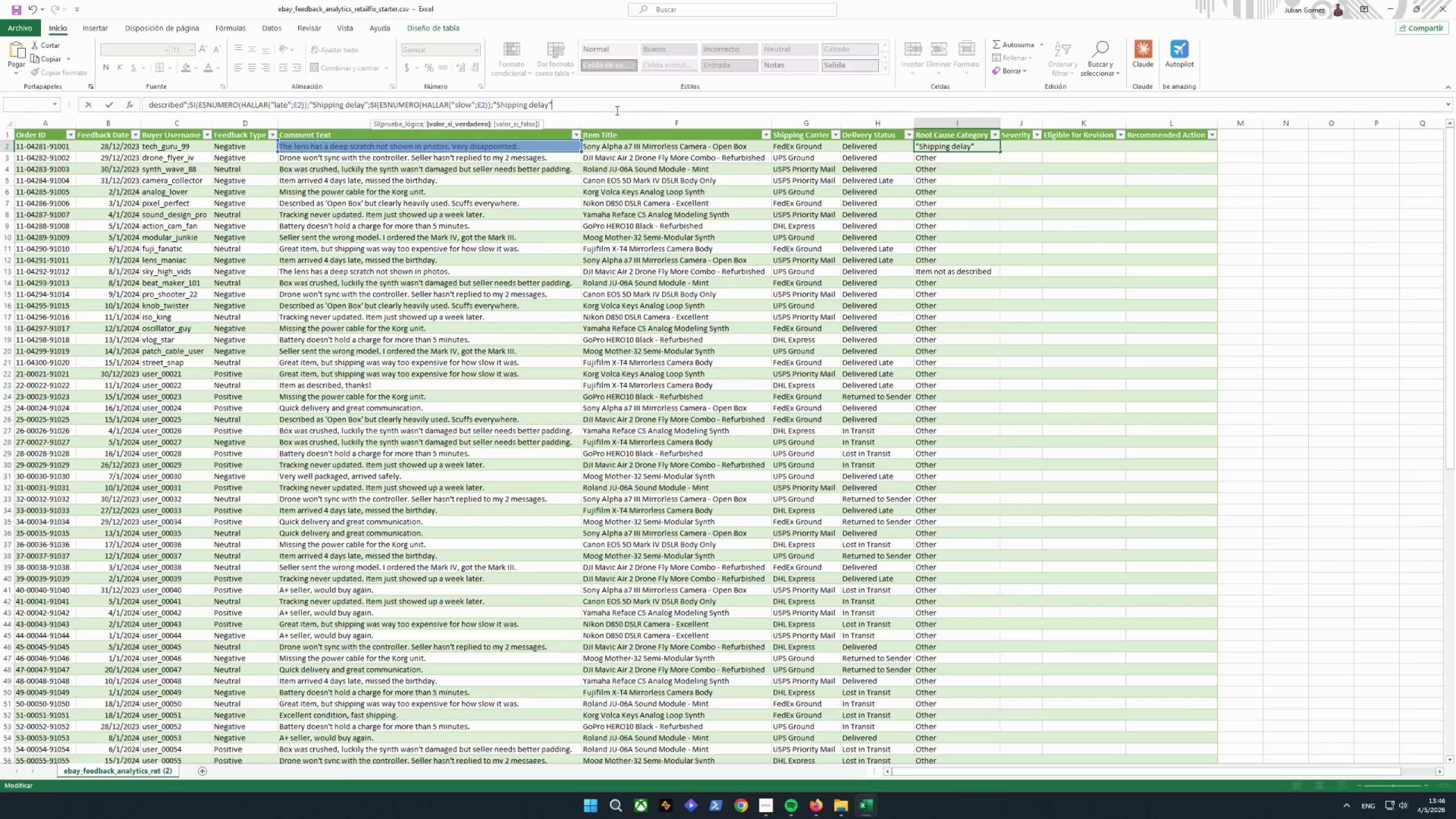 
key(Semicolon)
 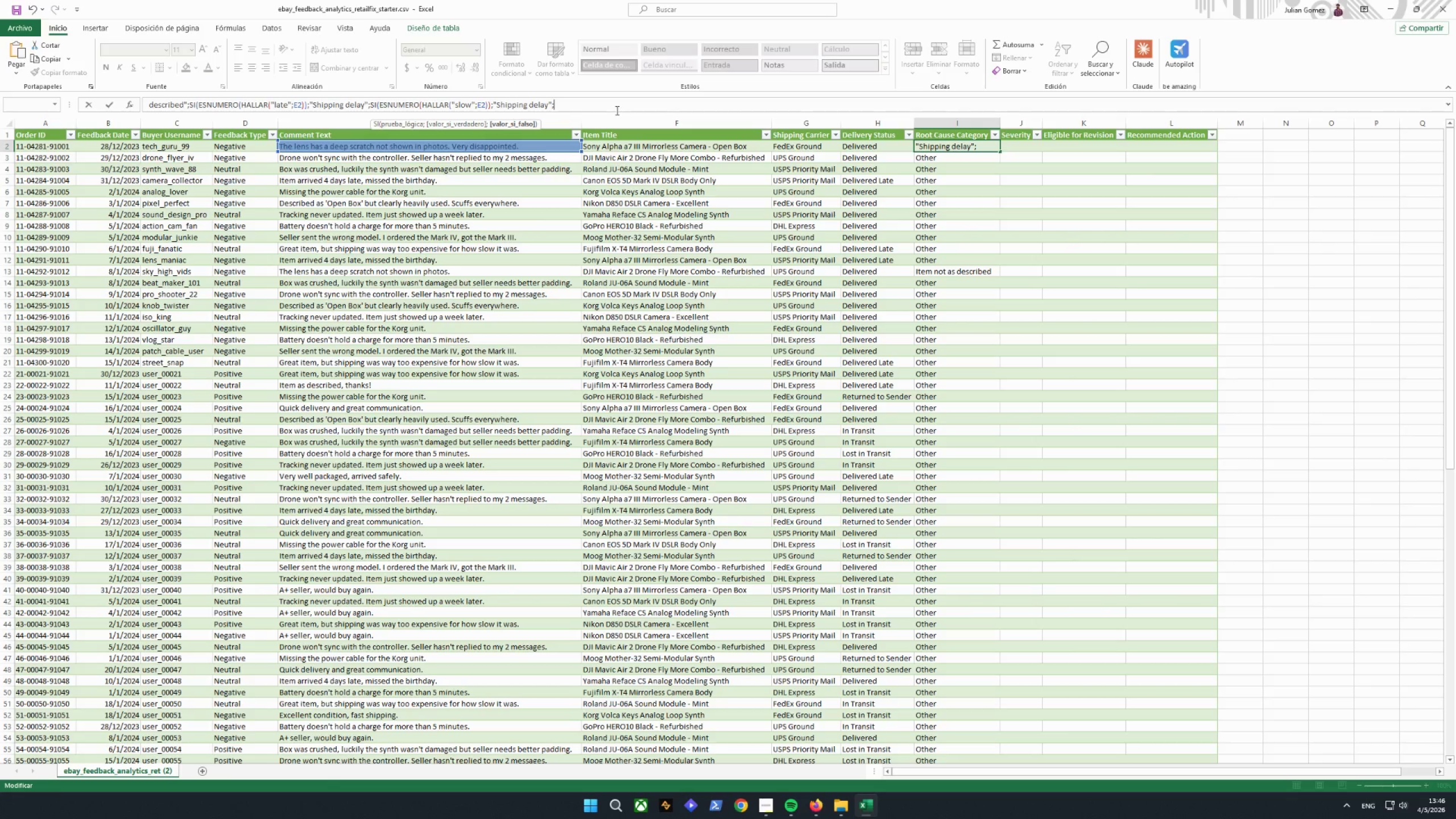 
wait(7.76)
 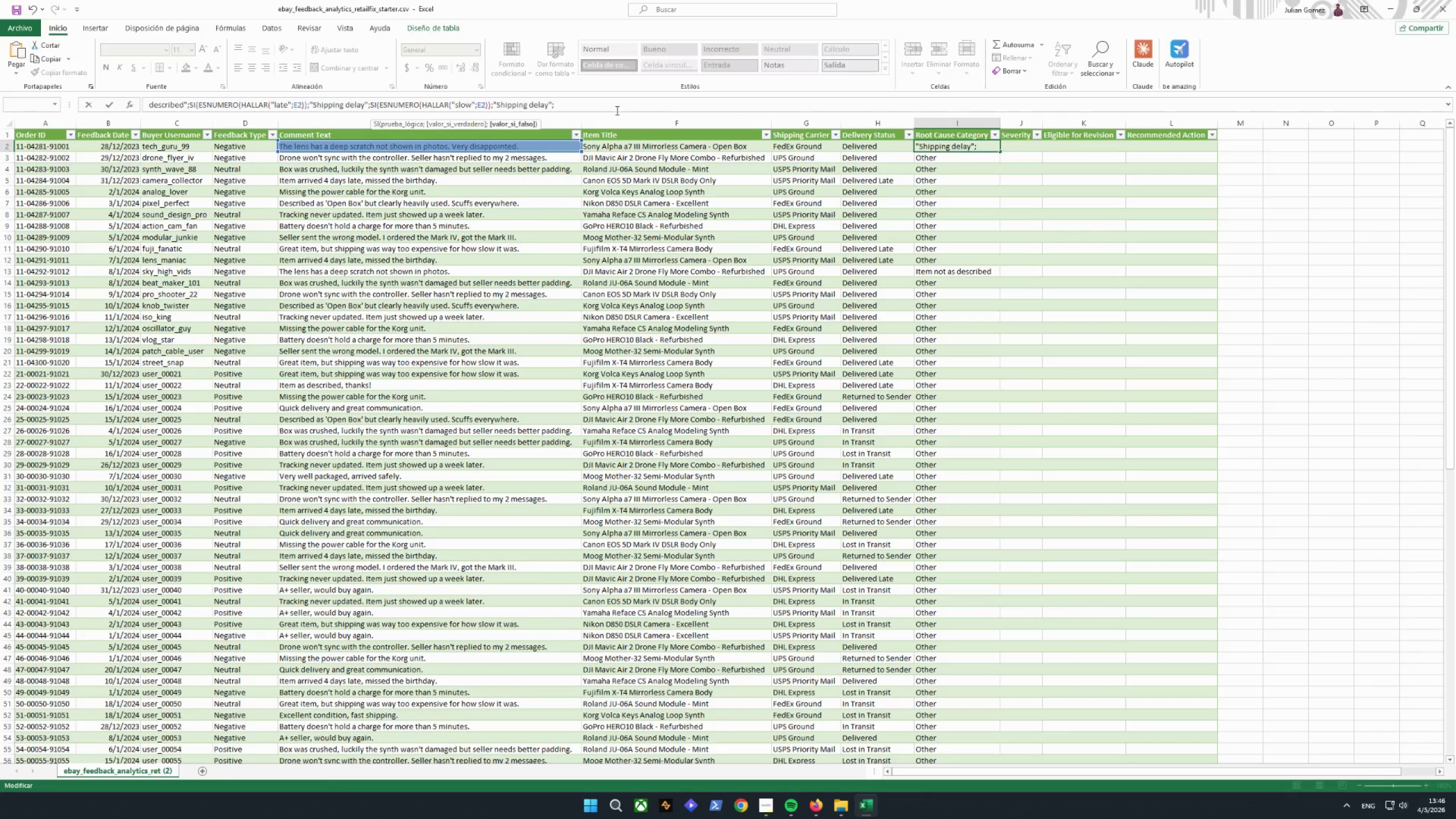 
key(Control+V)
 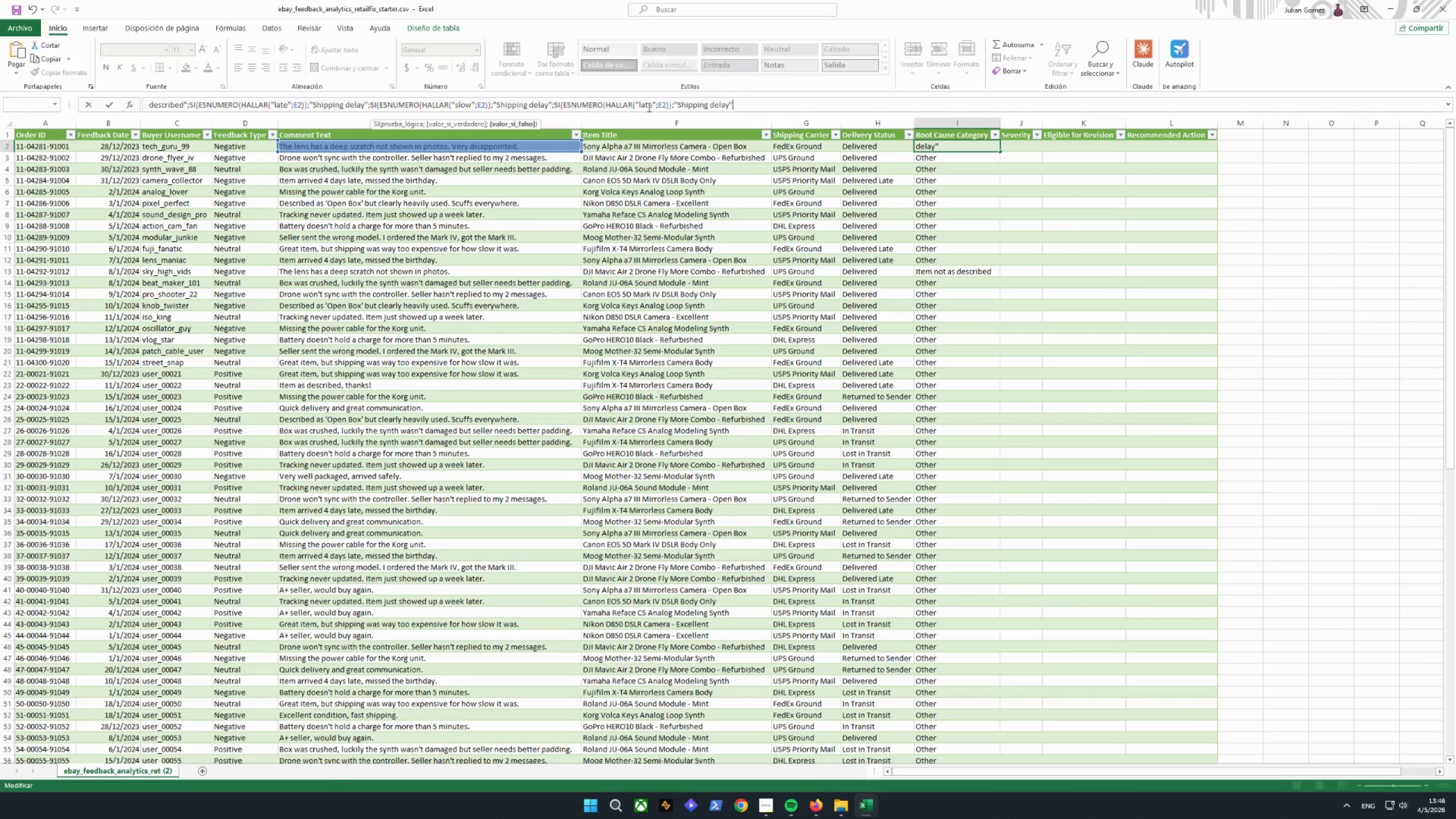 
left_click_drag(start_coordinate=[652, 105], to_coordinate=[640, 107])
 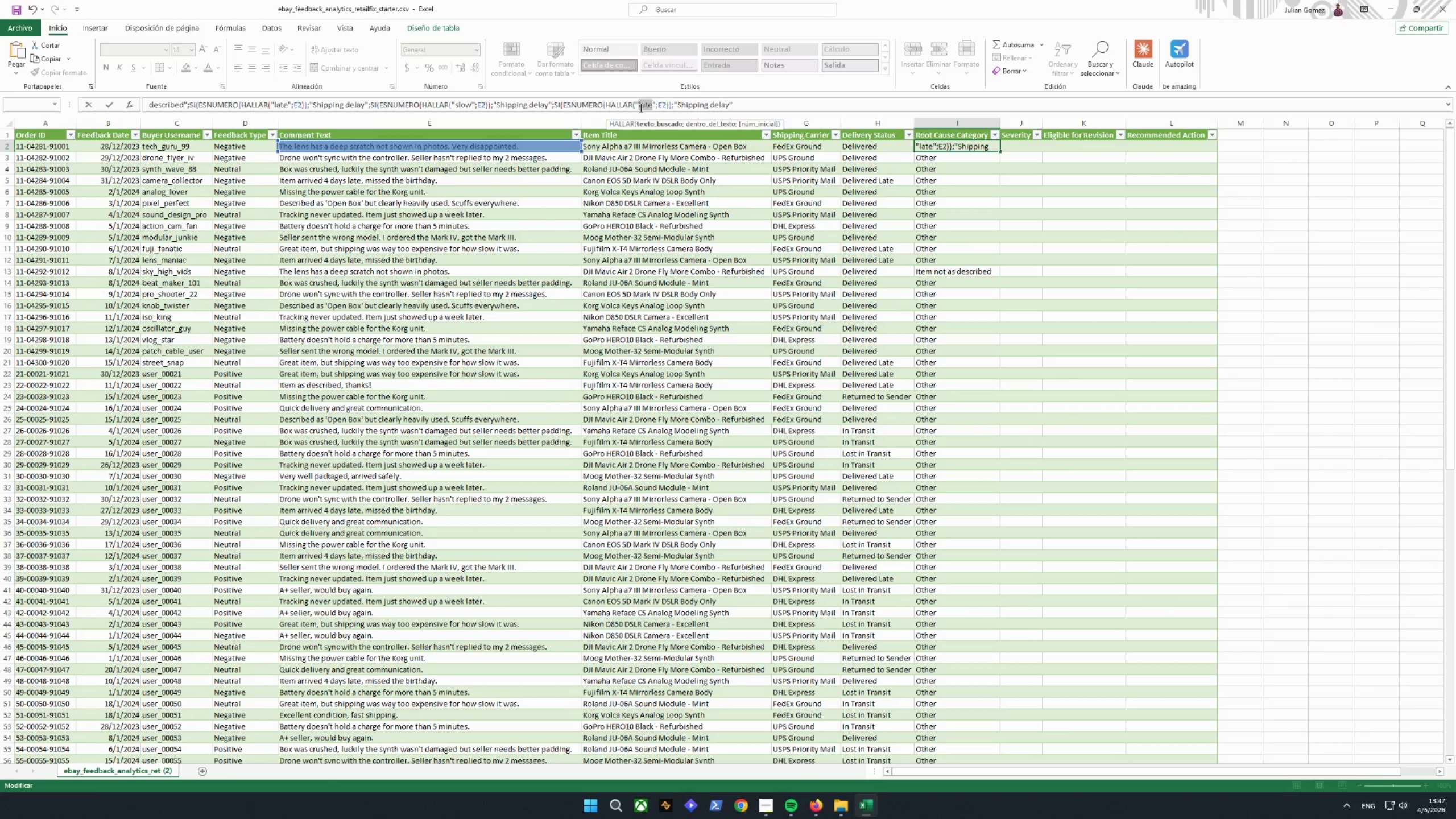 
type(crushed)
 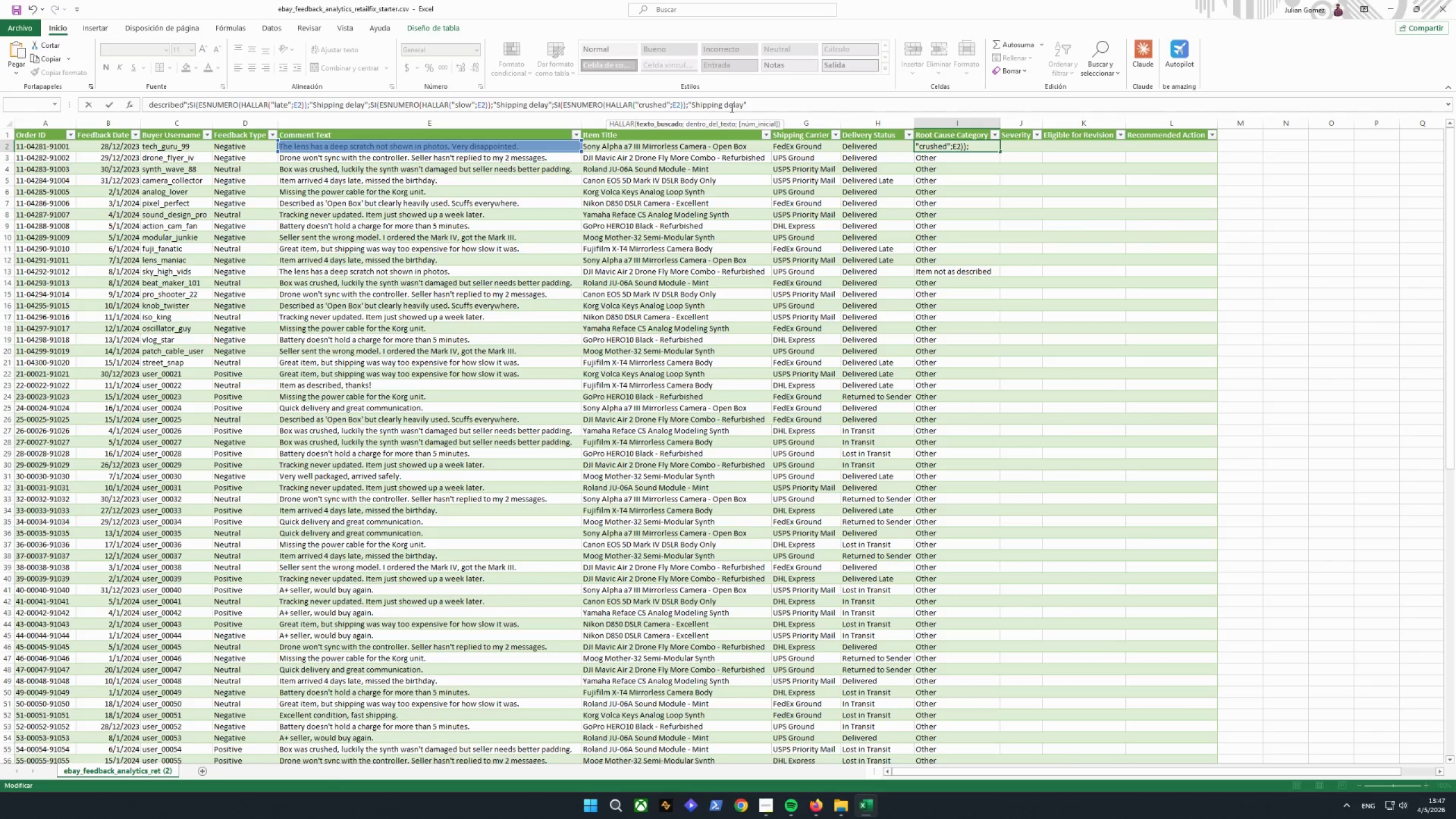 
wait(7.77)
 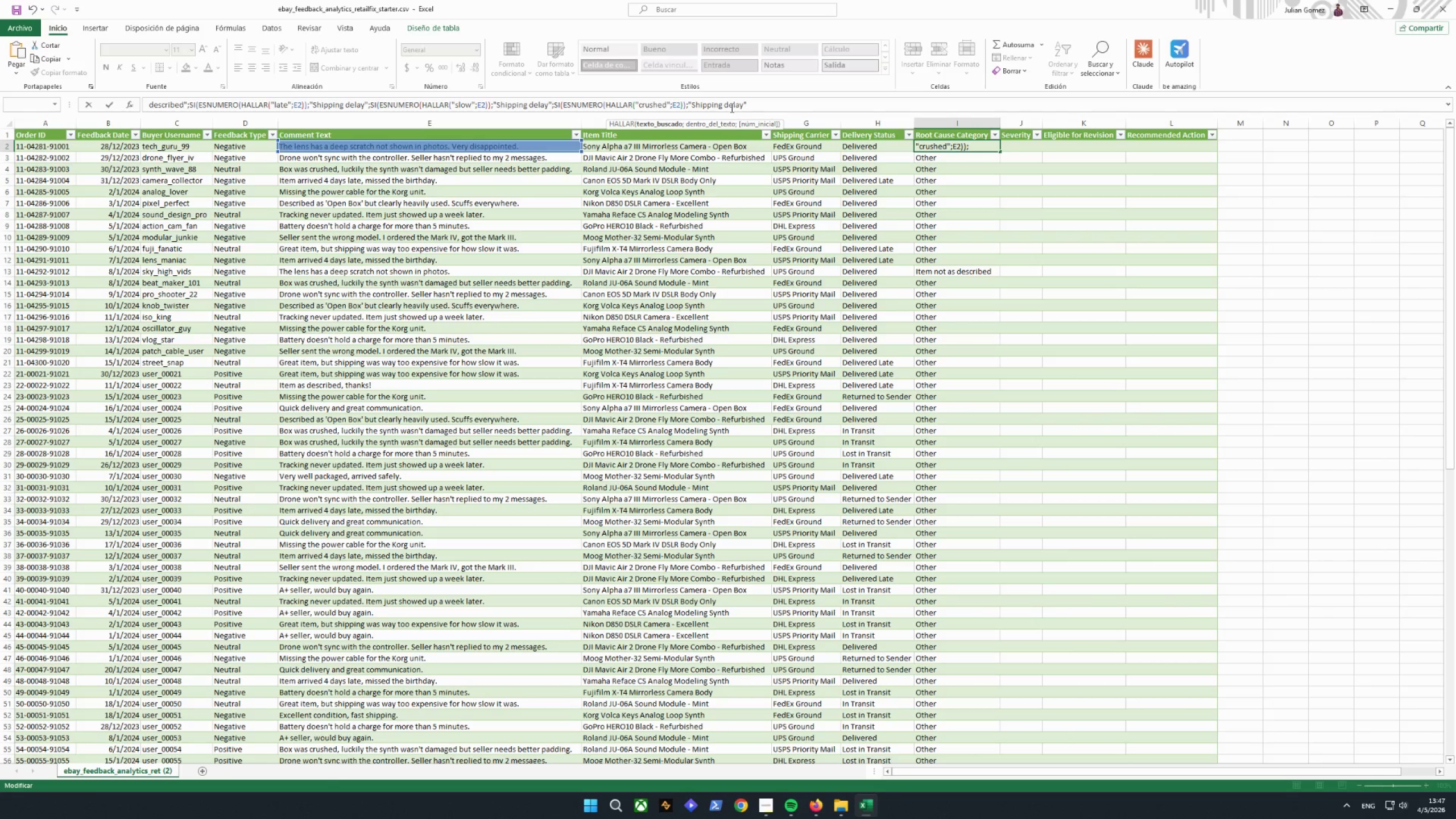 
left_click_drag(start_coordinate=[743, 106], to_coordinate=[693, 107])
 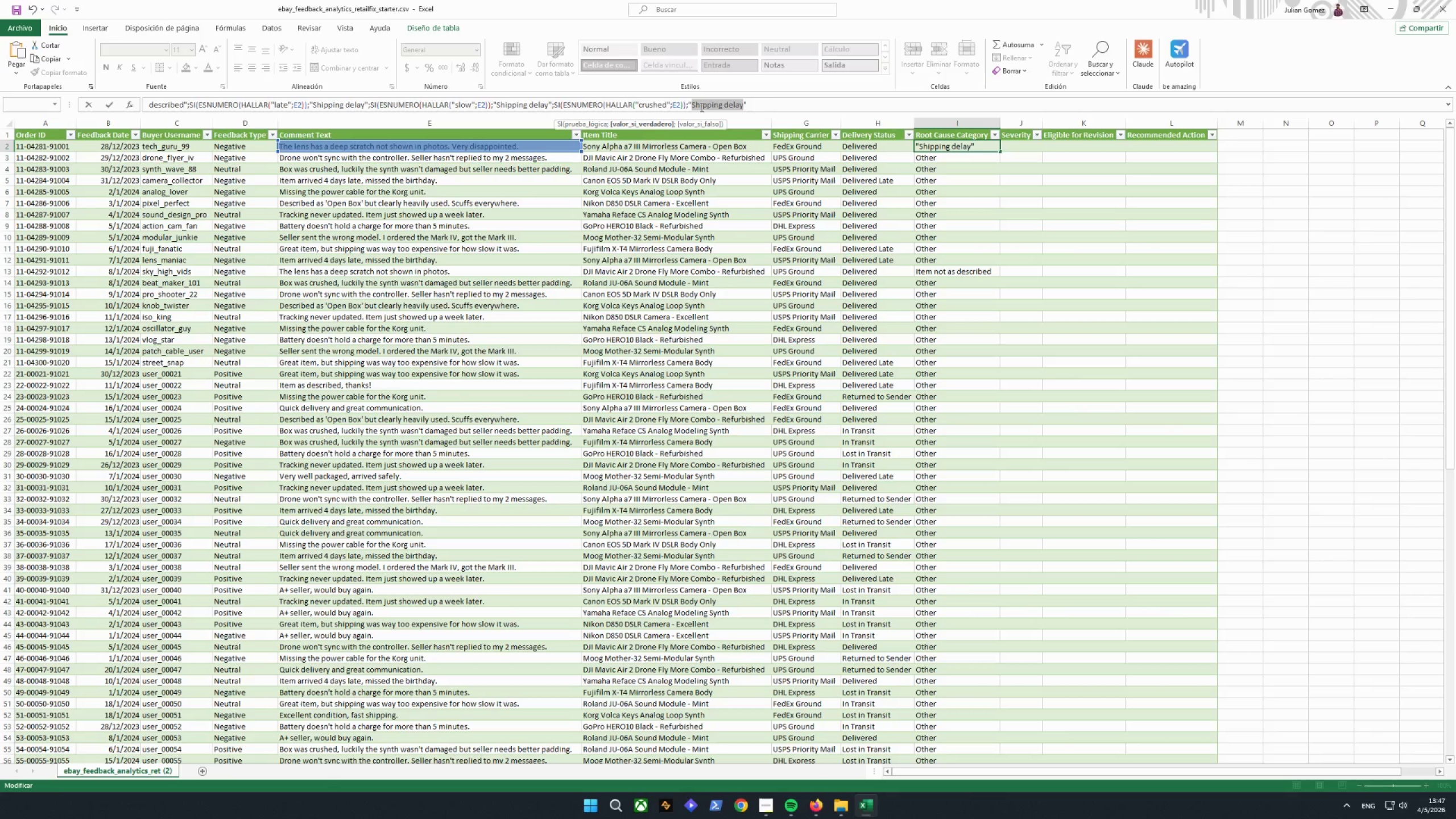 
type(Packaging f)
key(Backspace)
type(GF)
key(Backspace)
key(Backspace)
type(Failure)
 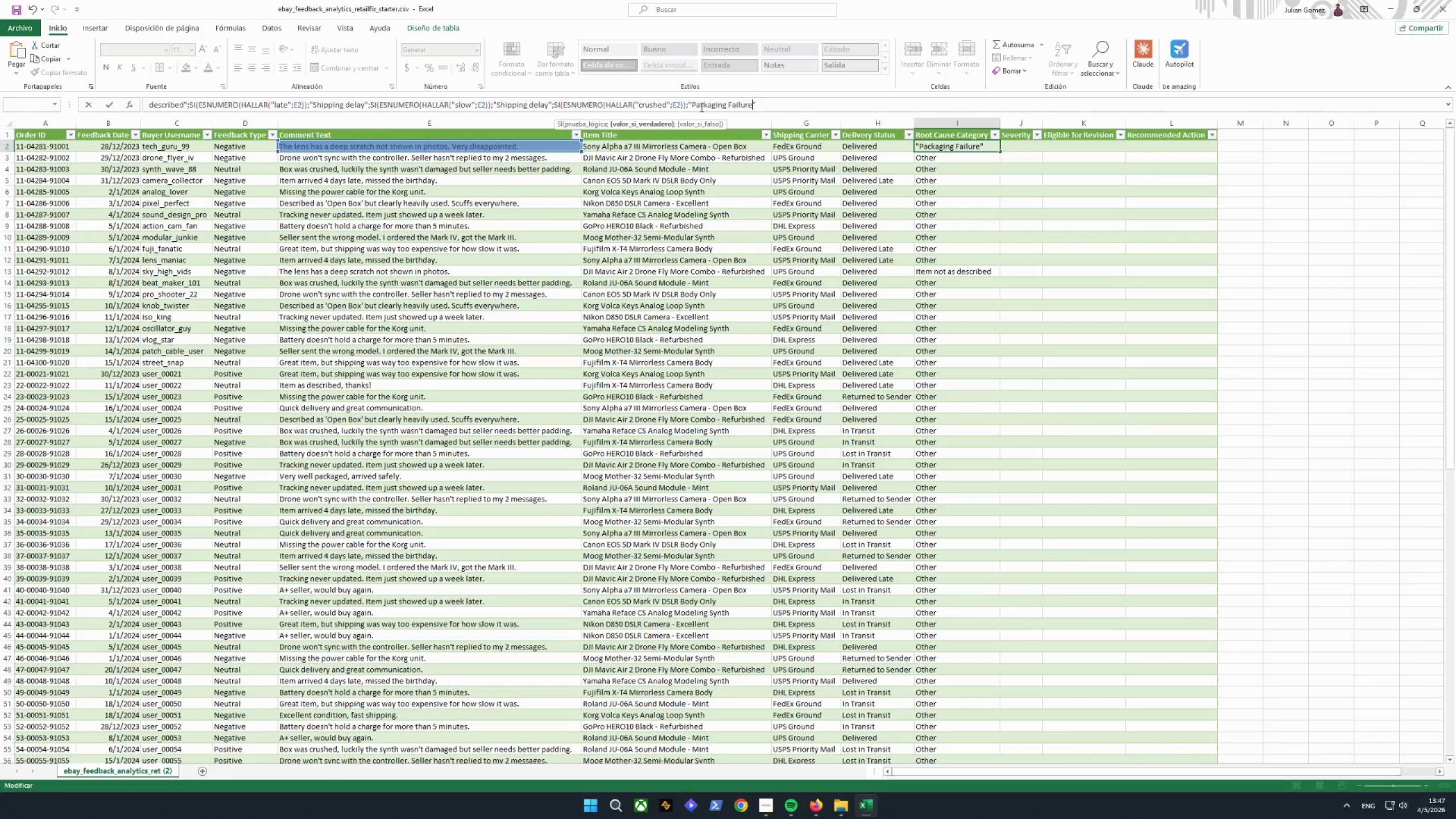 
wait(5.91)
 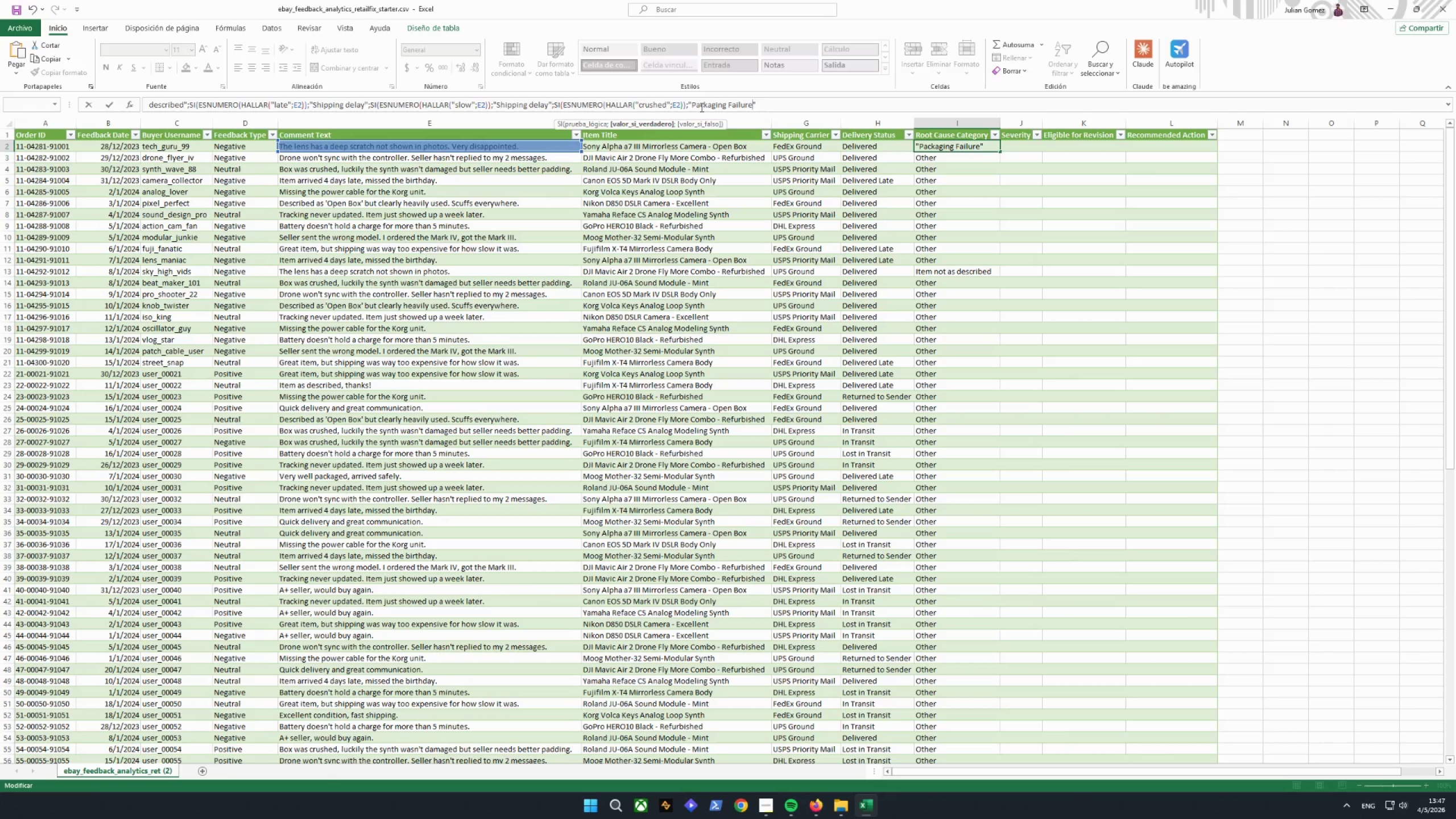 
left_click([788, 105])
 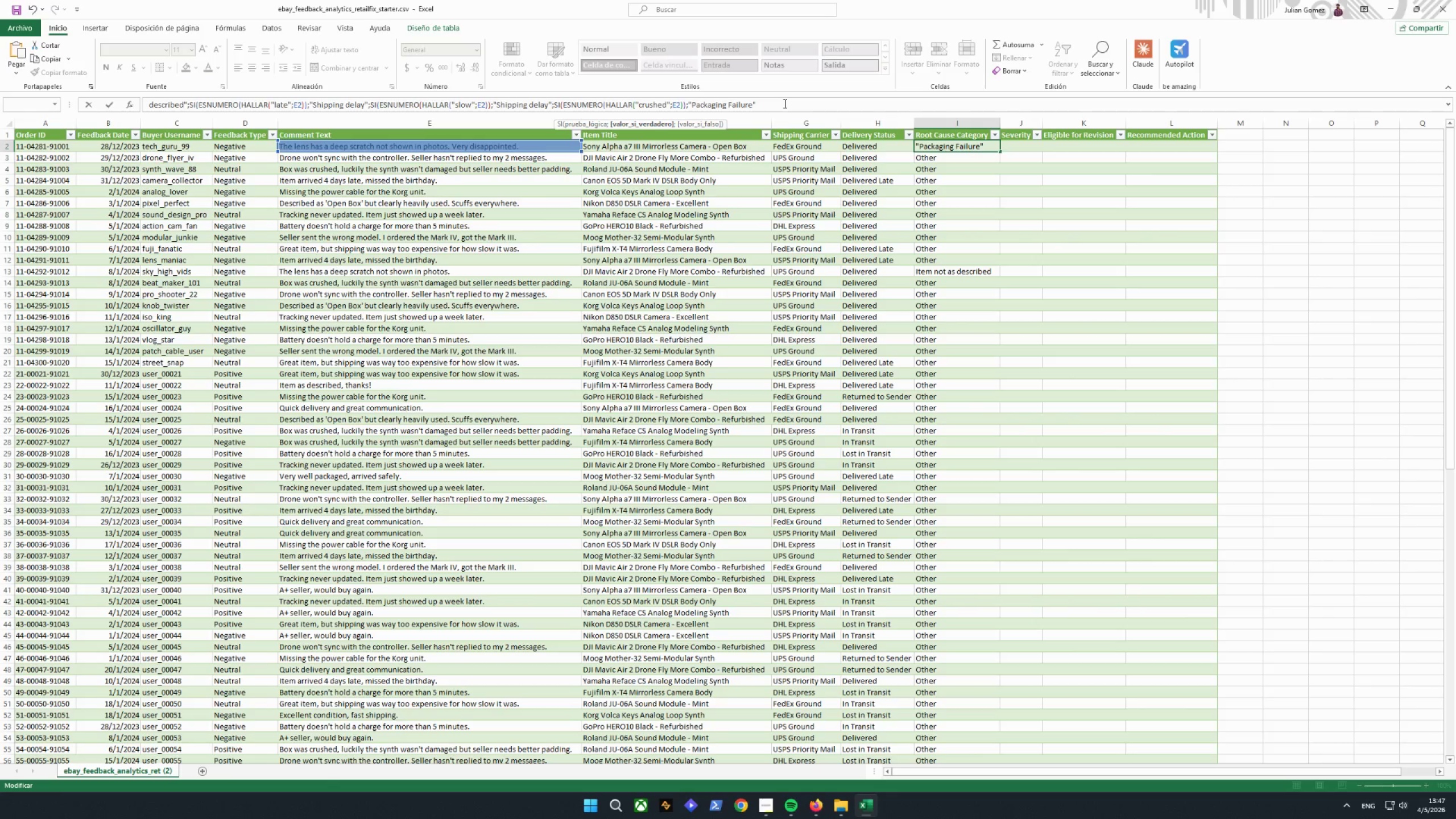 
key(Semicolon)
 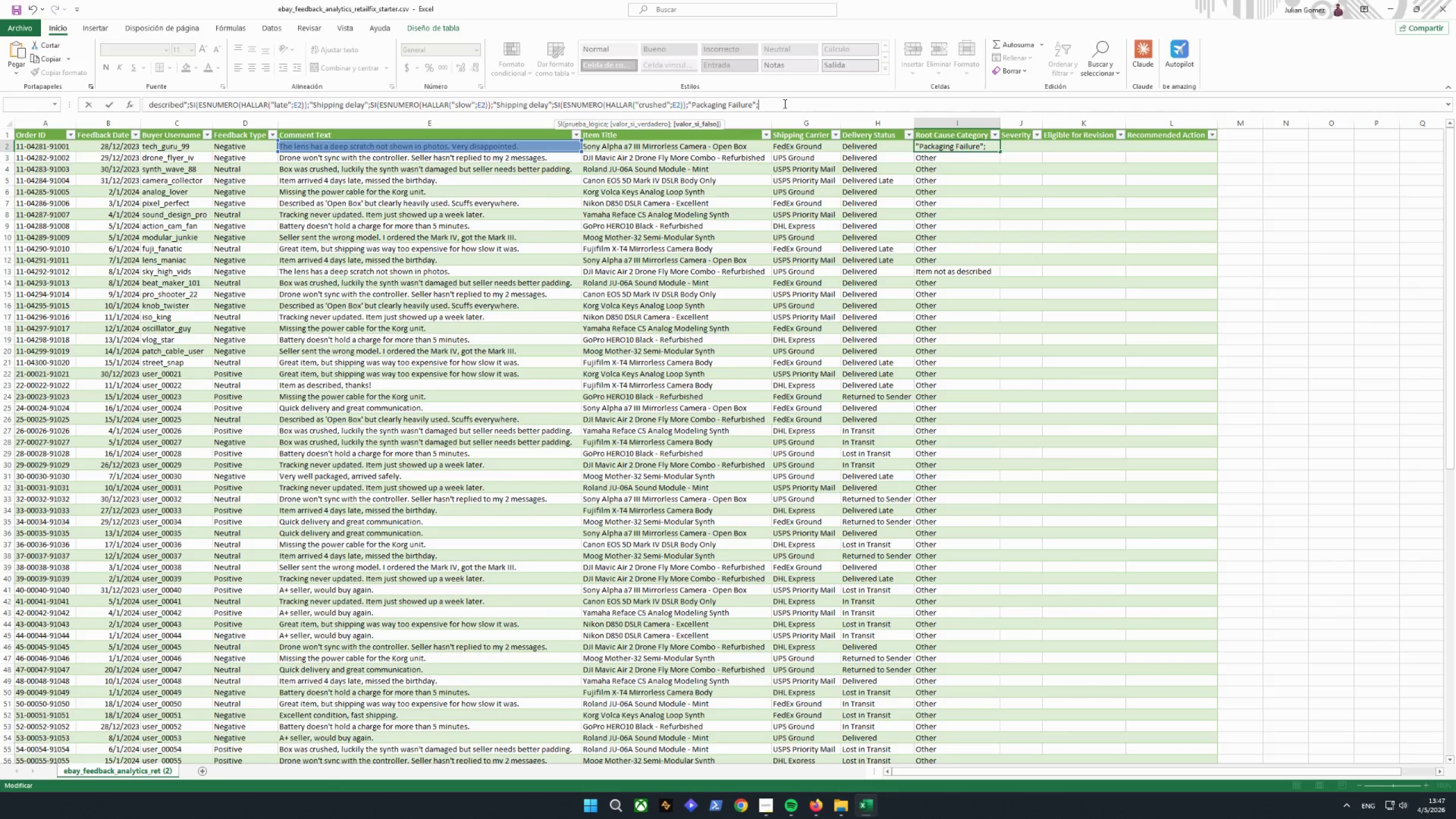 
key(Control+V)
 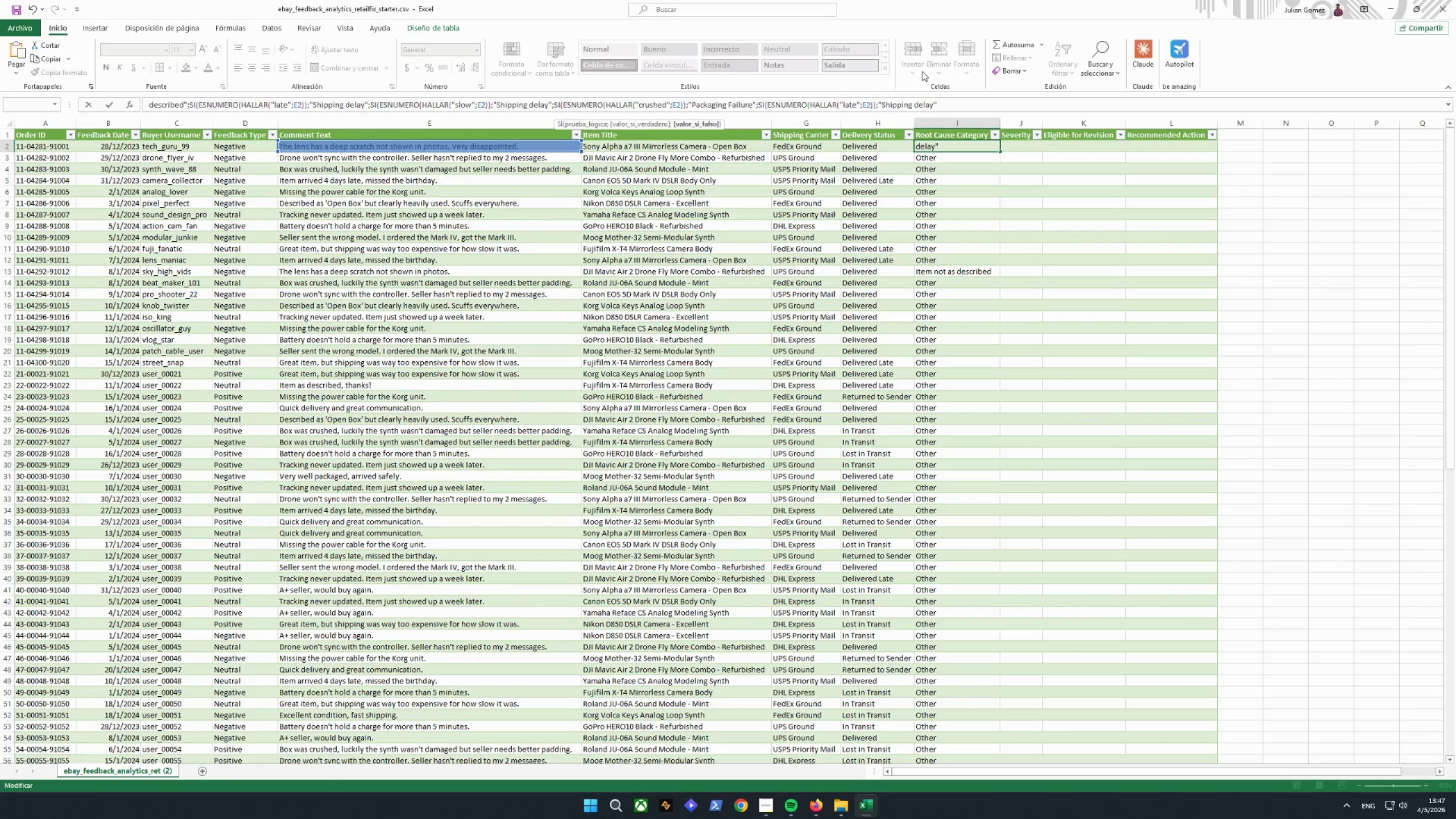 
left_click_drag(start_coordinate=[857, 105], to_coordinate=[842, 108])
 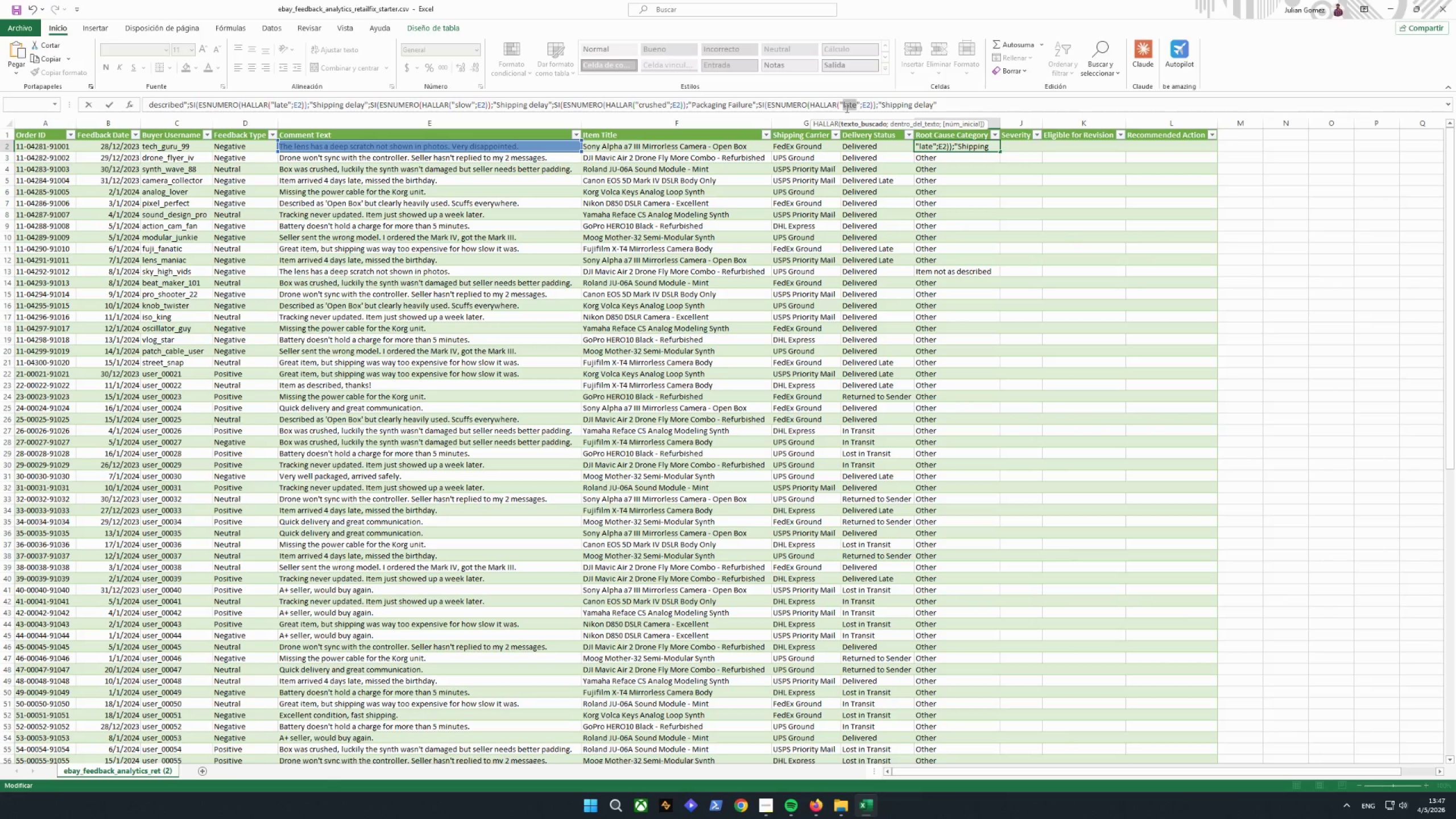 
type(tracking)
 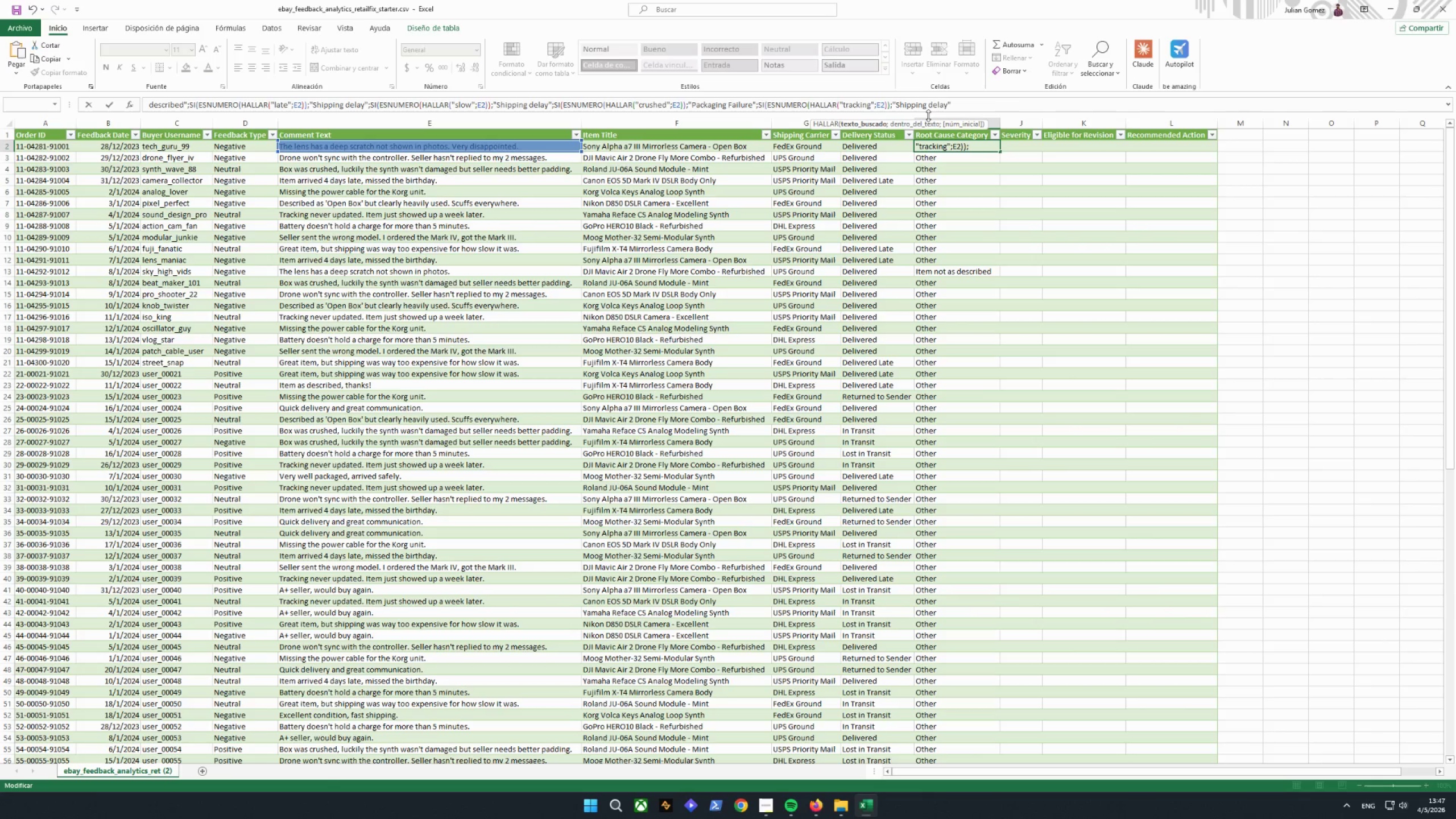 
left_click([1012, 110])
 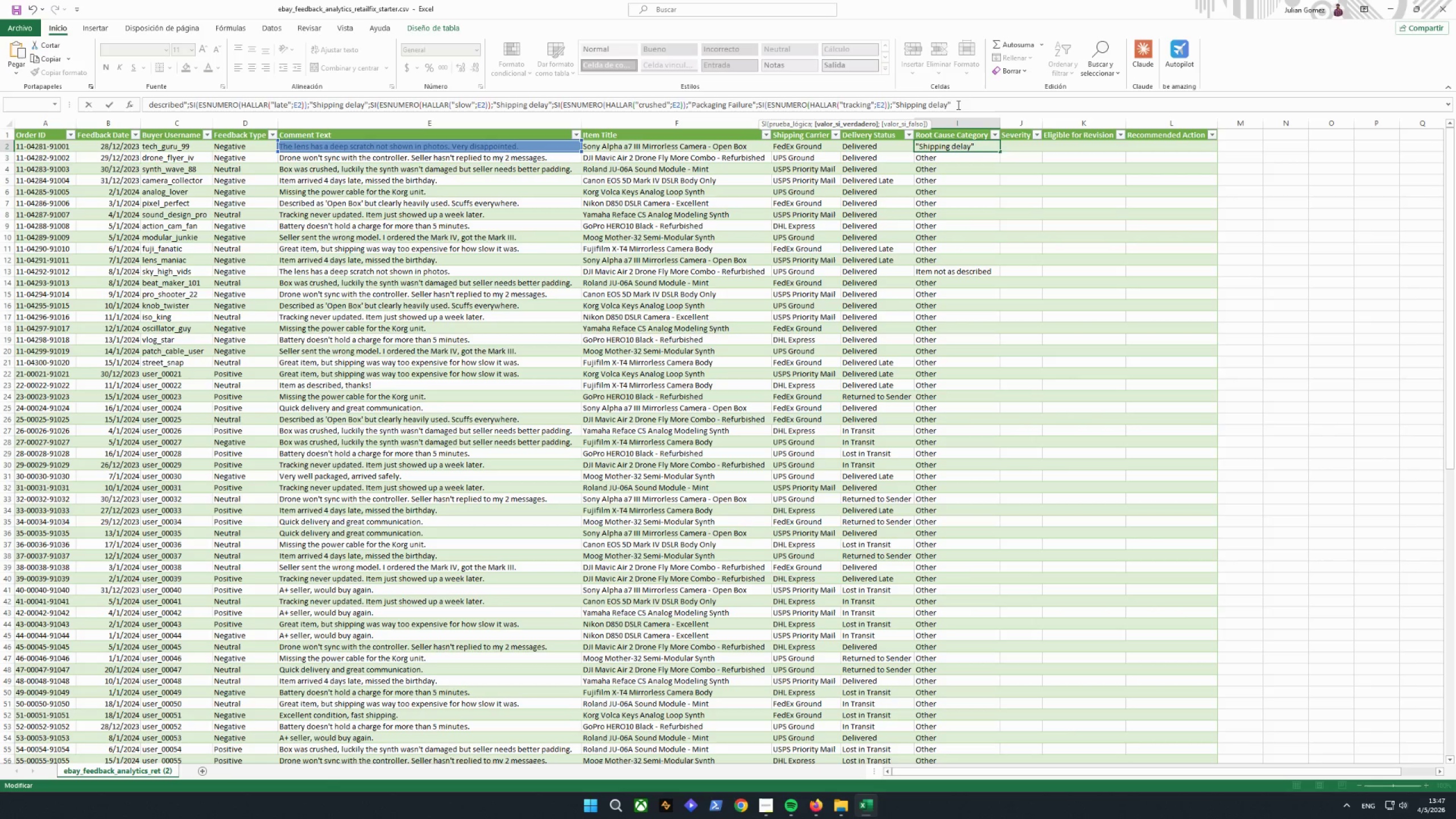 
left_click_drag(start_coordinate=[946, 103], to_coordinate=[896, 109])
 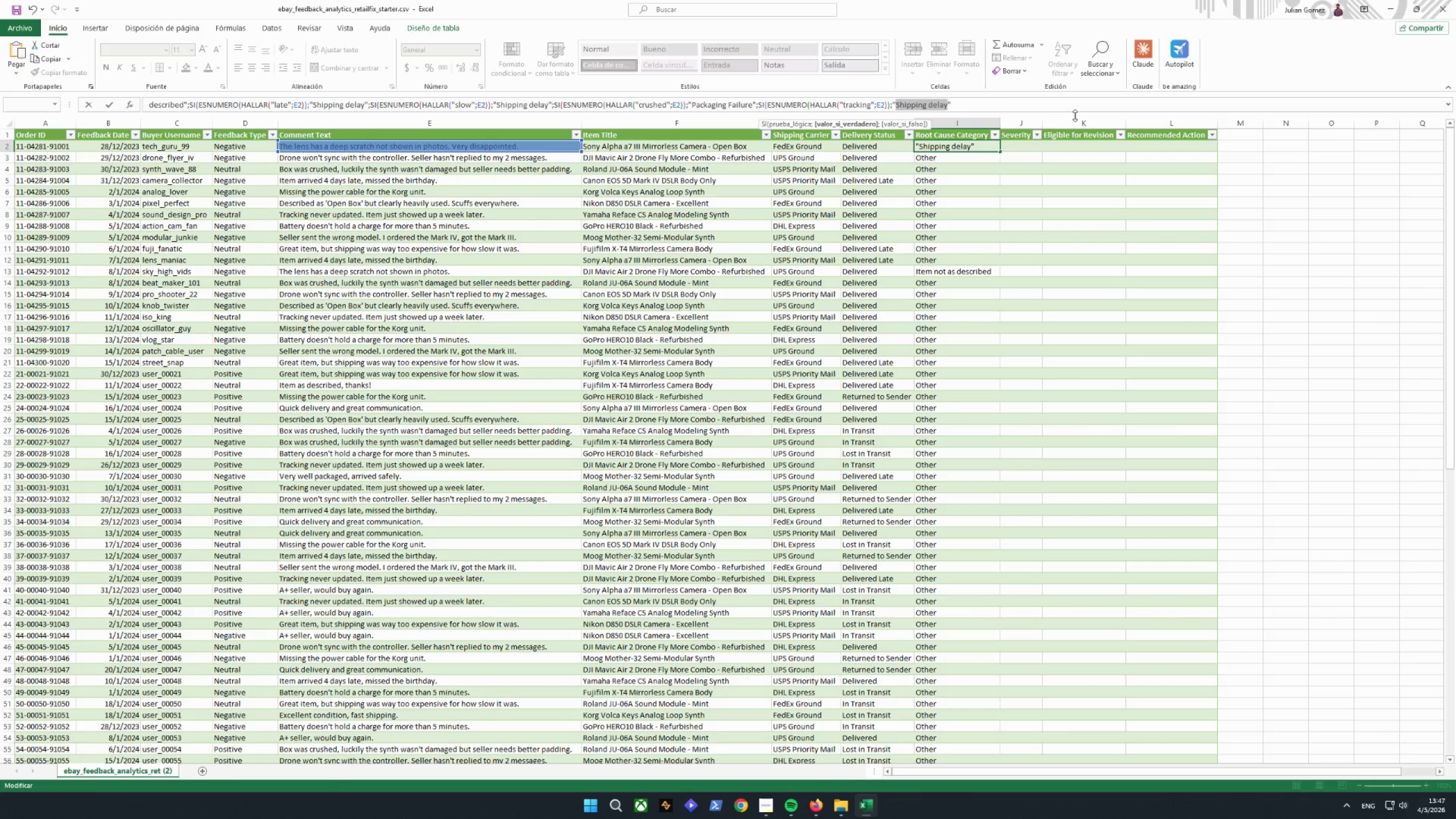 
type(C )
key(Backspace)
type(io)
key(Backspace)
key(Backspace)
type(omu)
key(Backspace)
type(munication Gap)
 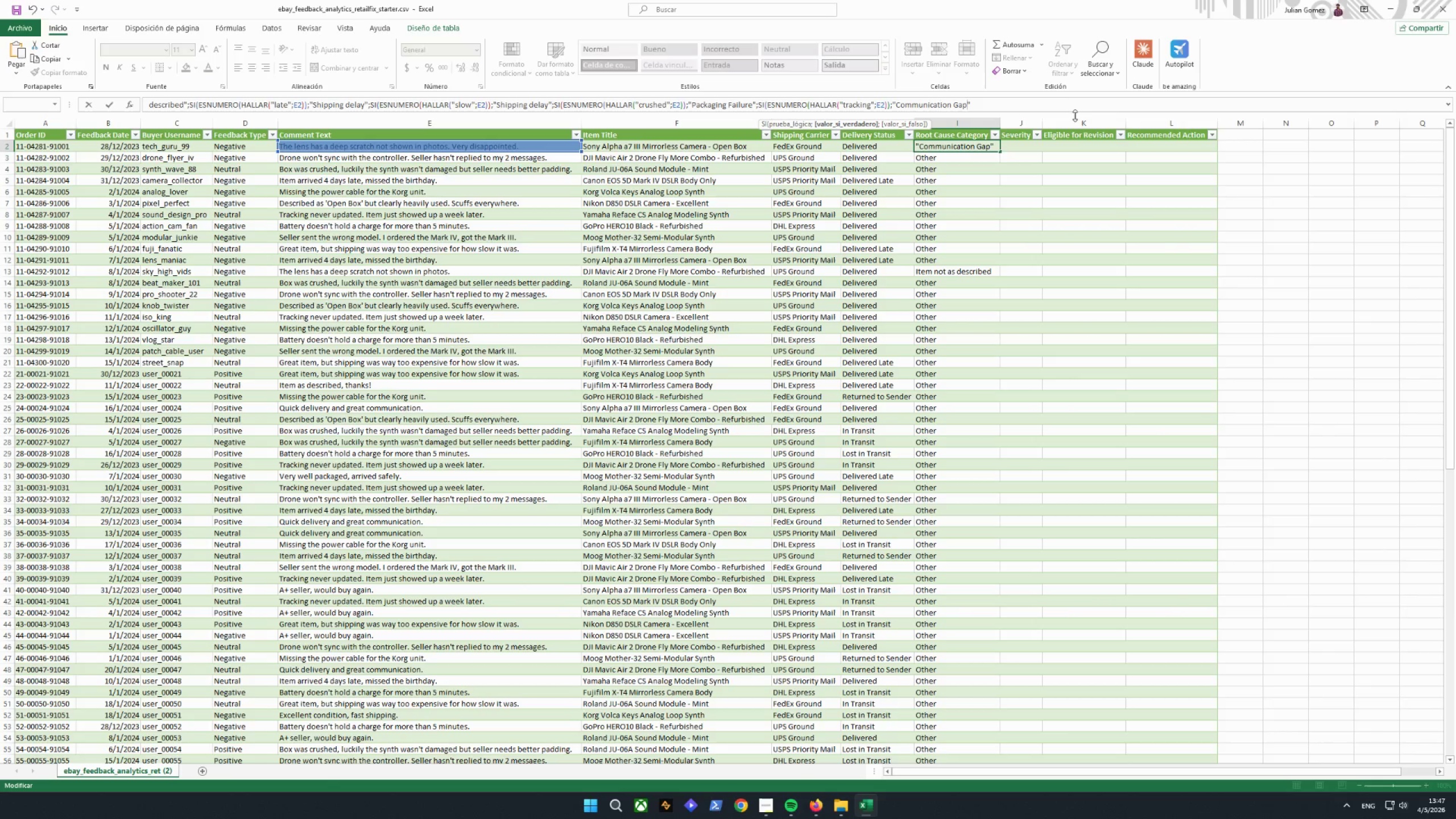 
left_click([1064, 110])
 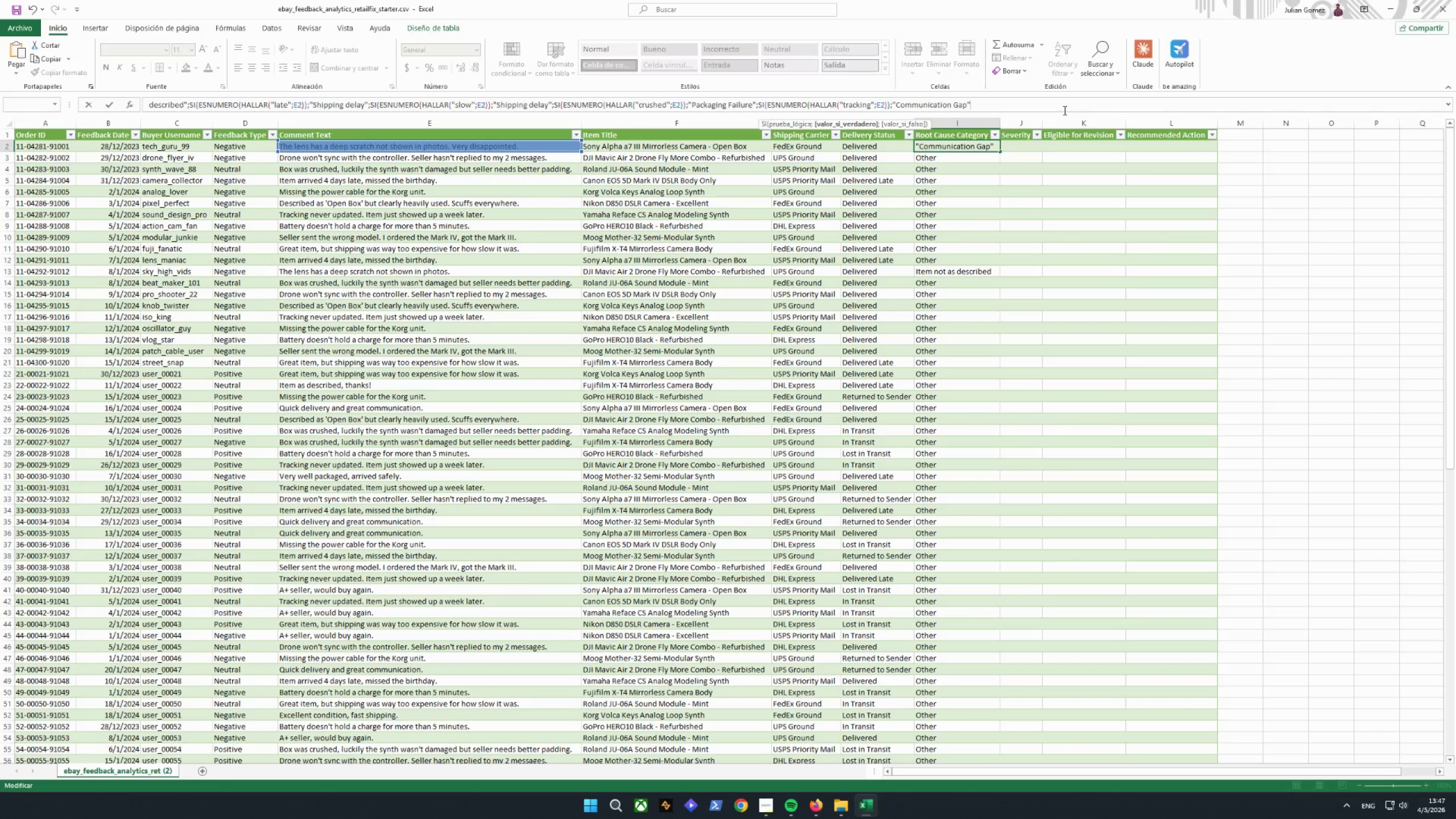 
type(; )
key(Backspace)
type("other")000000000)
 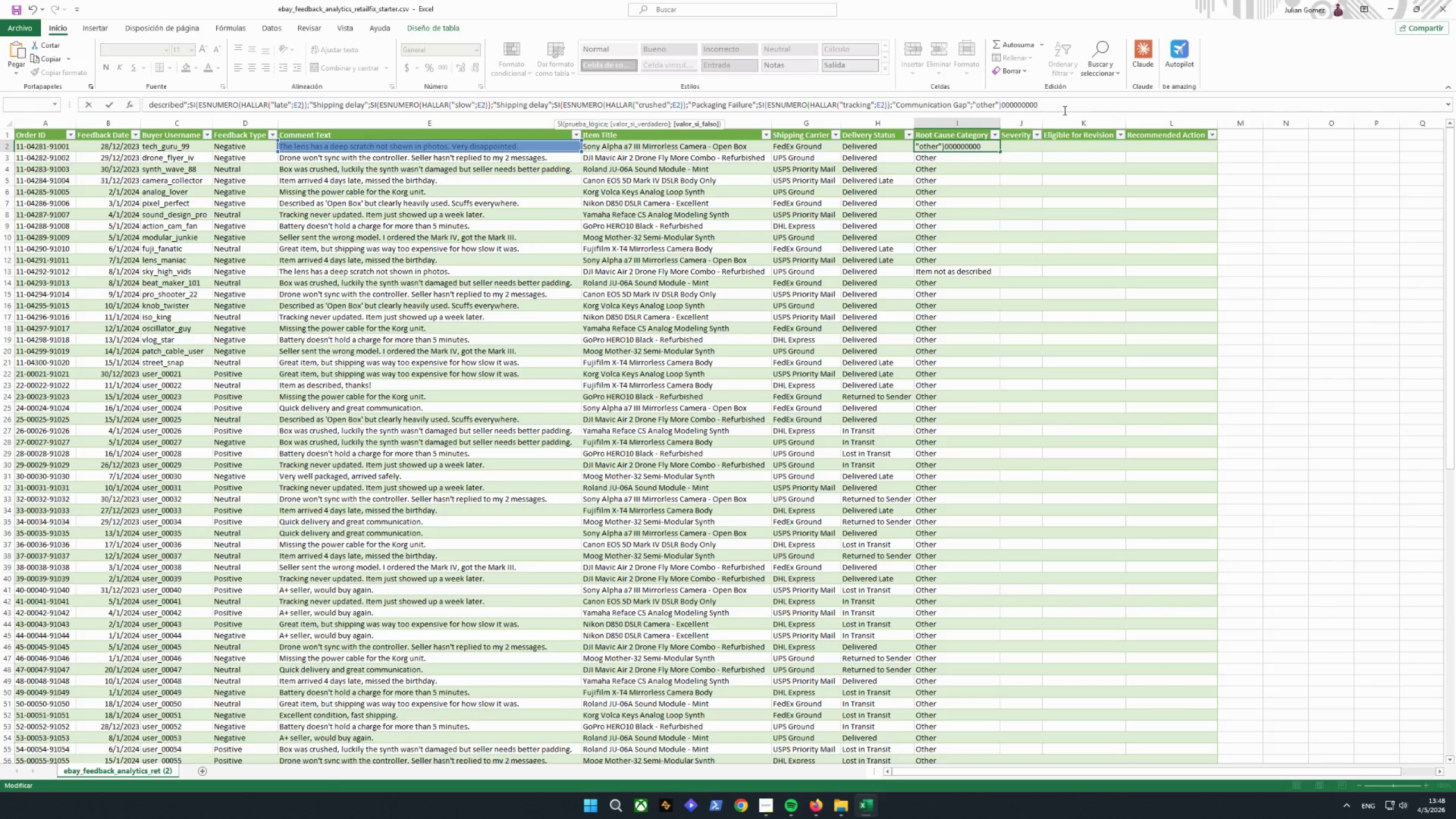 
hold_key(key=Backspace, duration=0.78)
 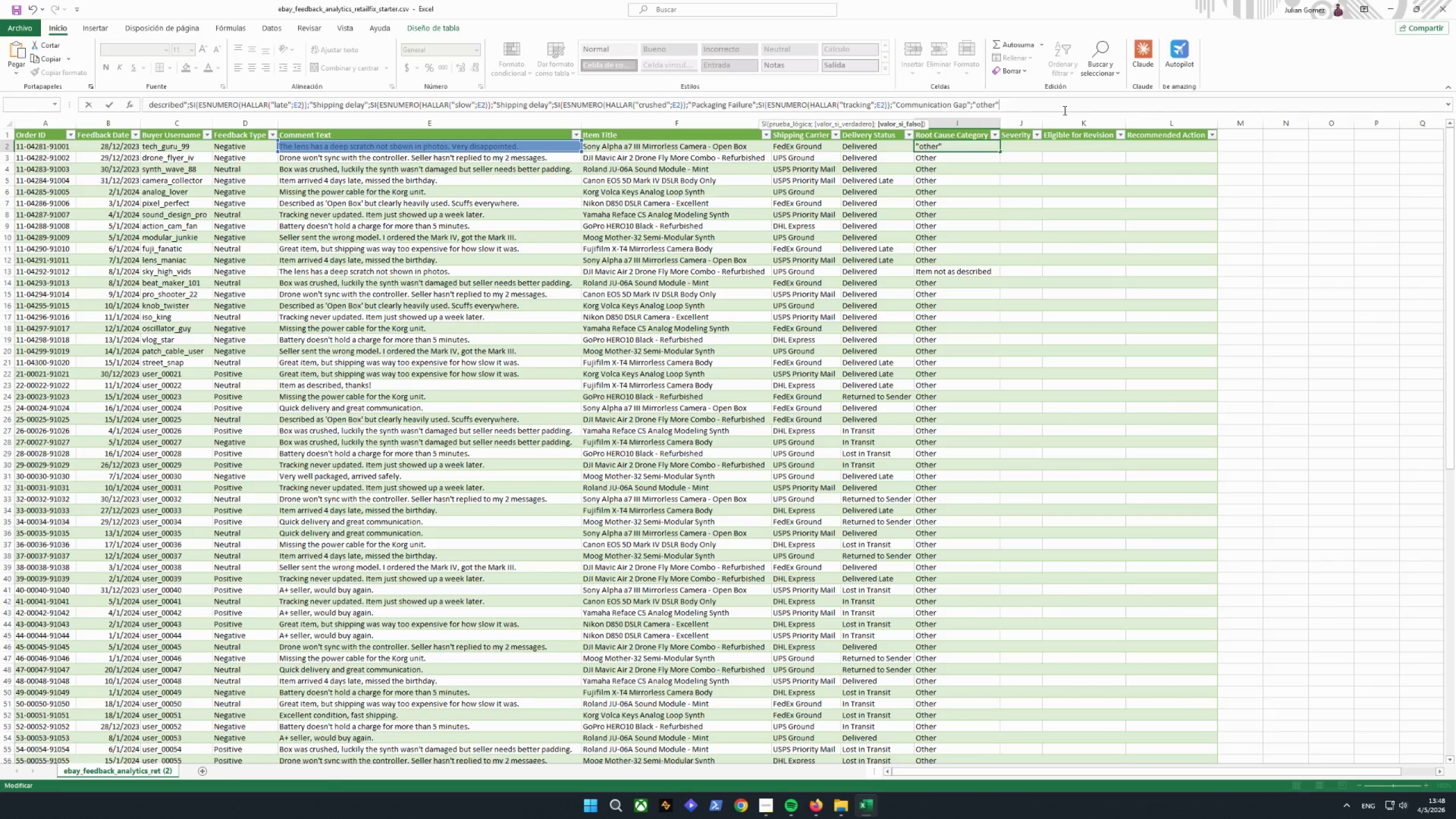 
hold_key(key=ShiftRight, duration=0.36)
 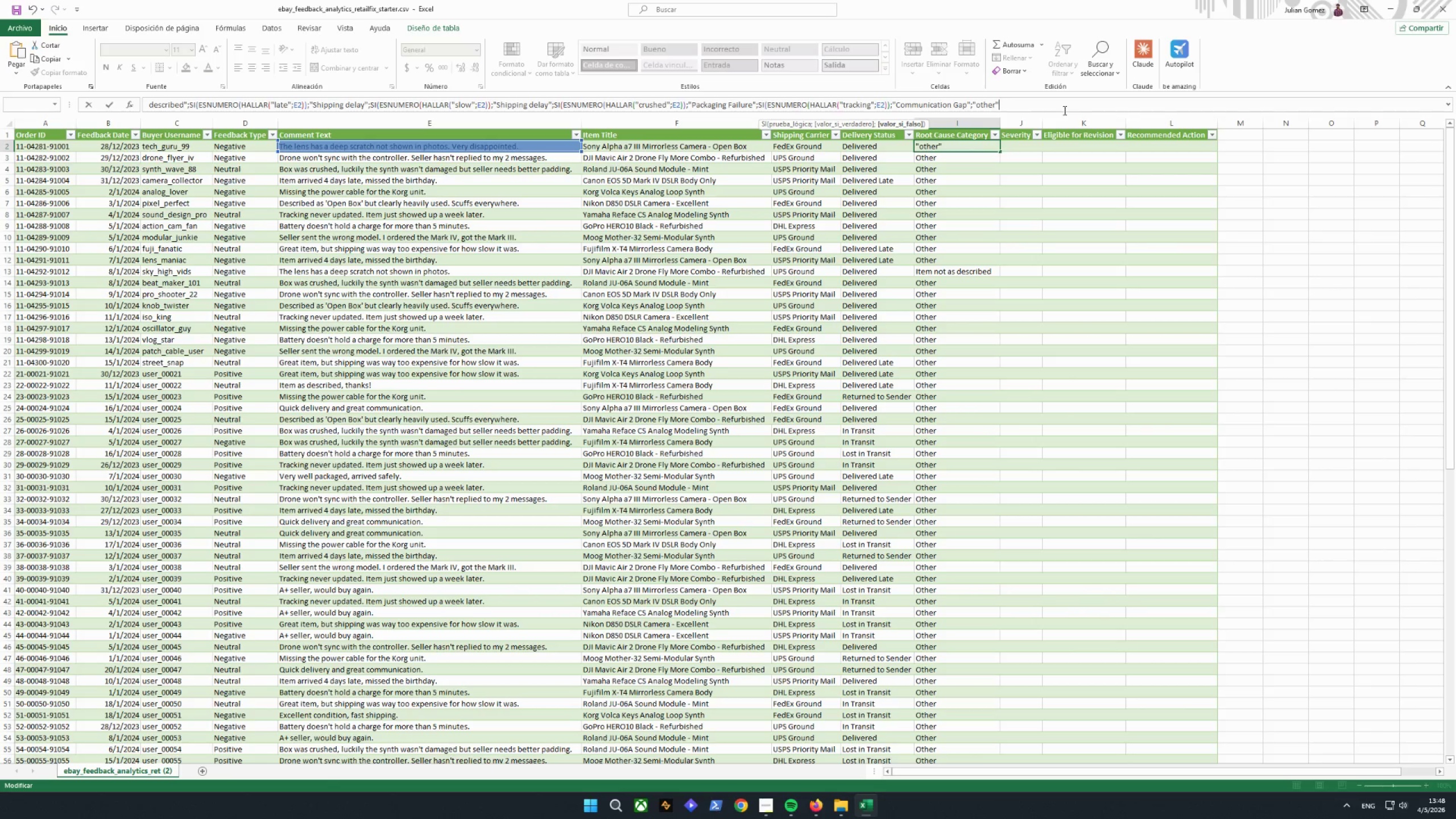 
type()))))))))))
 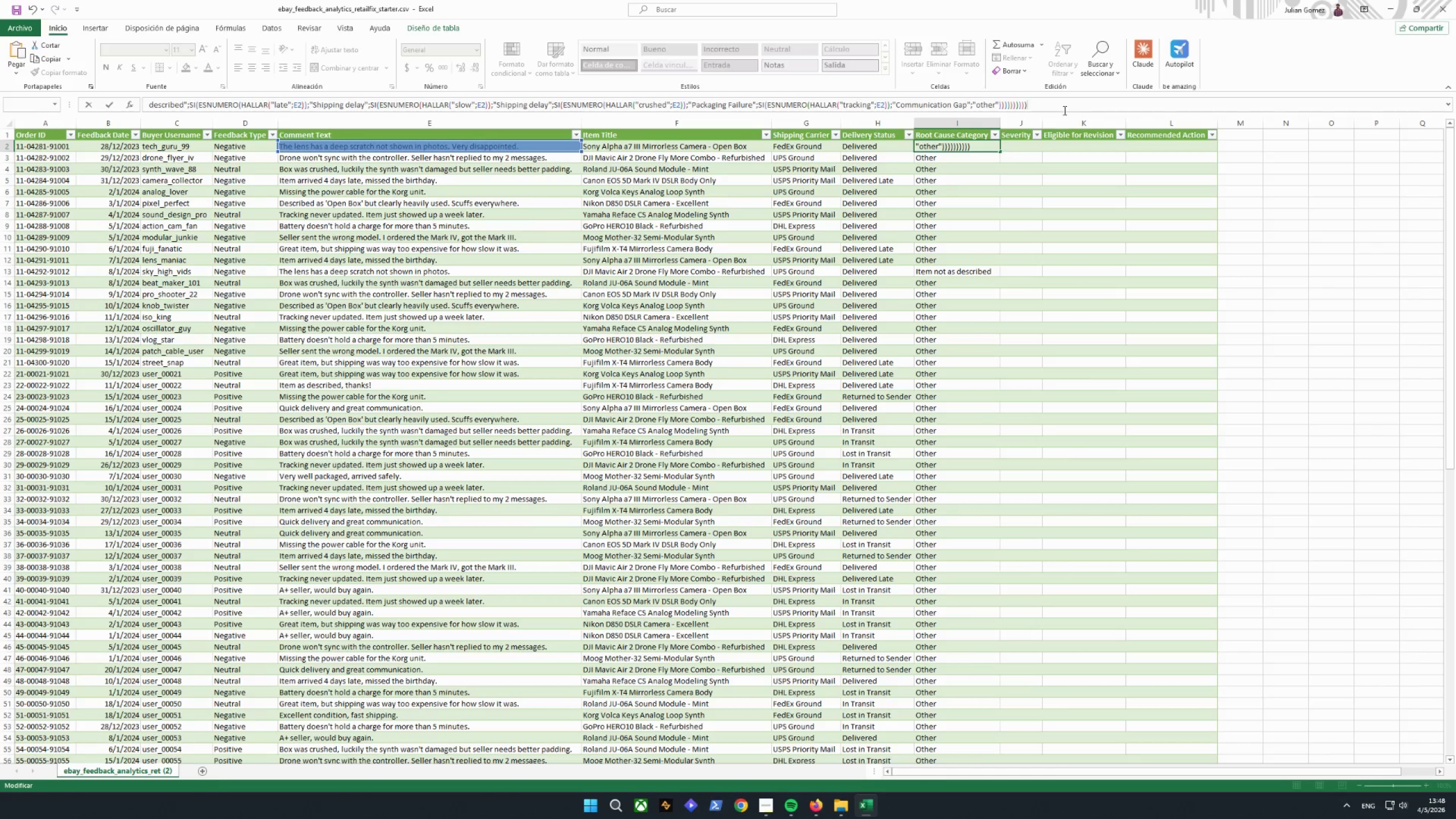 
key(Enter)
 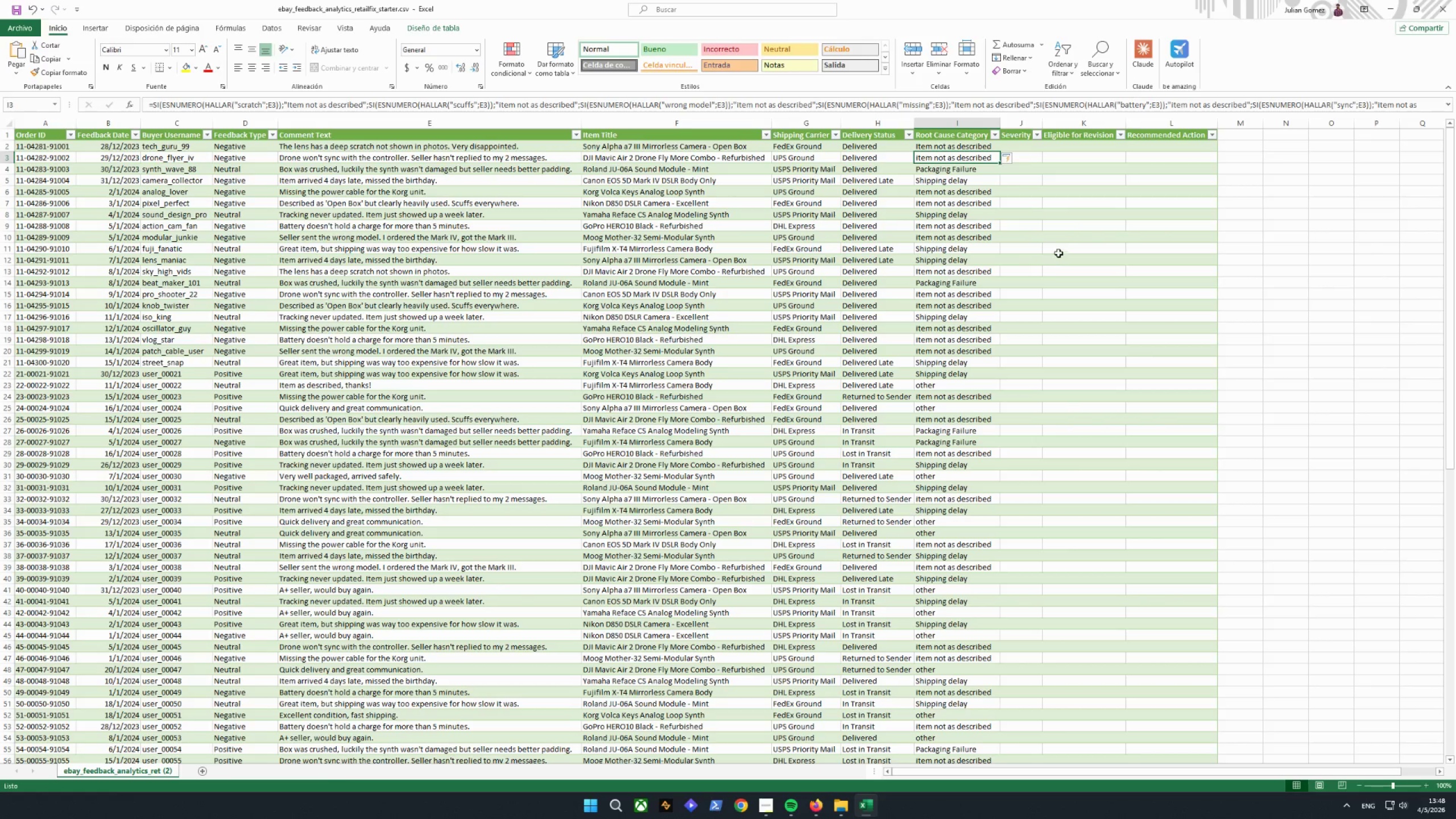 
left_click([1056, 107])
 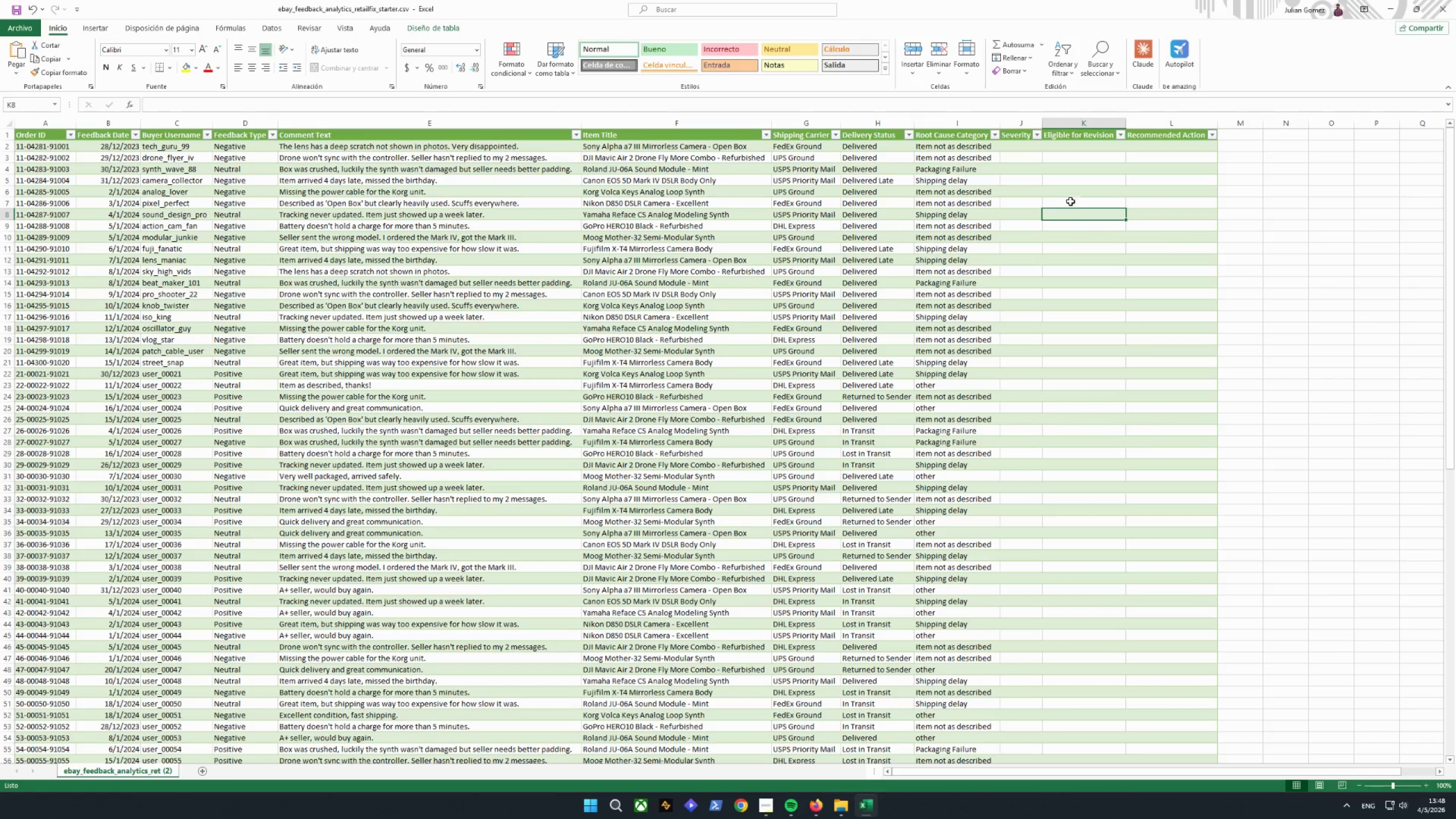 
left_click([974, 159])
 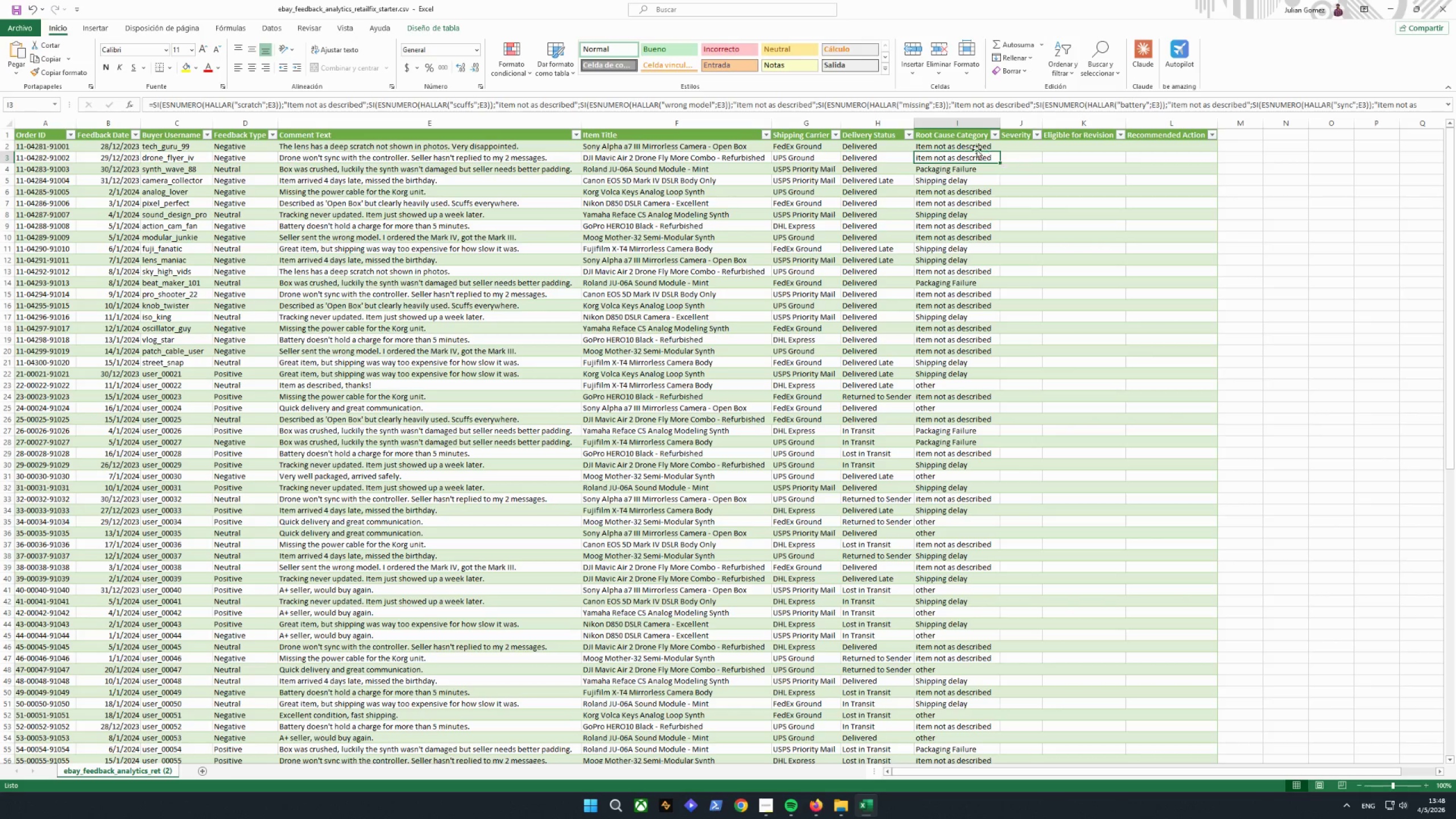 
left_click([977, 150])
 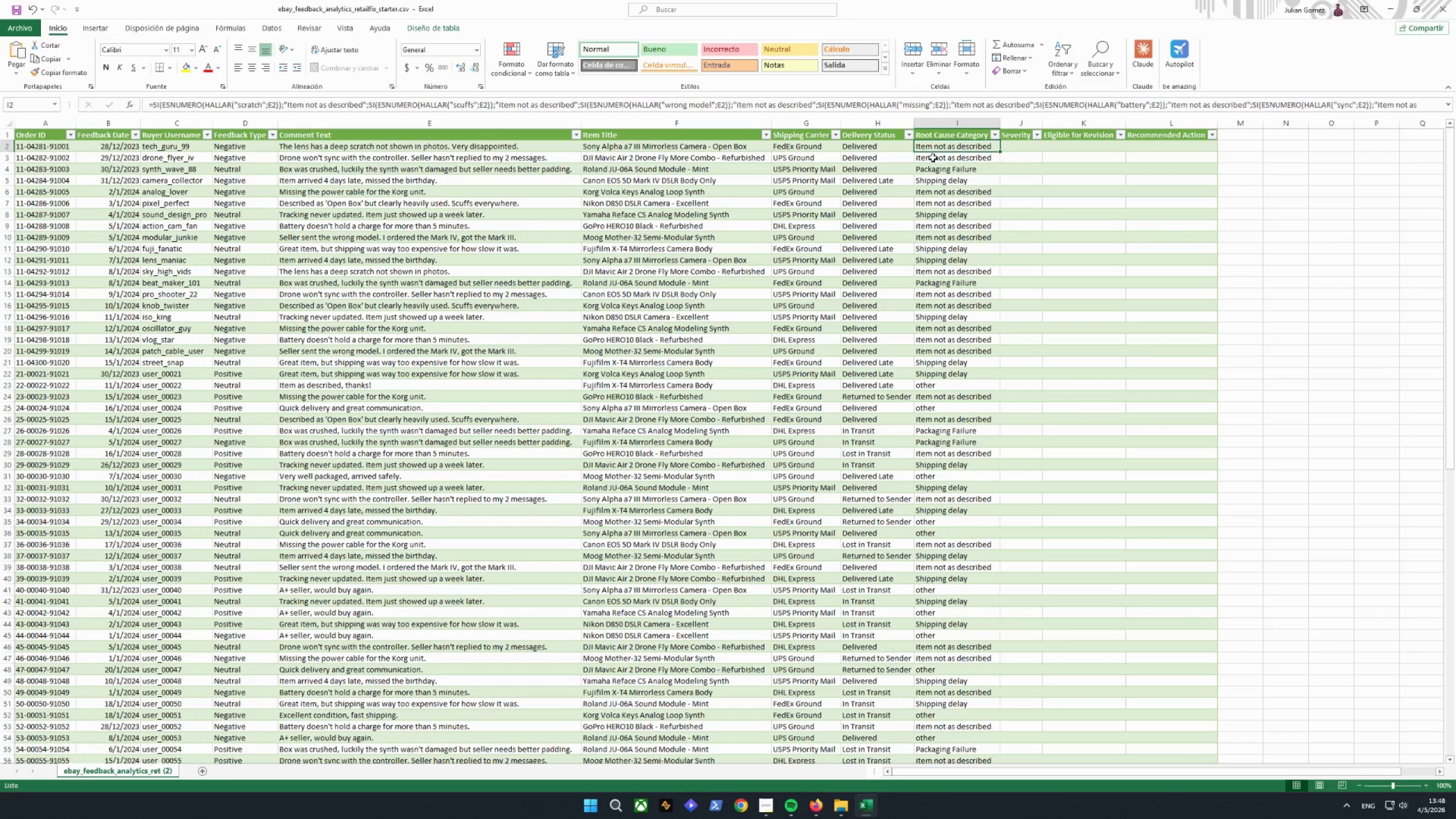 
left_click_drag(start_coordinate=[972, 106], to_coordinate=[1441, 115])
 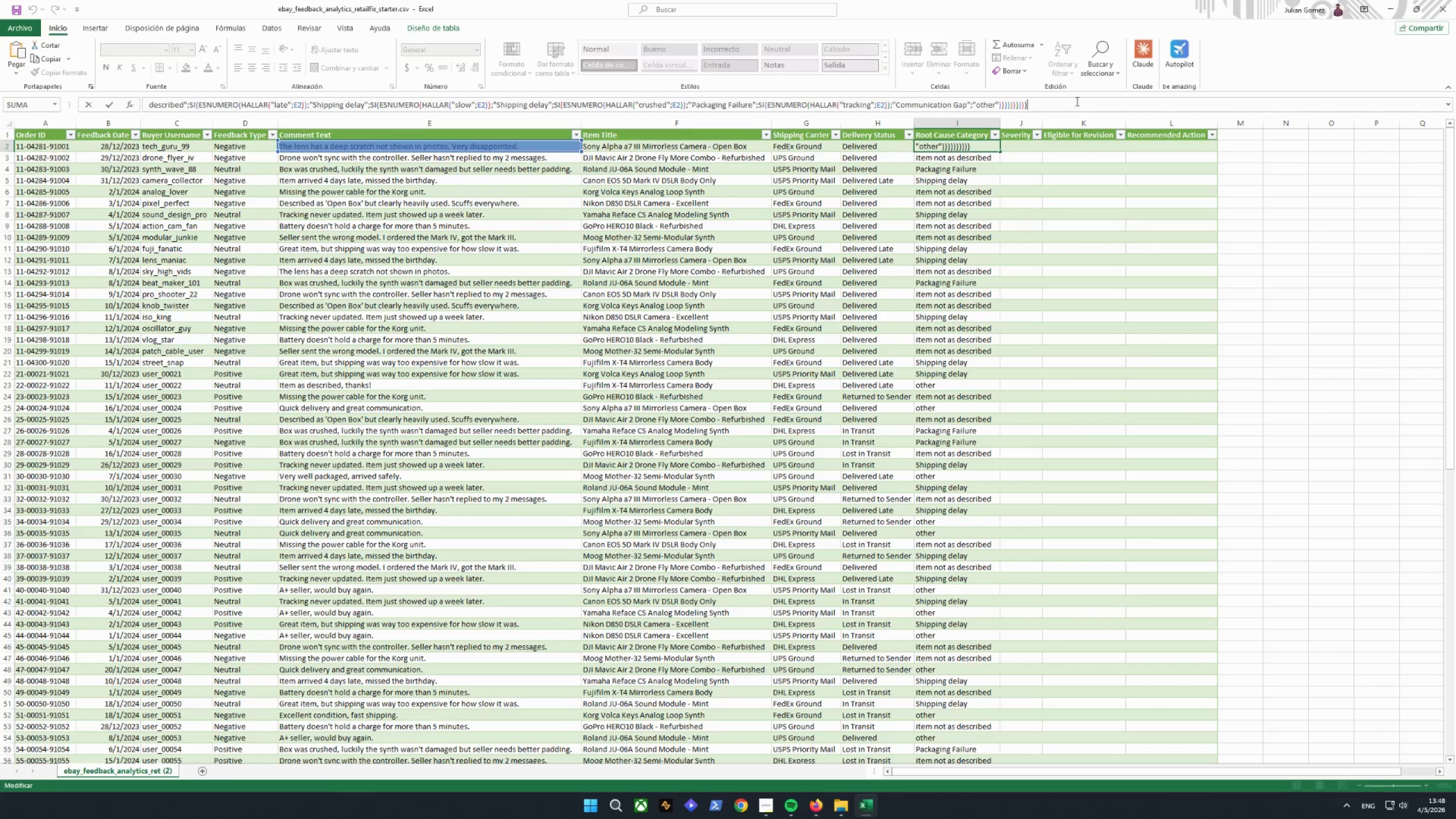 
double_click([1046, 243])
 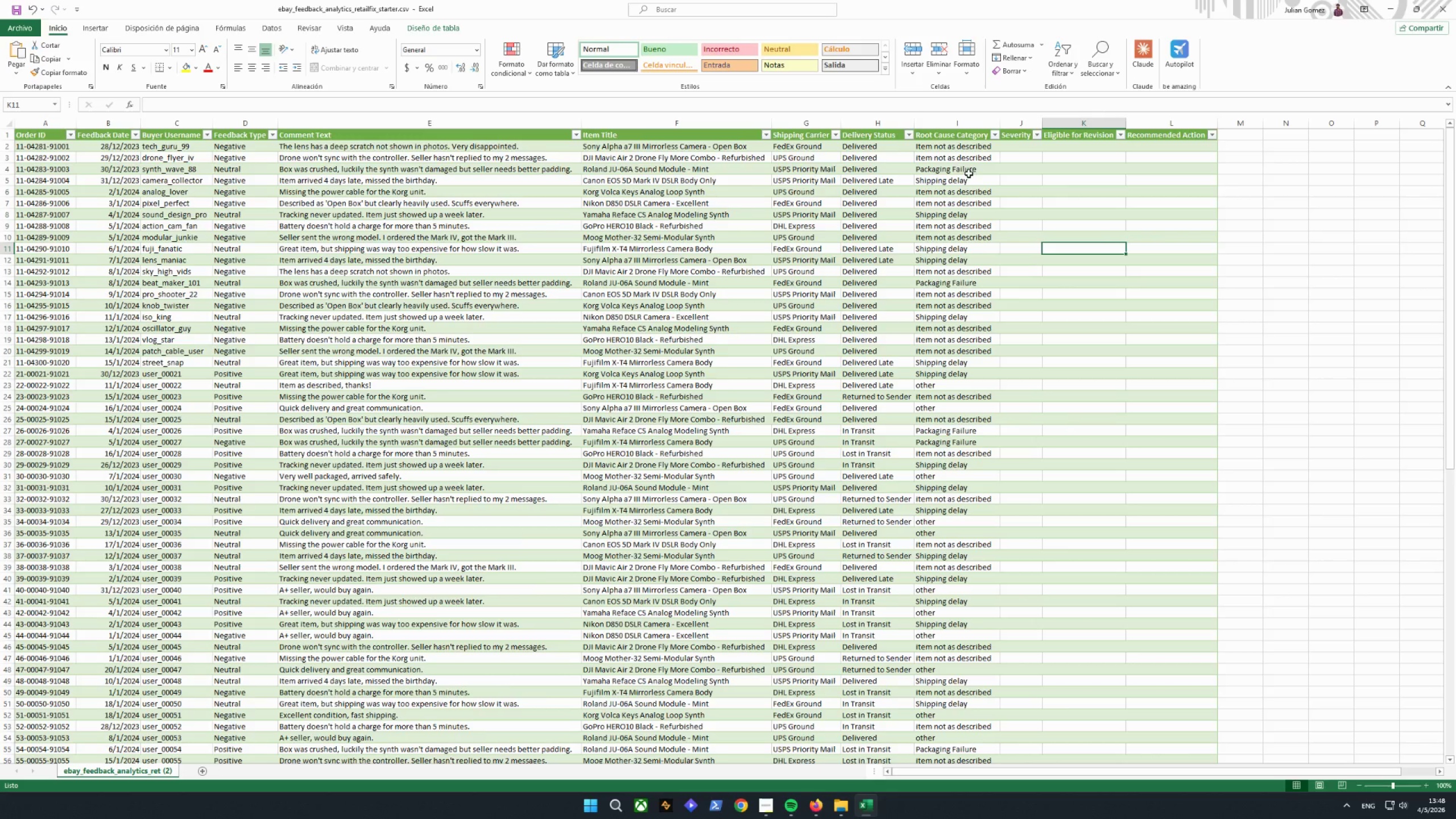 
scroll: coordinate [966, 171], scroll_direction: down, amount: 18.0
 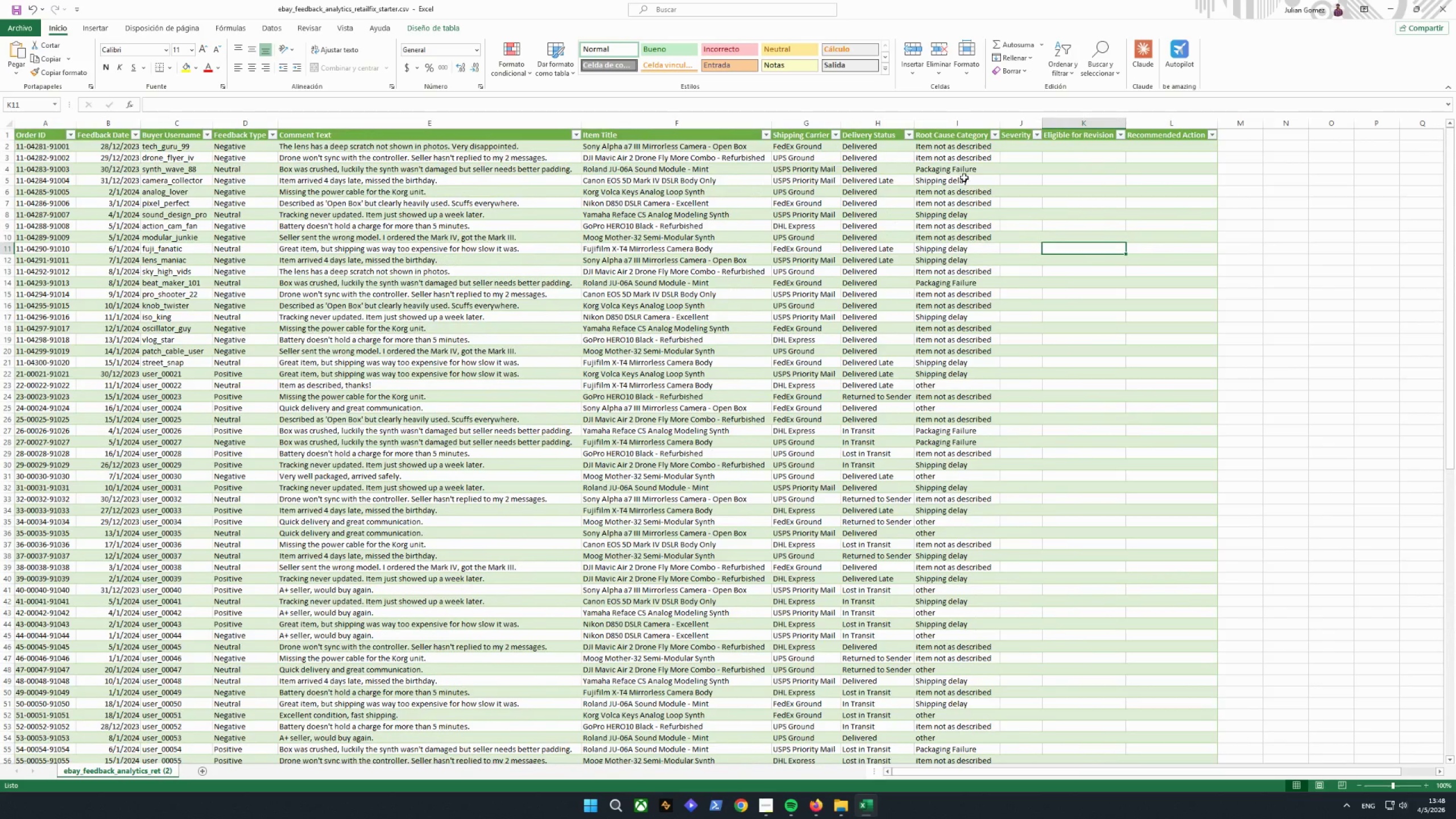 
wait(5.53)
 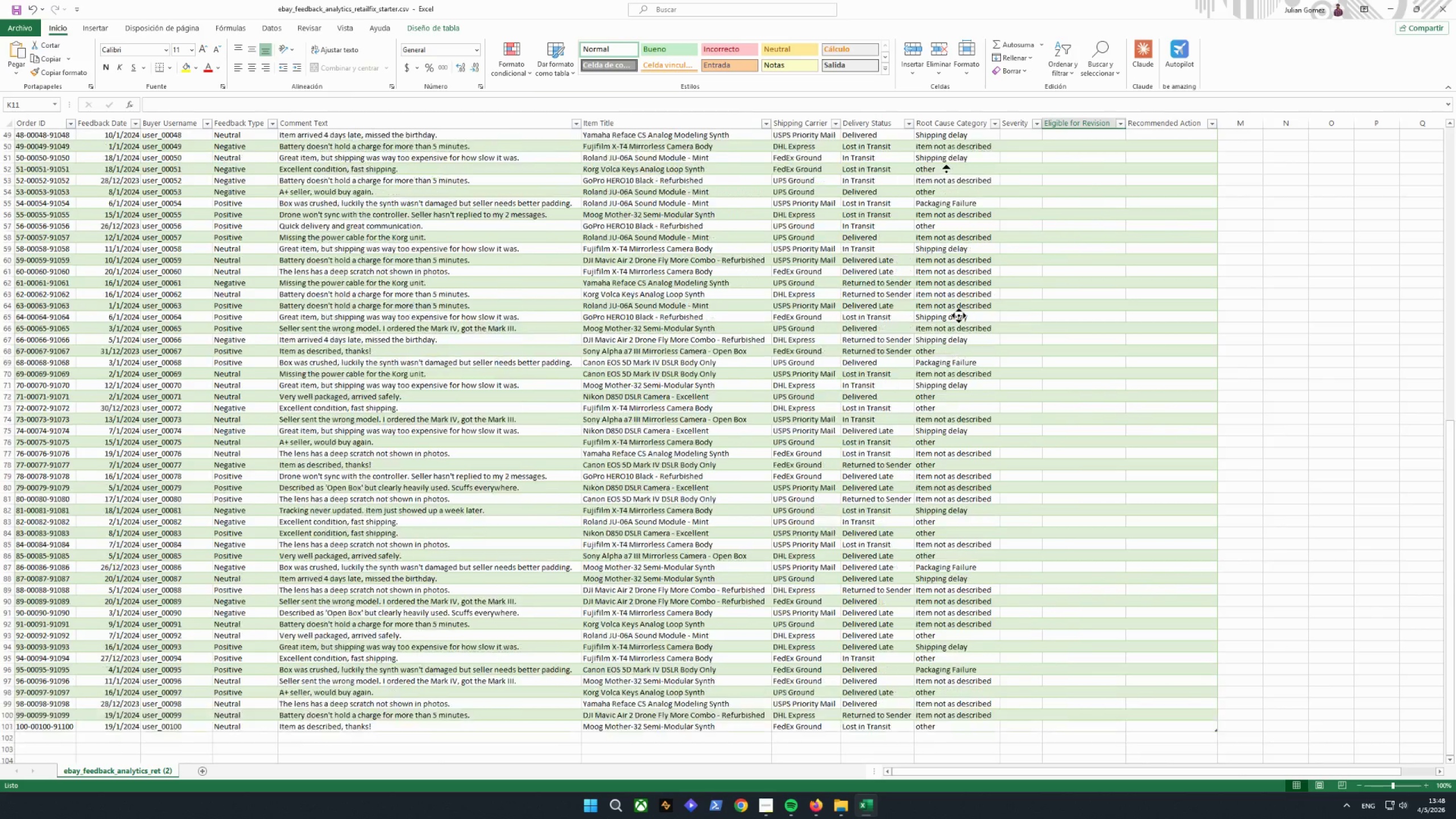 
left_click([1020, 147])
 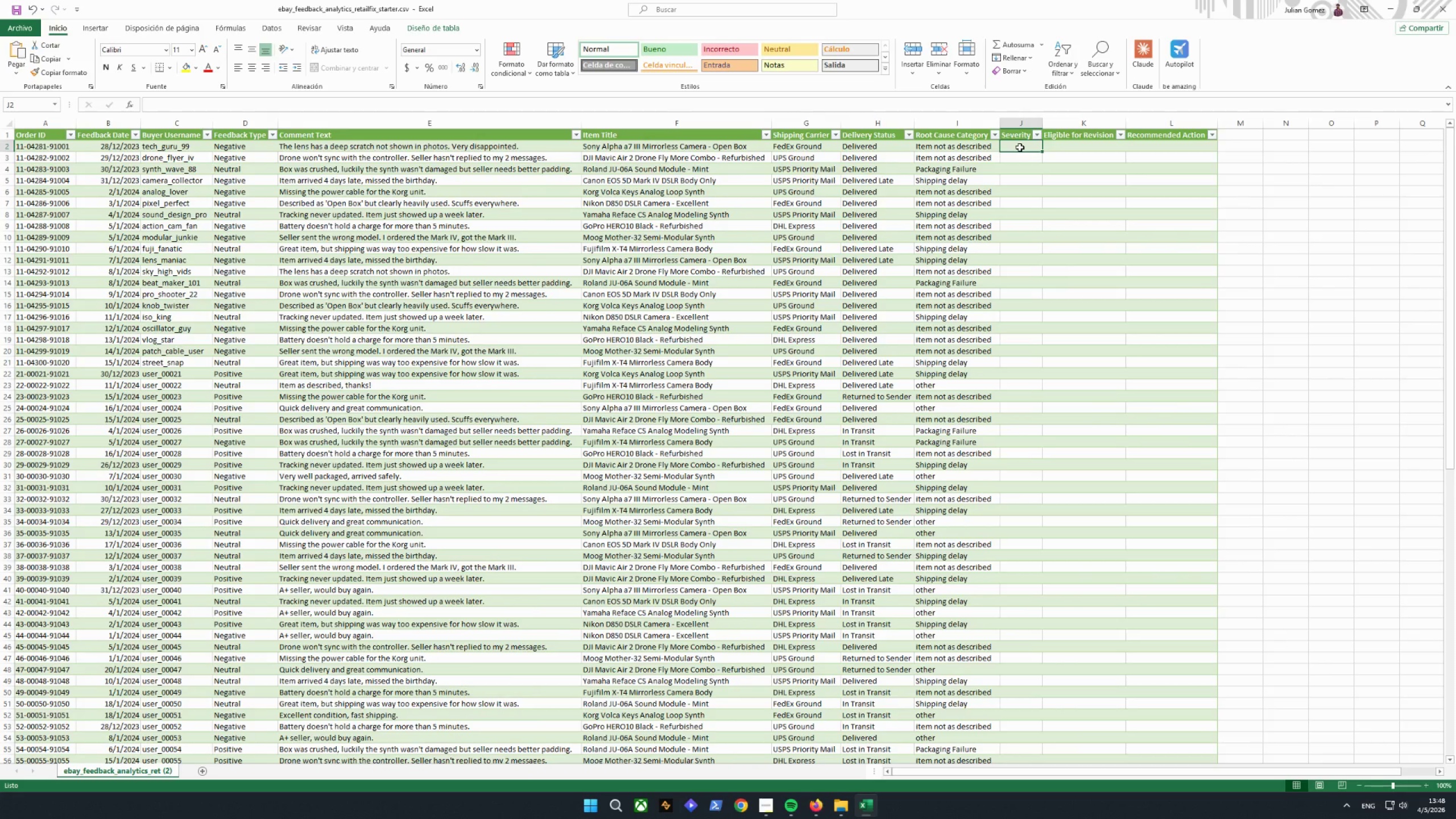 
wait(15.05)
 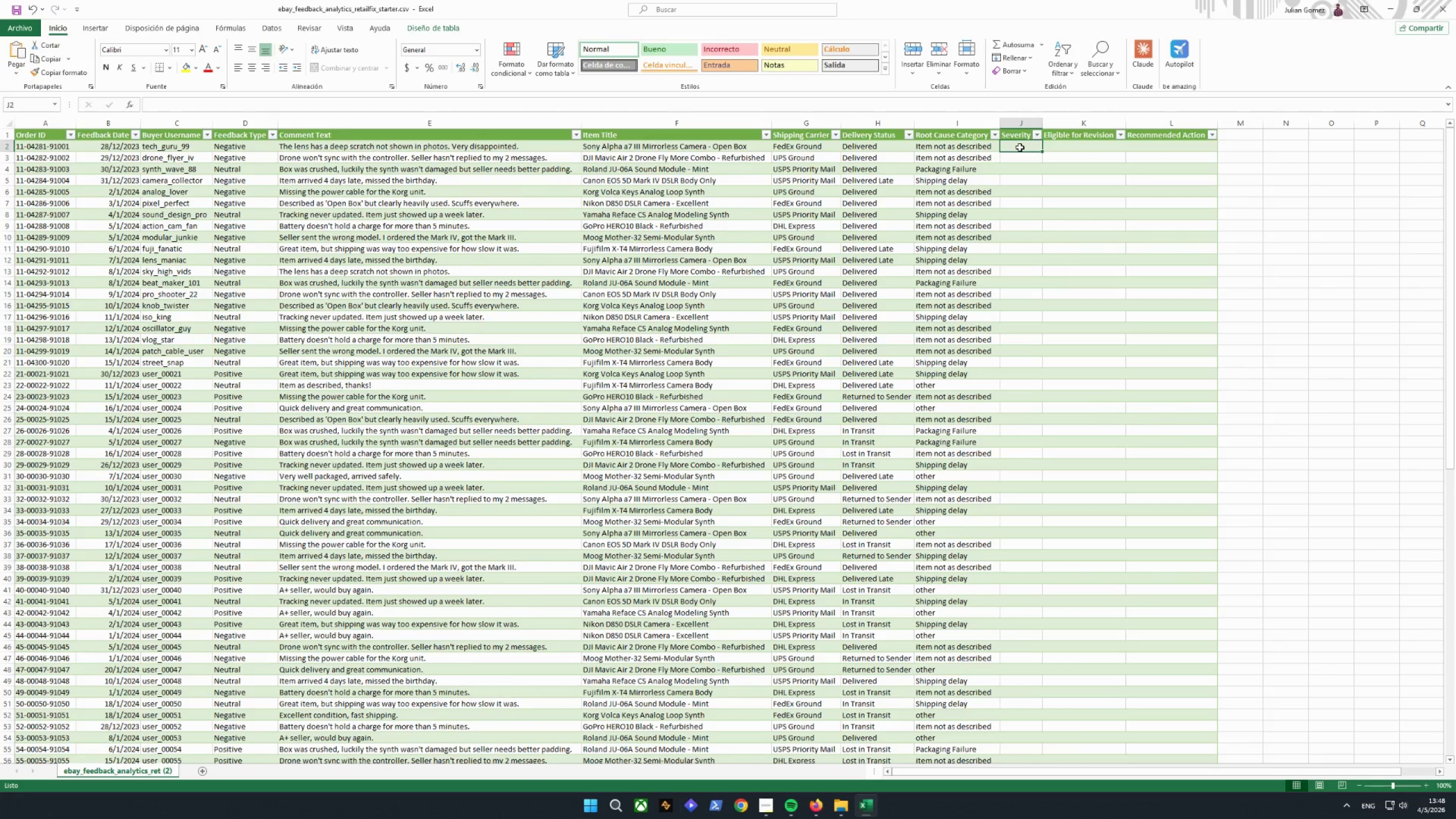 
type(=so)
key(Backspace)
type(i()
 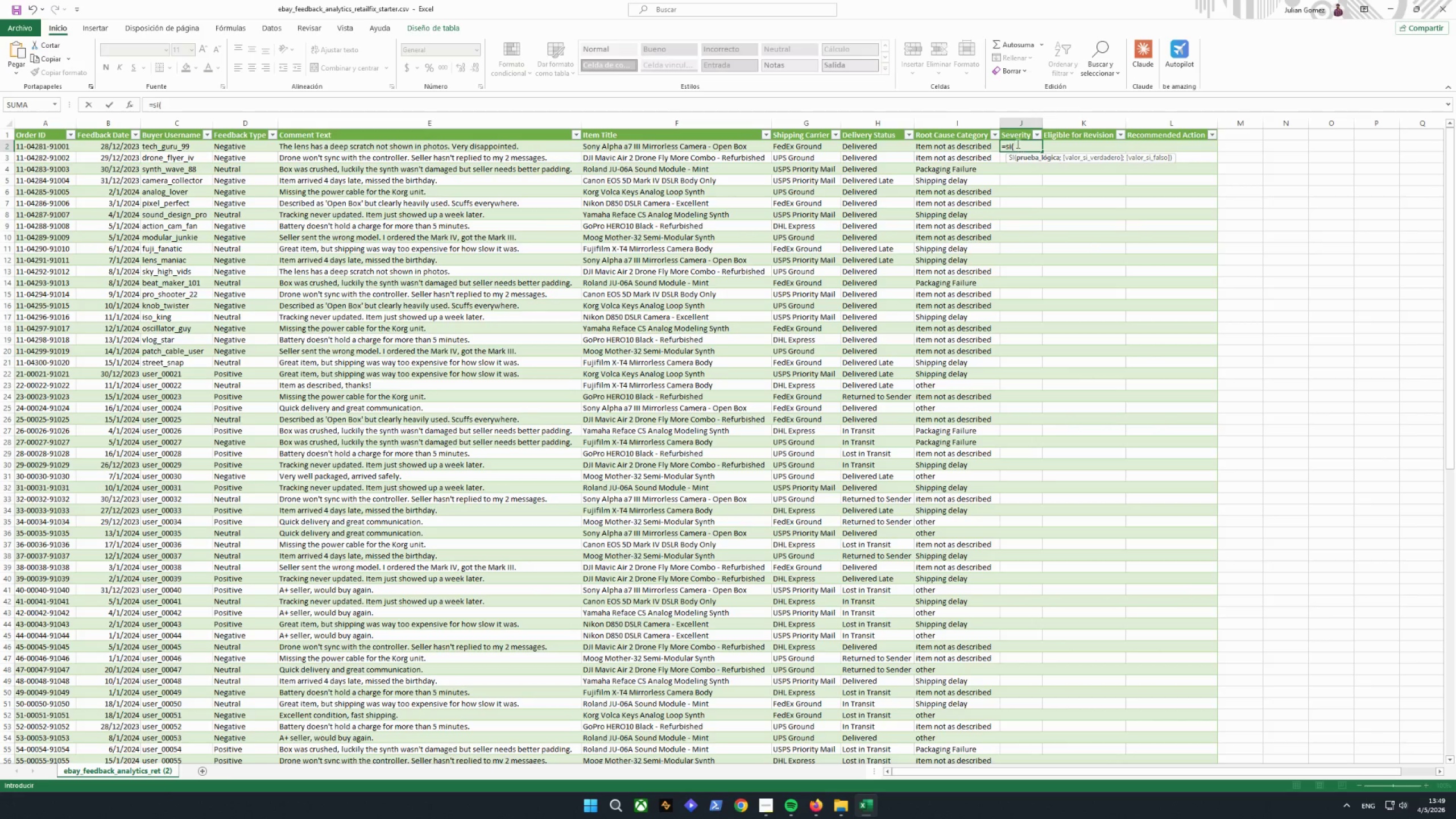 
type(d2+)
key(Backspace)
type(=)
 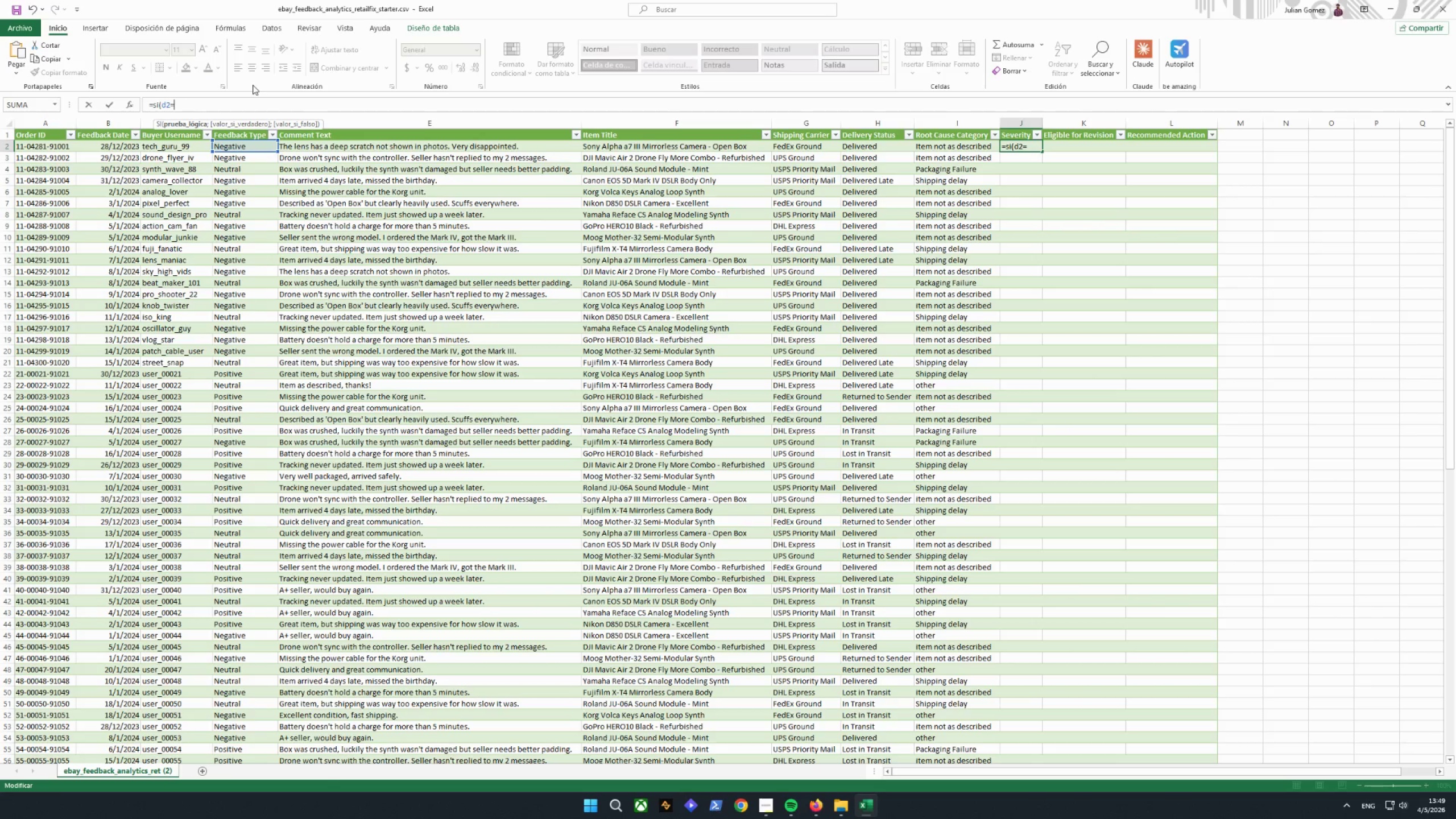 
wait(5.73)
 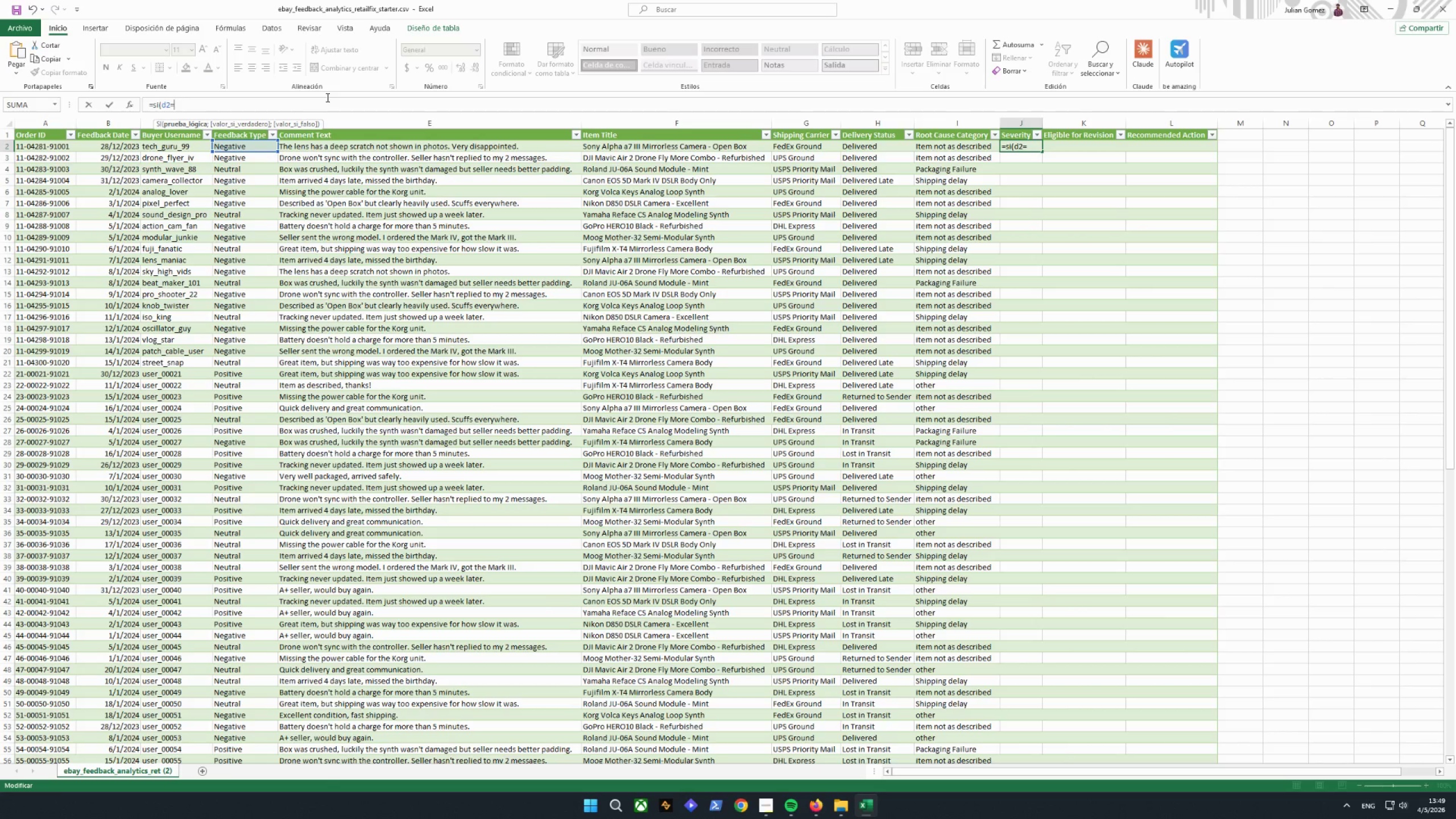 
type("MN)
key(Backspace)
key(Backspace)
type(M)
key(Backspace)
type(Negative";"High";si))
key(Backspace)
type((dw)
key(Backspace)
type(2="Neutral";"Medium";"l)
key(Backspace)
type(Low:)
key(Backspace)
type(")))
 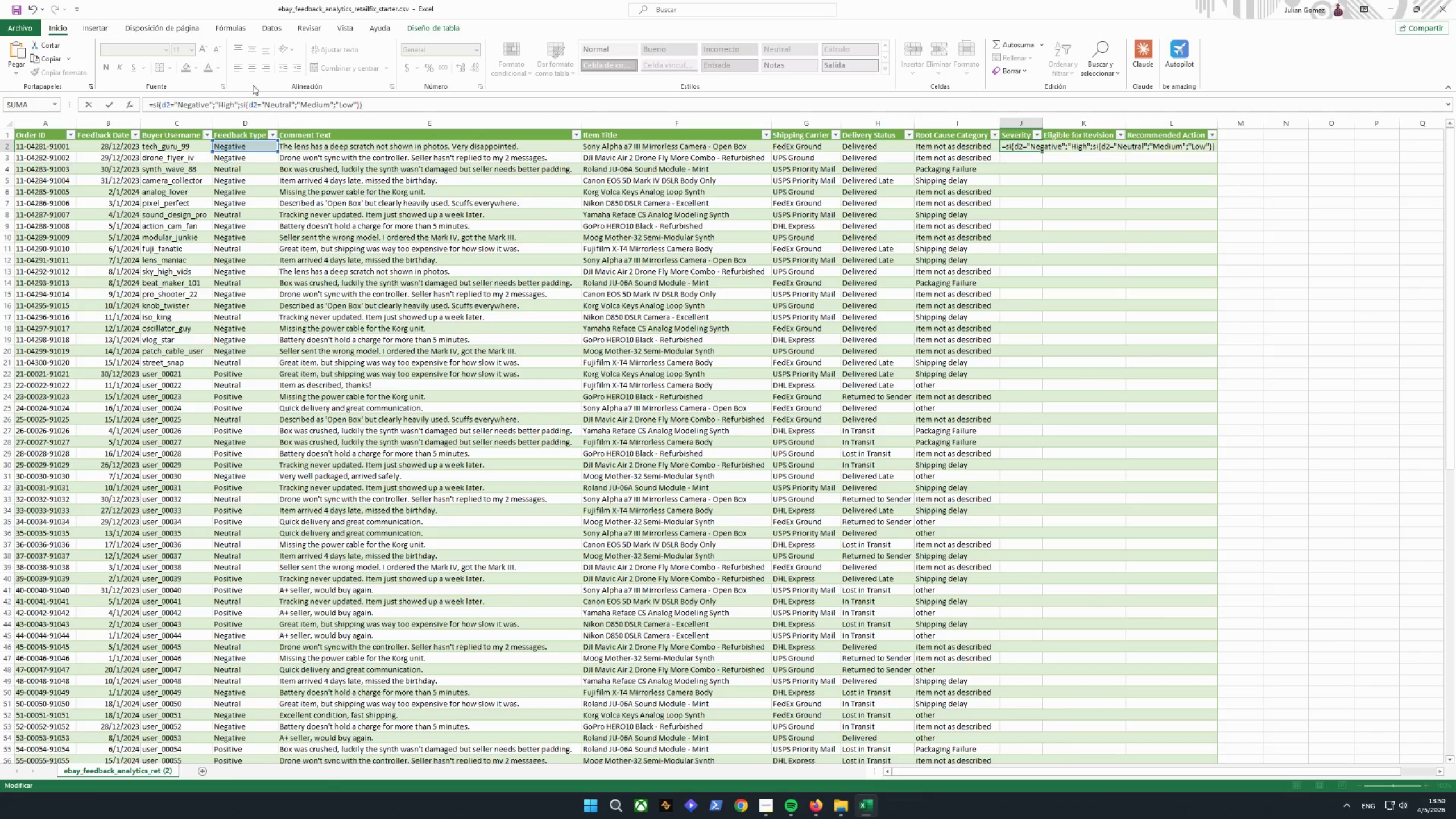 
key(Enter)
 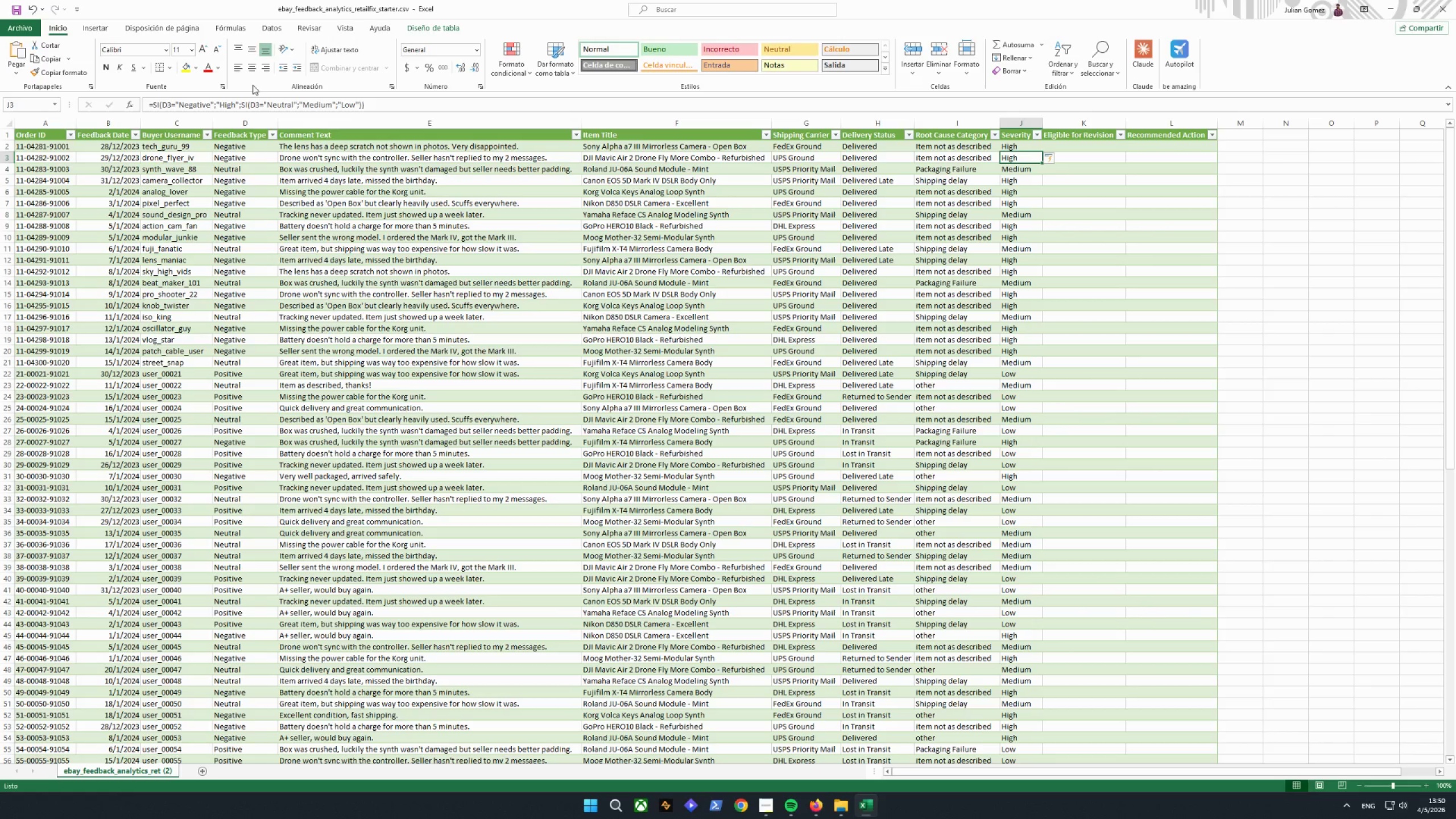 
wait(11.05)
 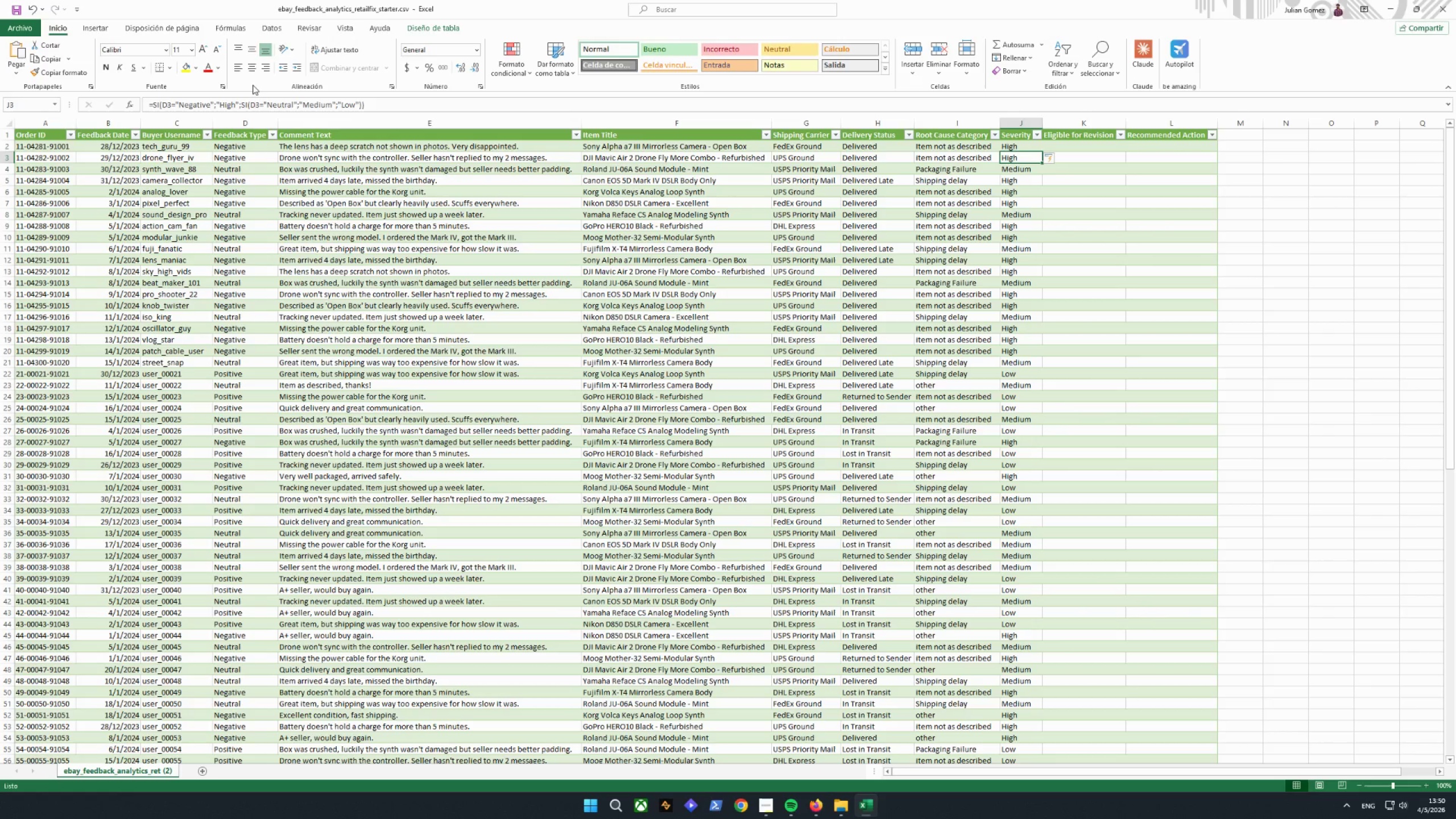 
left_click([1079, 149])
 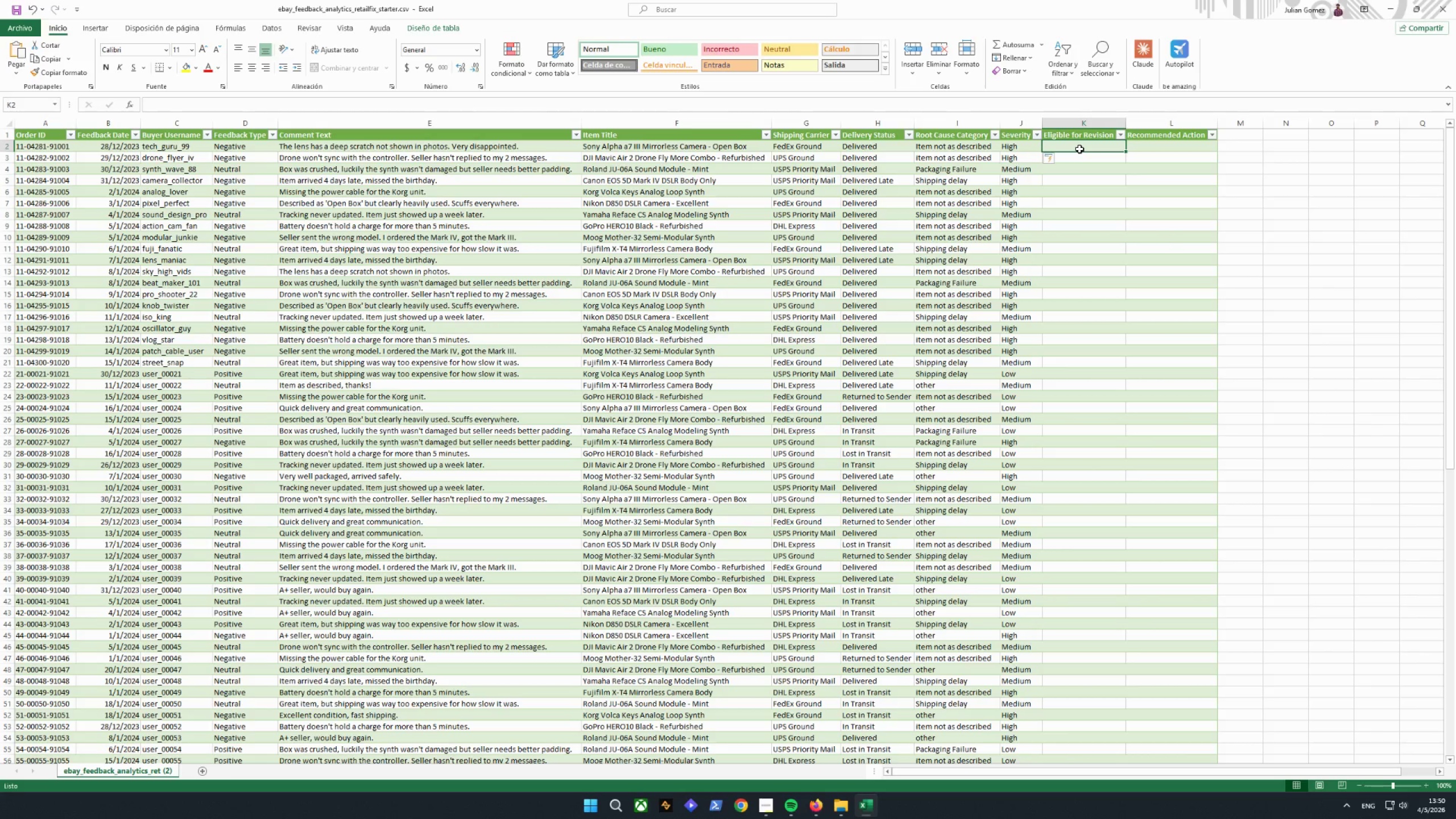 
wait(5.7)
 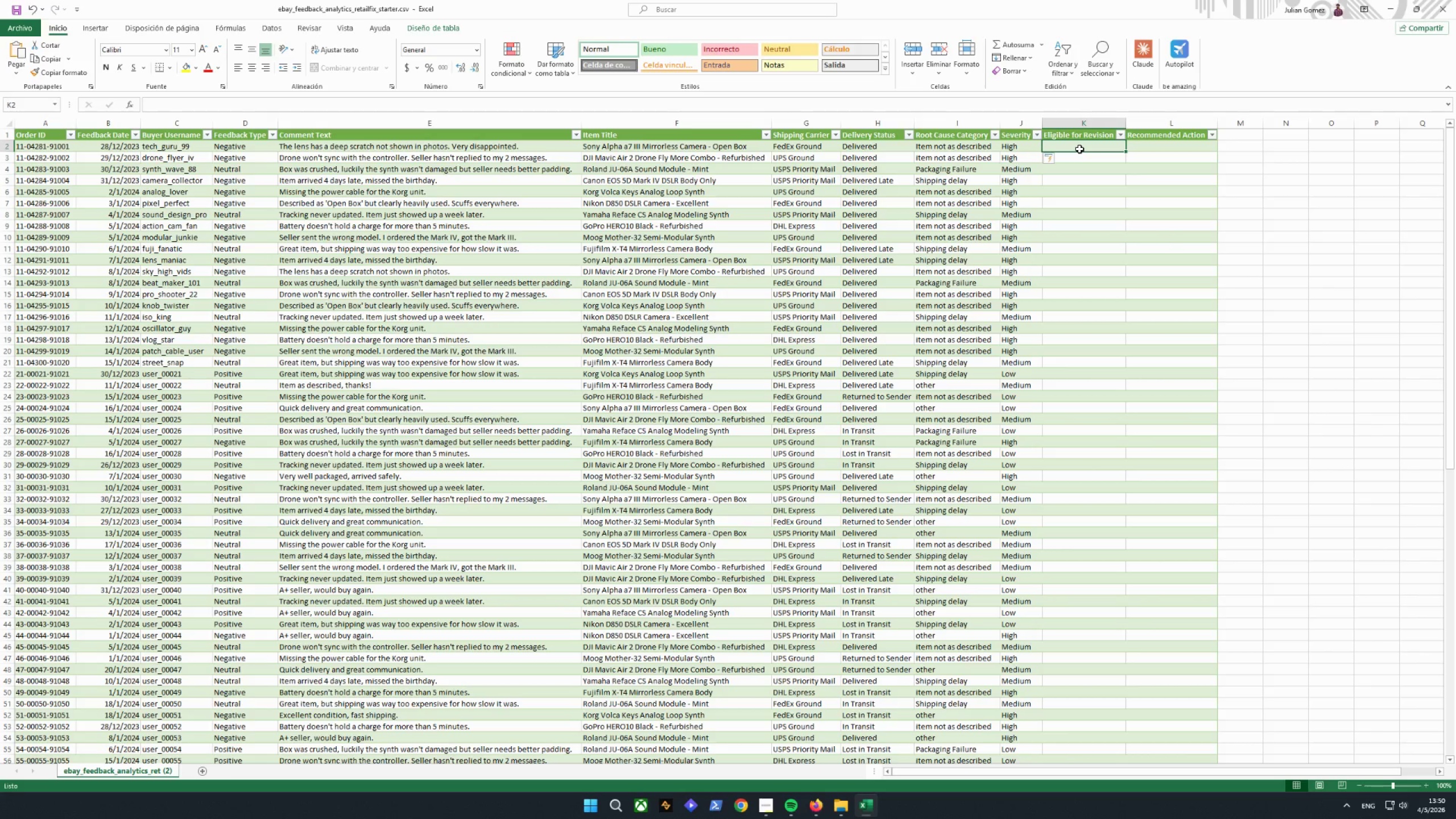 
scroll: coordinate [552, 267], scroll_direction: down, amount: 8.0
 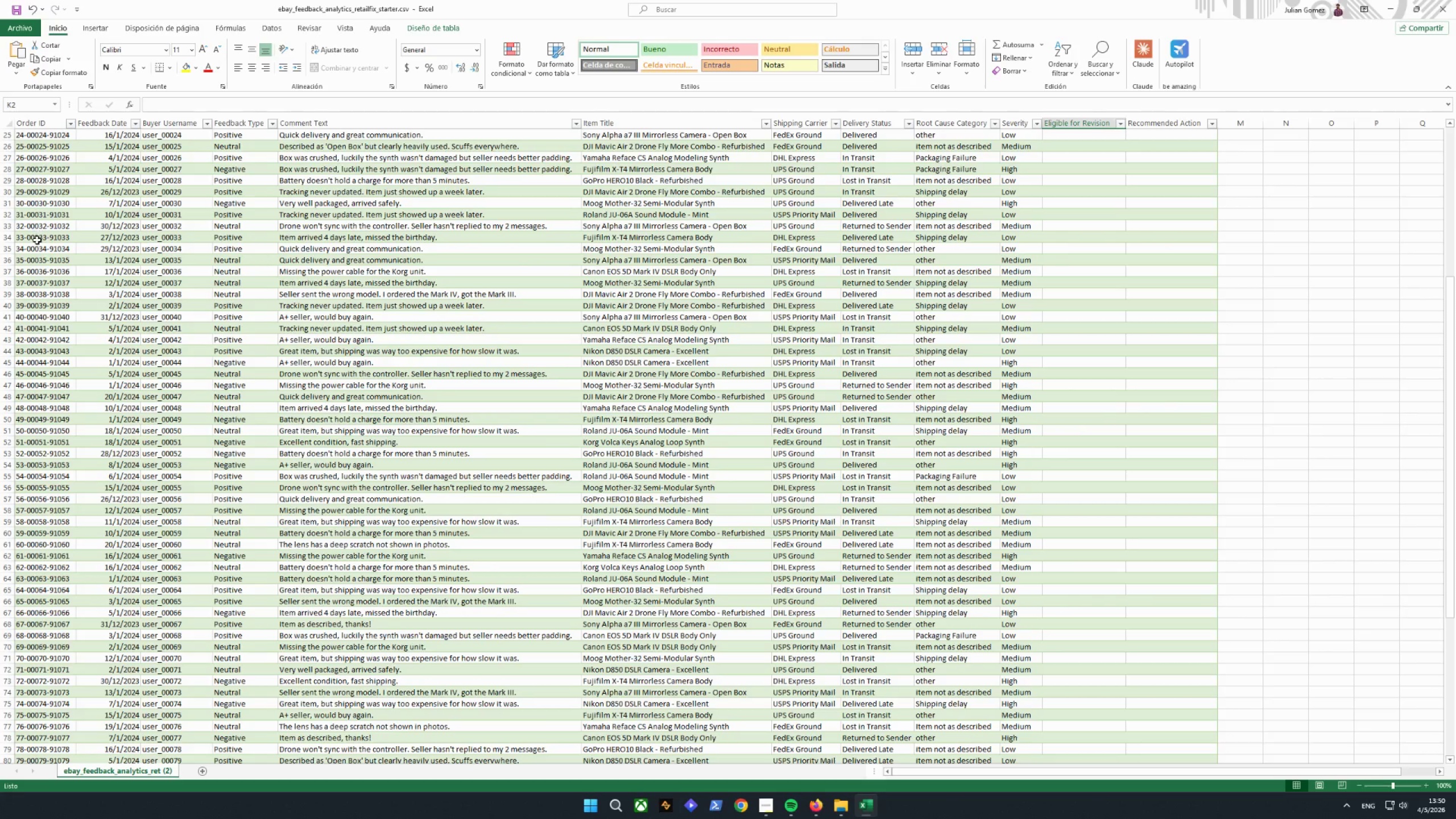 
left_click_drag(start_coordinate=[30, 245], to_coordinate=[743, 262])
 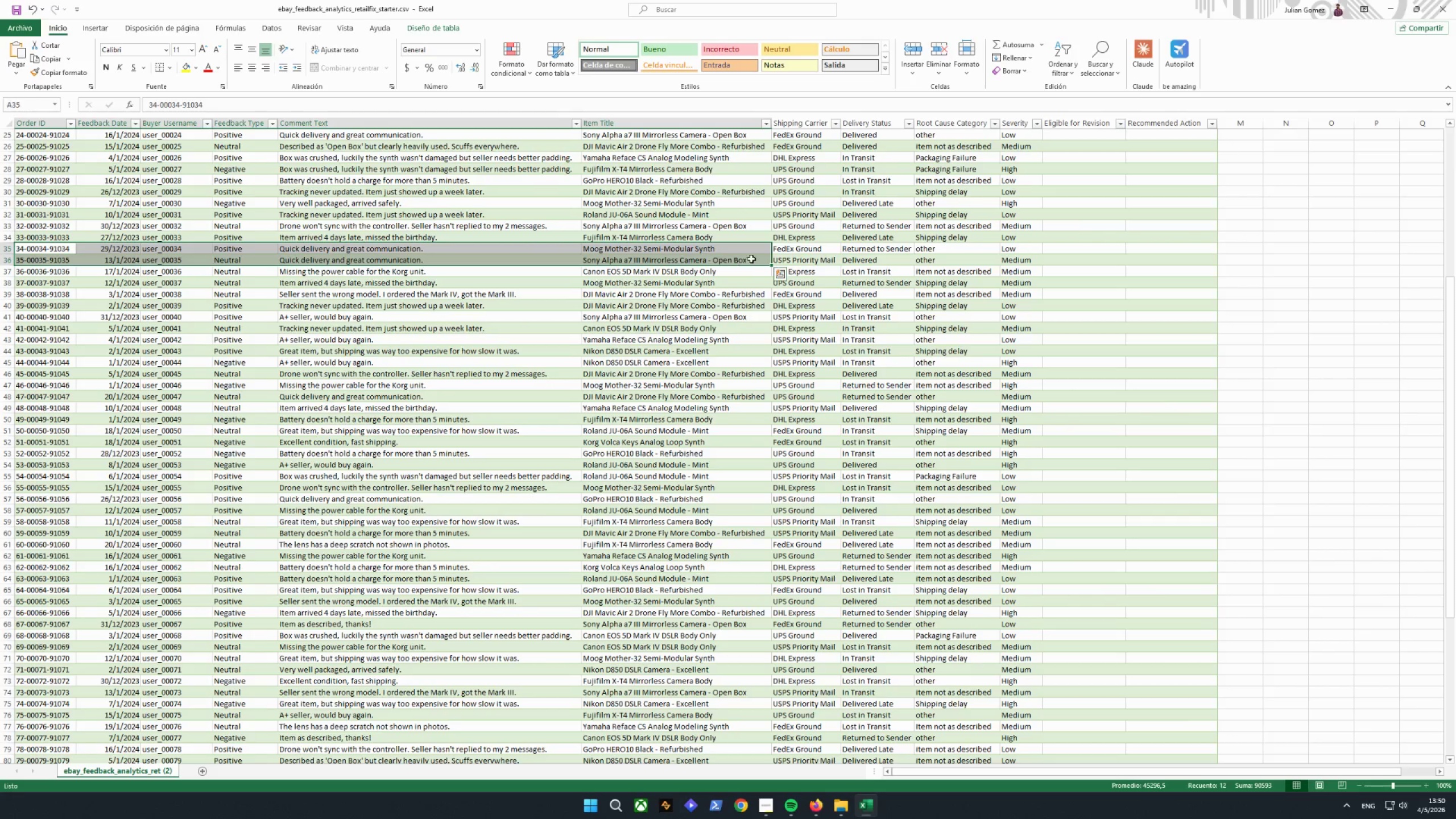 
left_click_drag(start_coordinate=[751, 259], to_coordinate=[758, 258])
 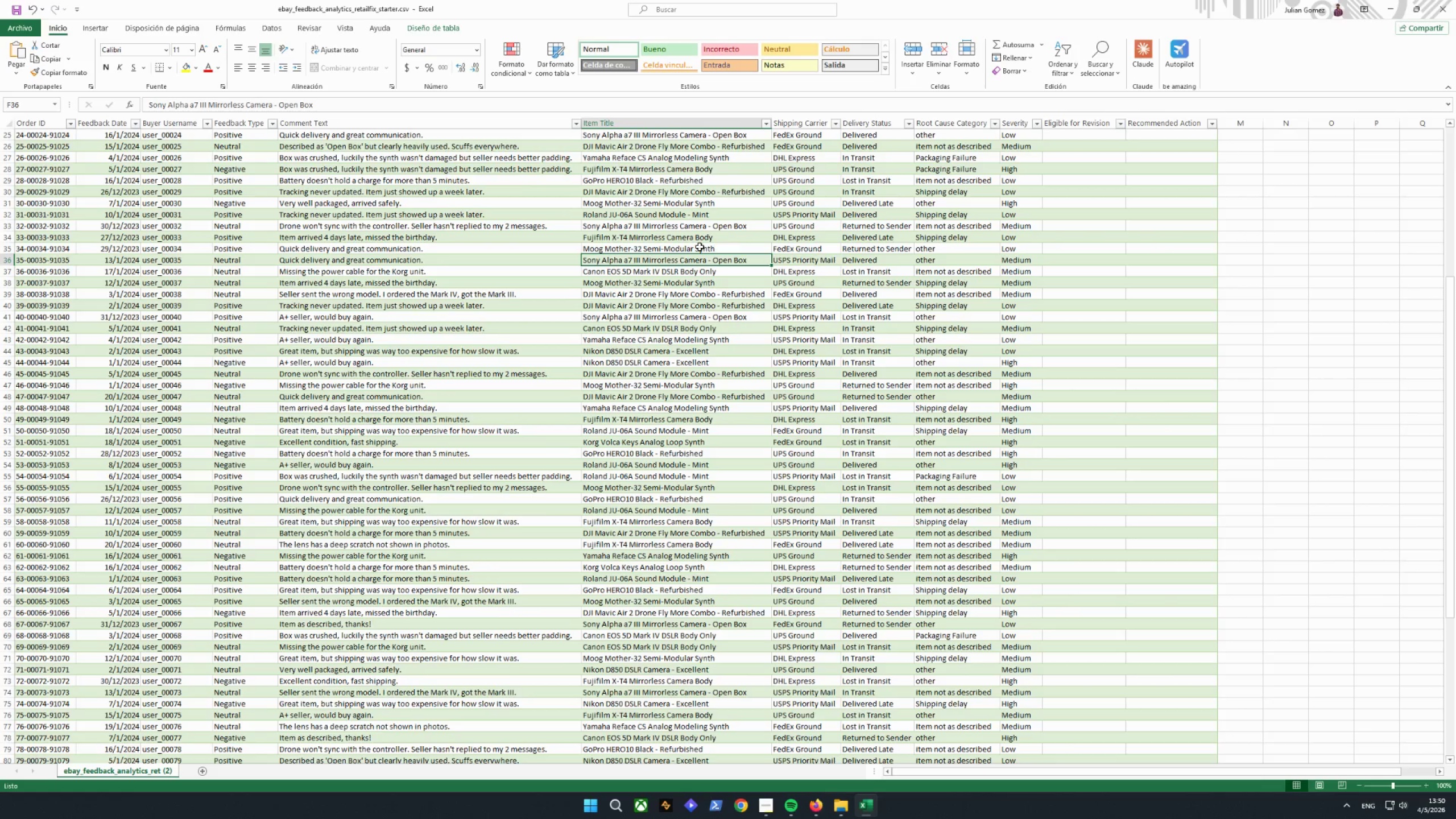 
left_click_drag(start_coordinate=[685, 247], to_coordinate=[1028, 250])
 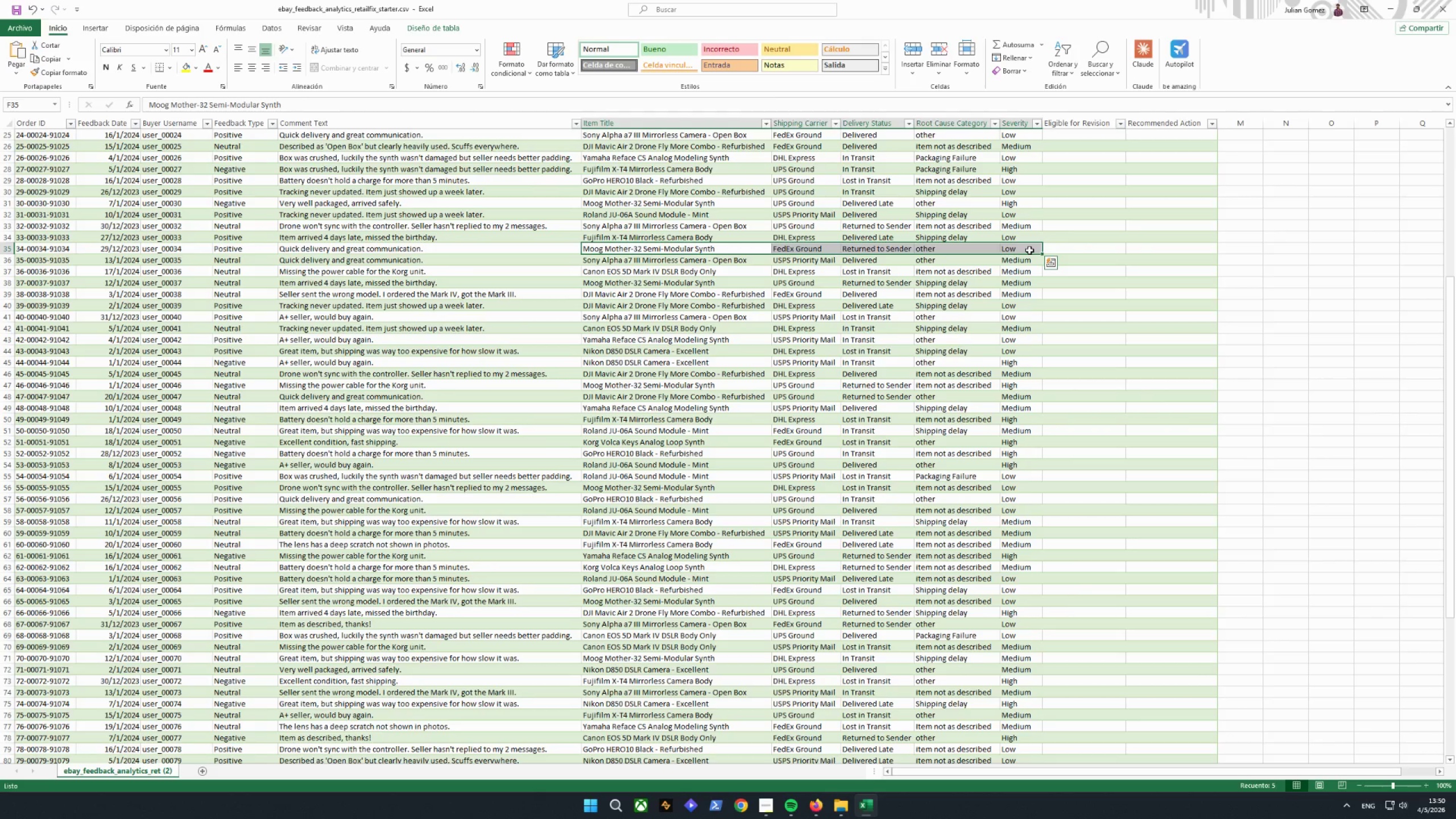 
left_click([1029, 250])
 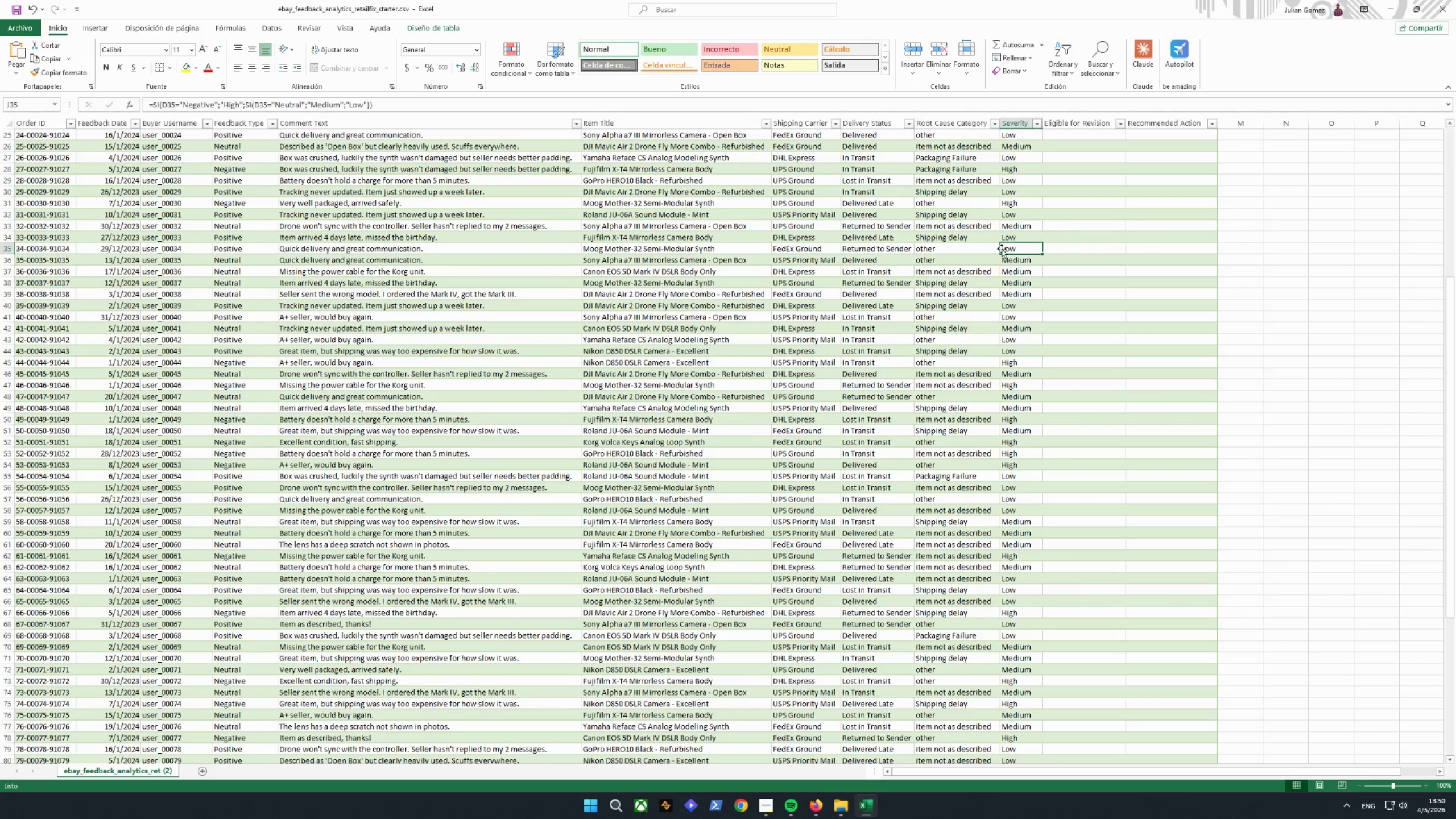 
left_click([953, 245])
 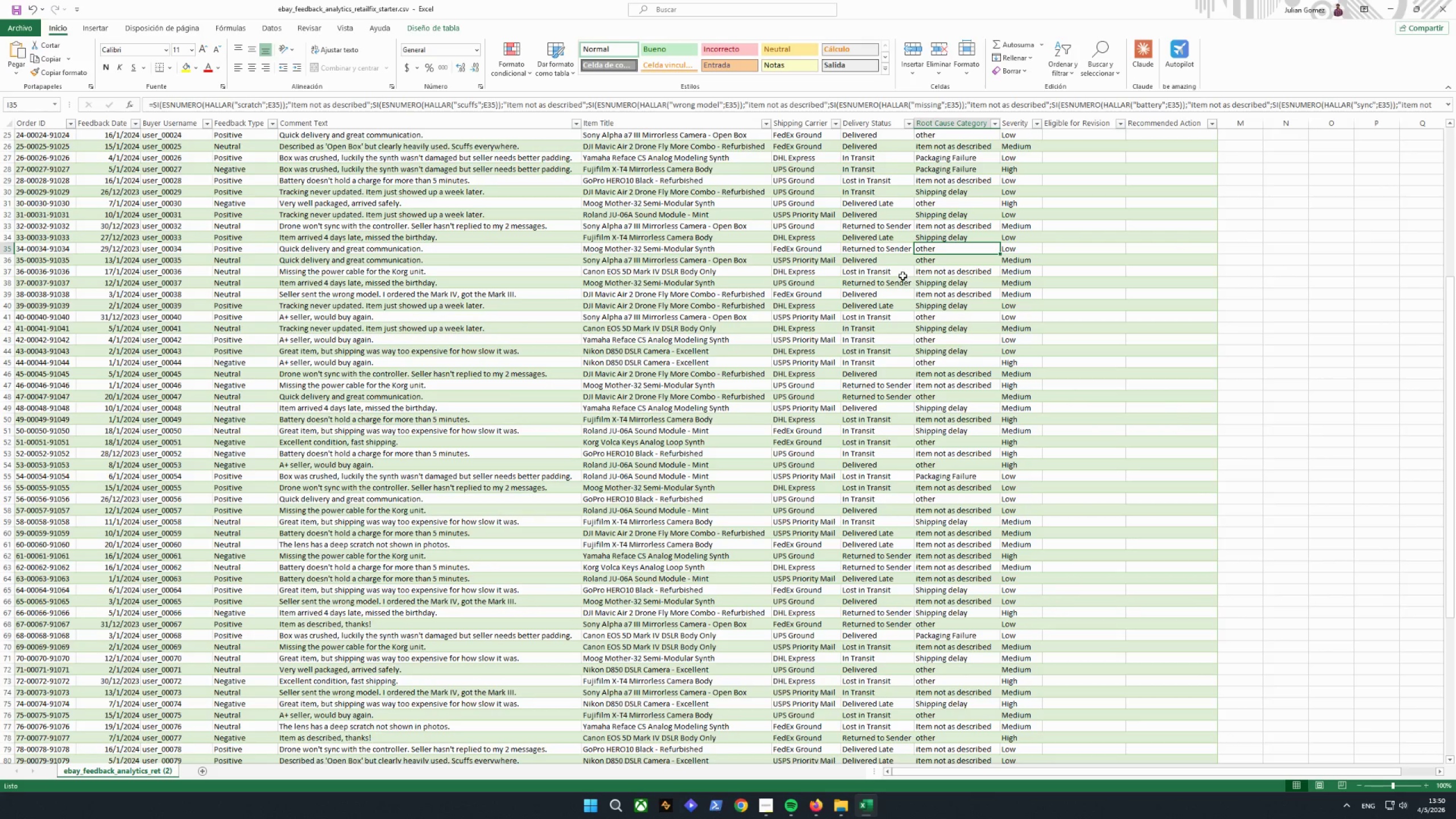 
left_click([1028, 250])
 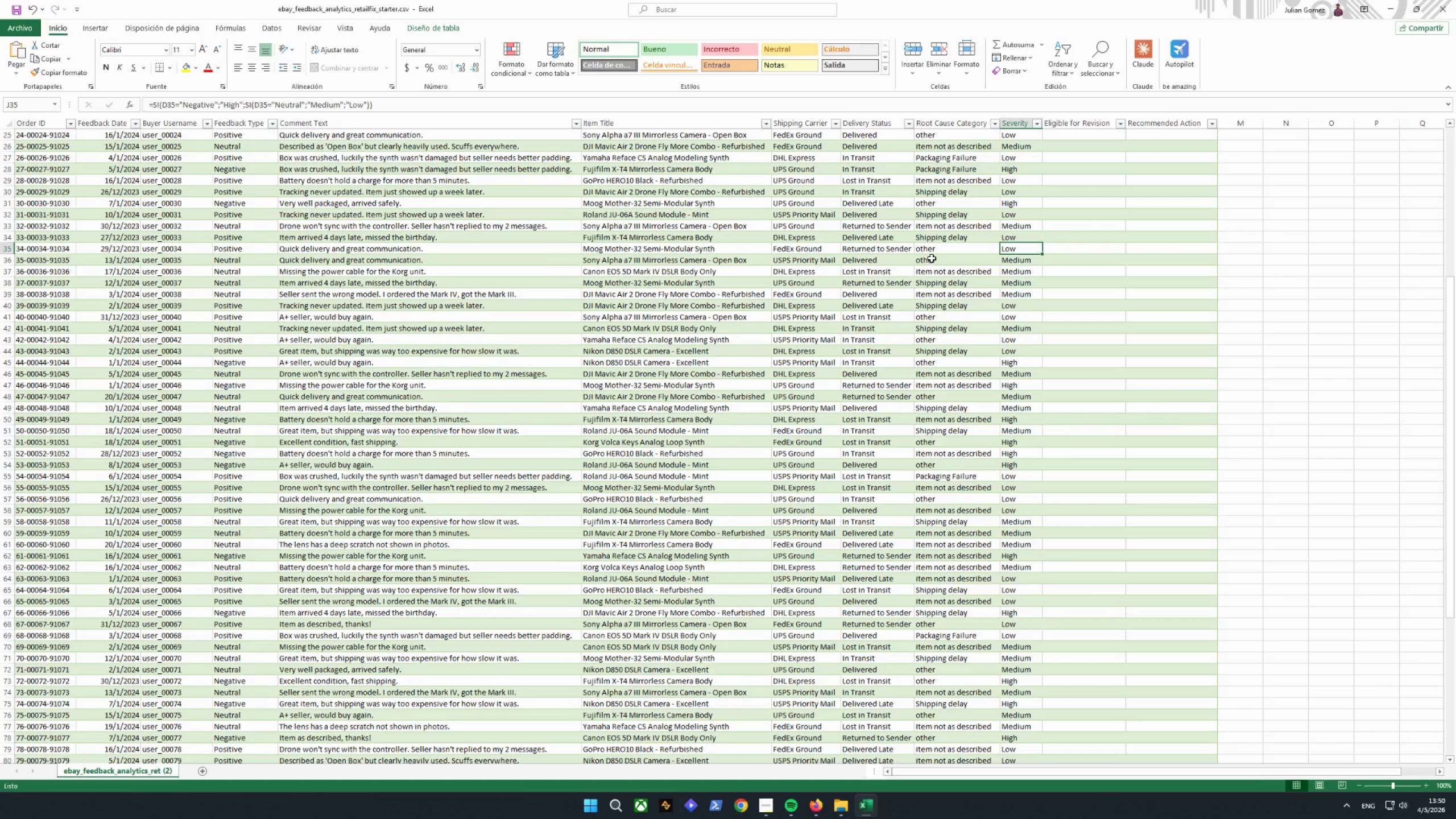 
left_click([938, 254])
 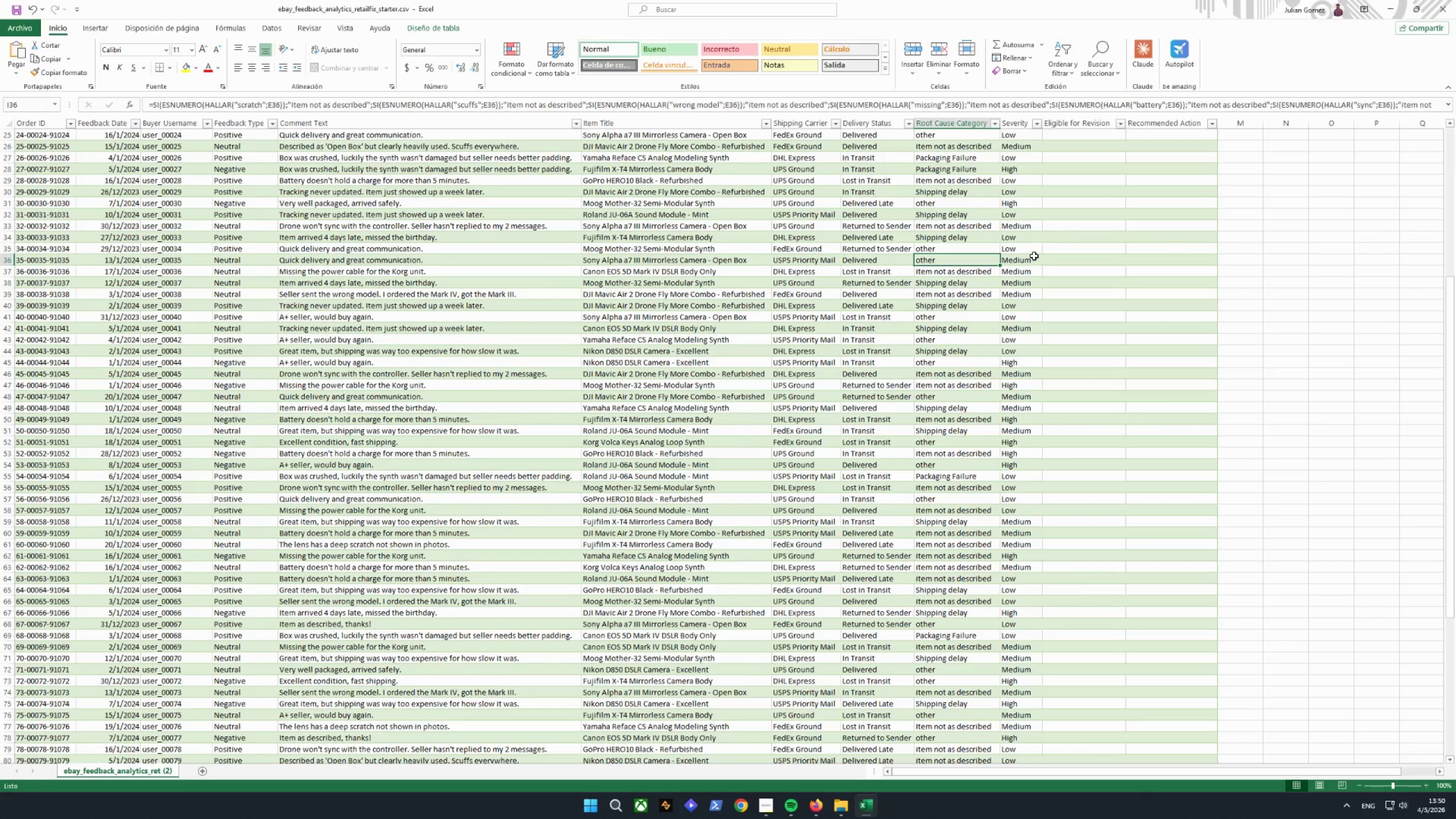 
left_click([1030, 251])
 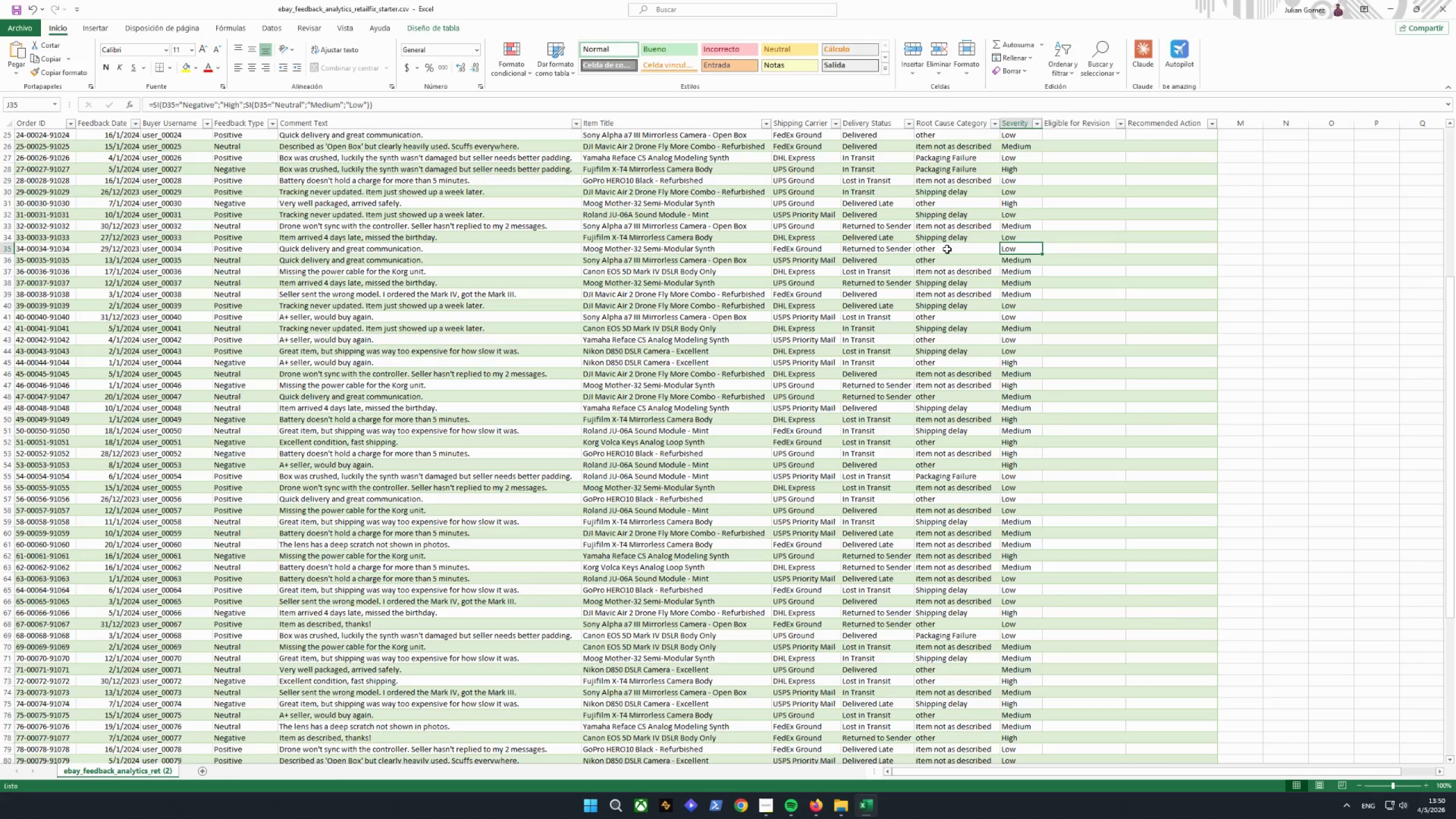 
left_click([944, 249])
 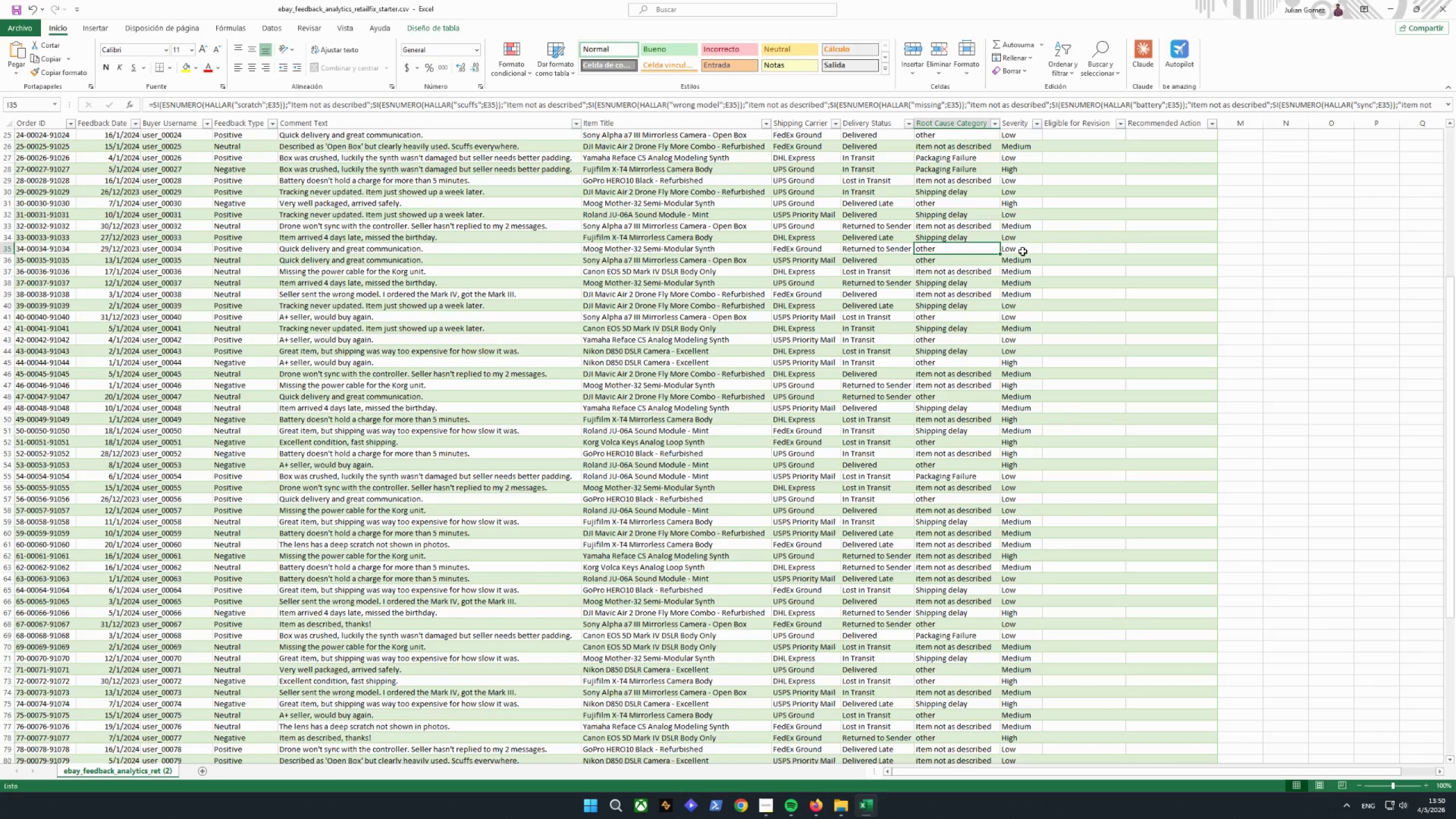 
left_click([1023, 251])
 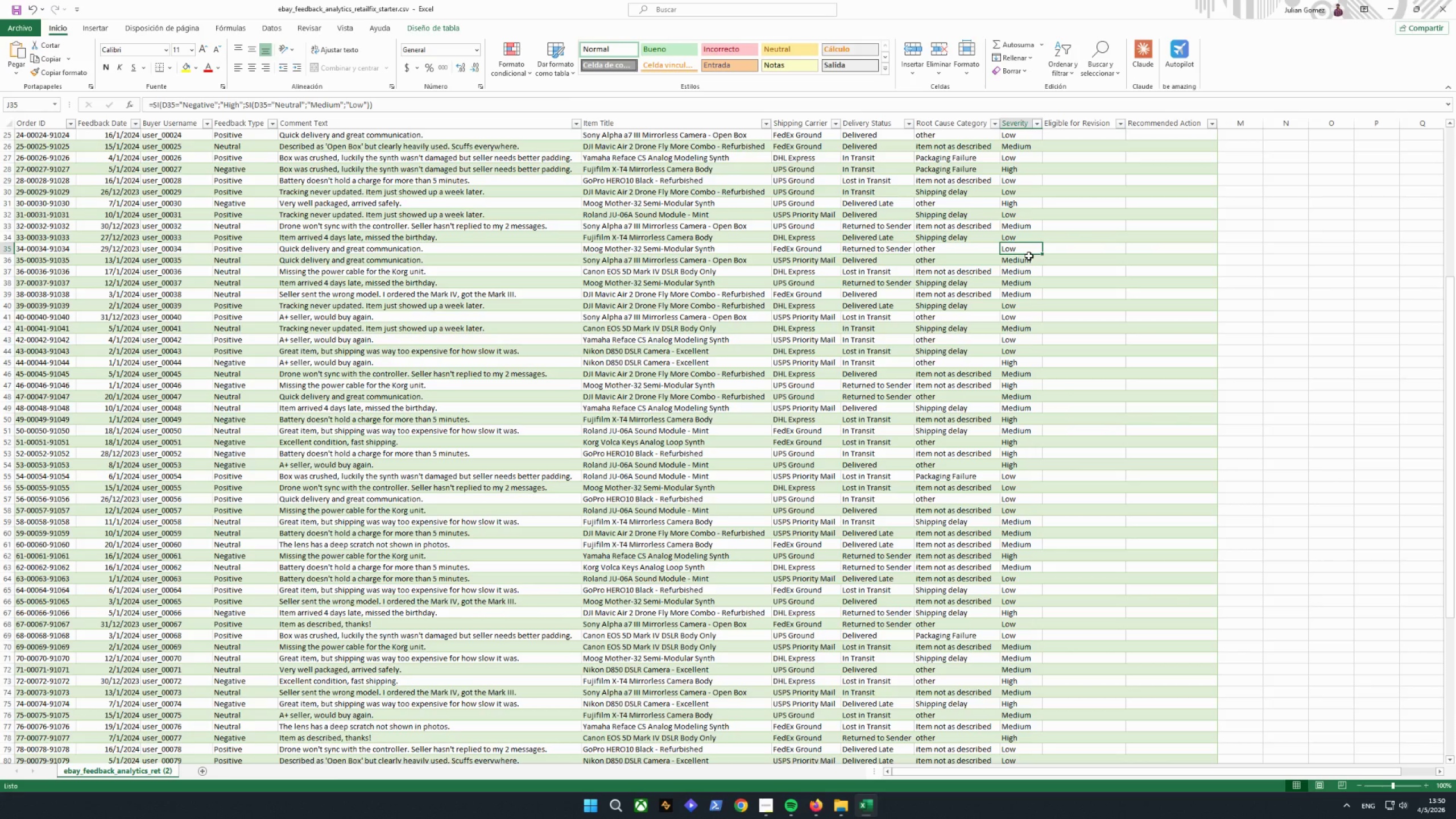 
scroll: coordinate [1104, 273], scroll_direction: up, amount: 16.0
 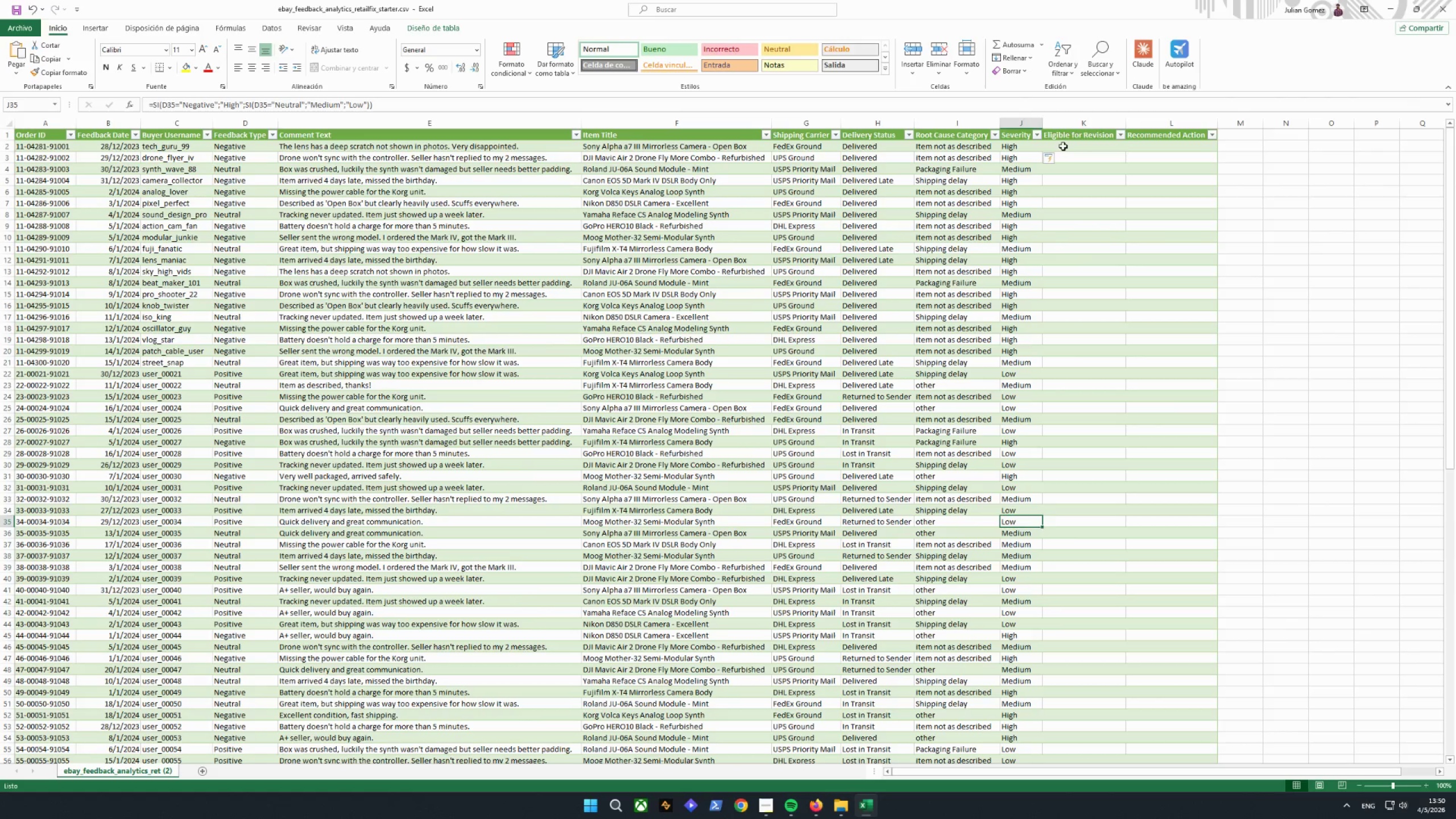 
left_click([1064, 146])
 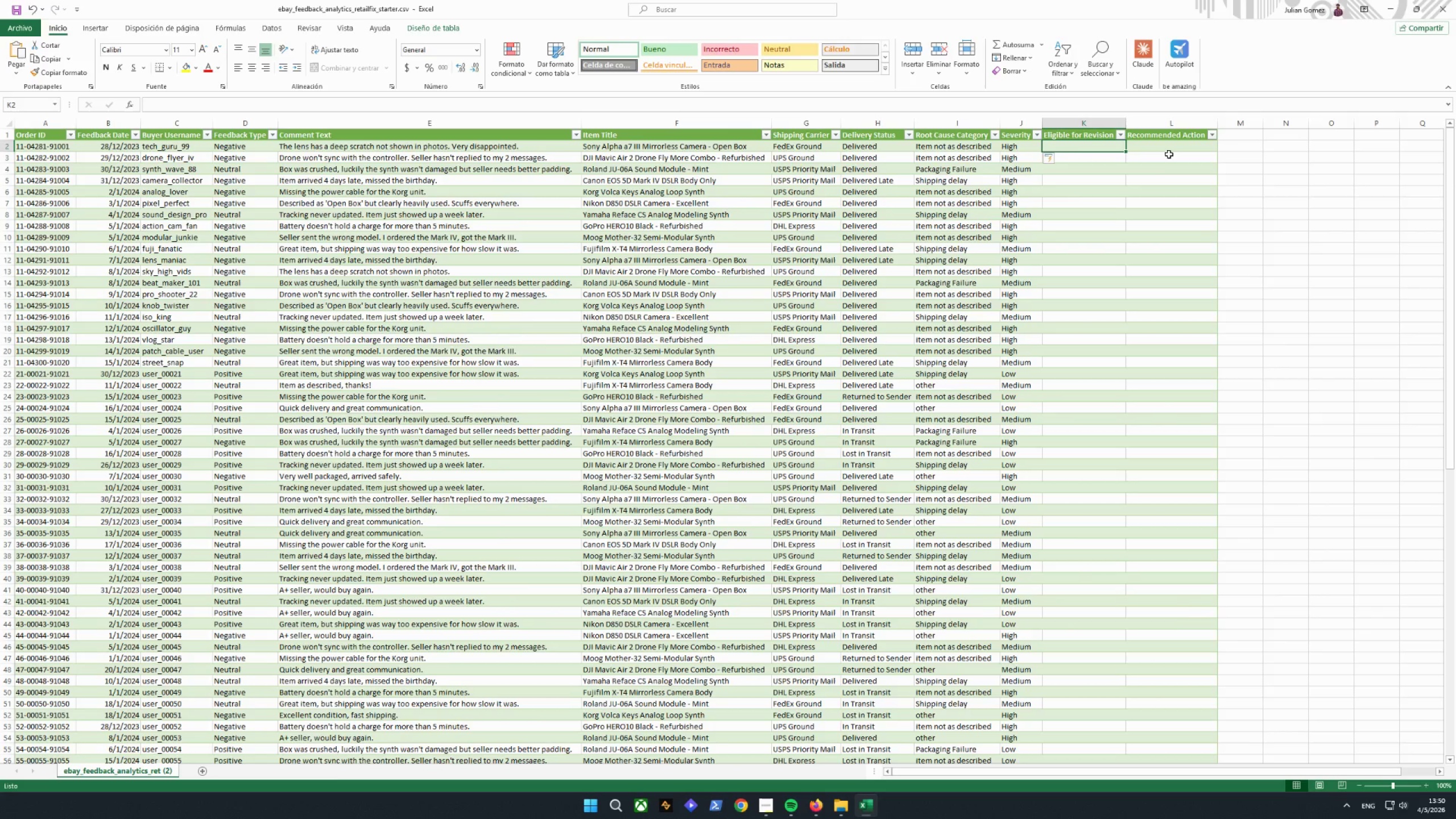 
wait(6.75)
 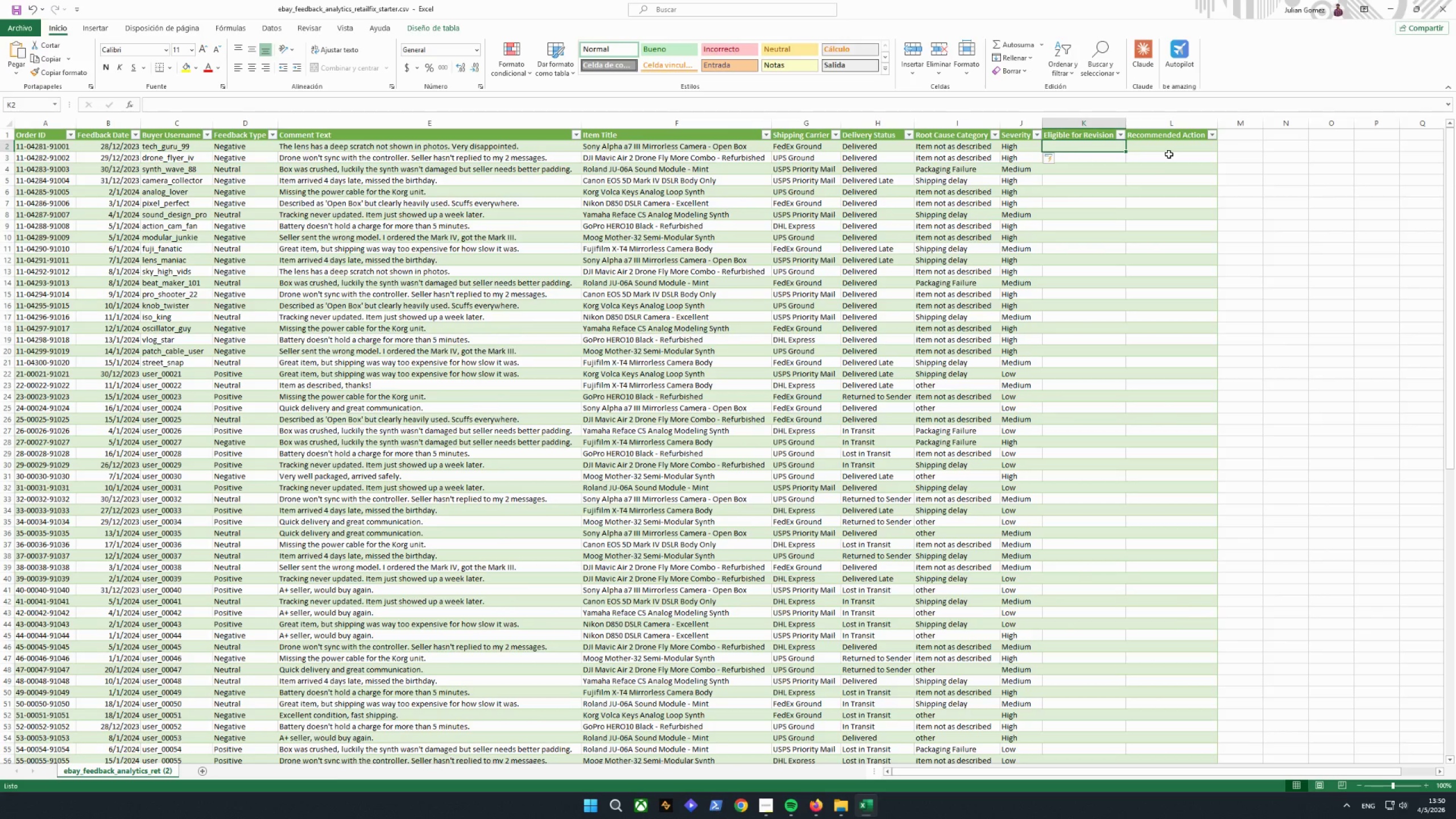 
type(=si(esnumeroi)
key(Backspace)
type((hallar()
 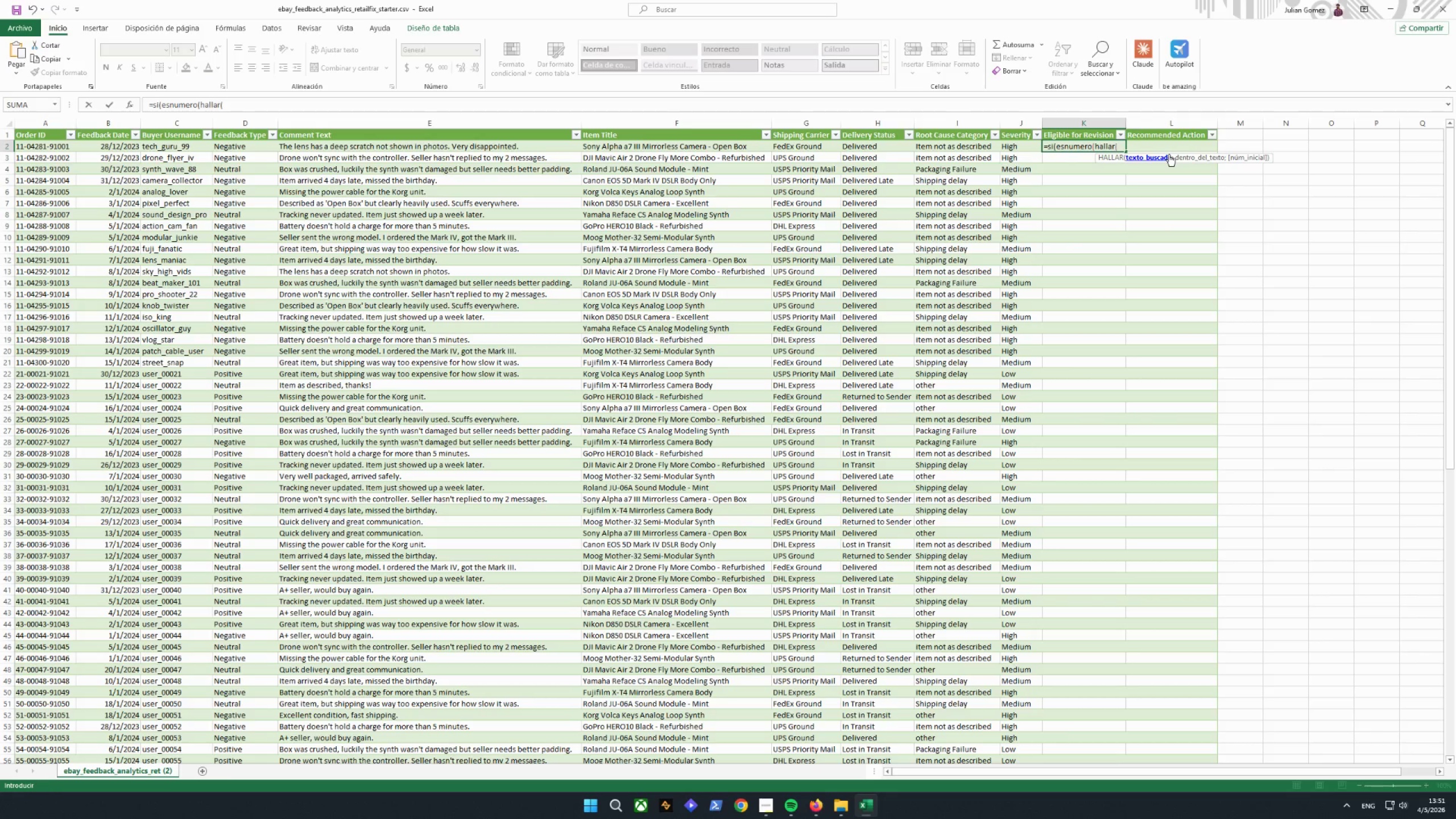 
type("late";e2));"Yes)
 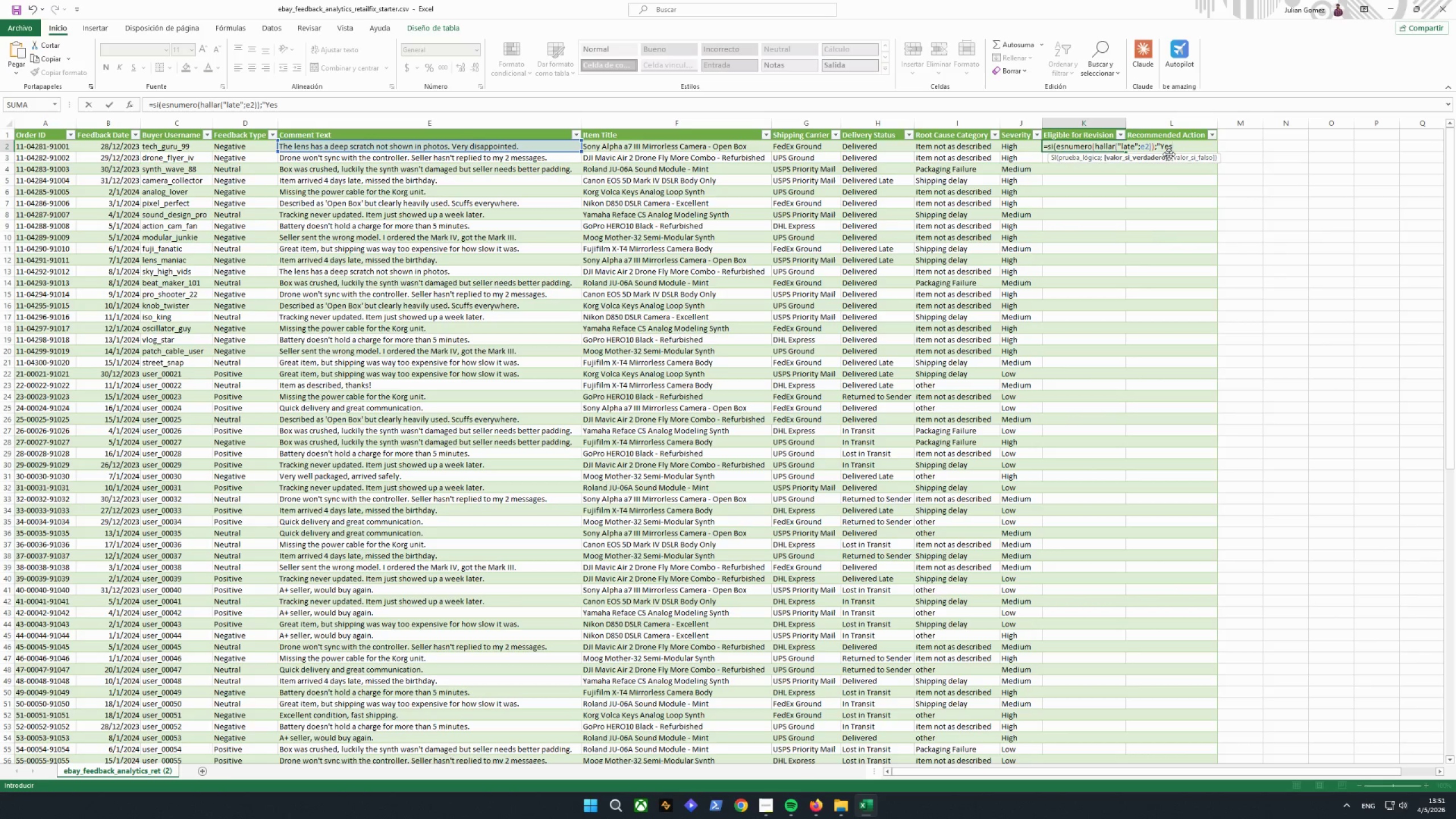 
type([VolumeDown] - Carrier Delay:)
key(Backspace)
type(";si(esnumero(hallar("tracking";e2)
 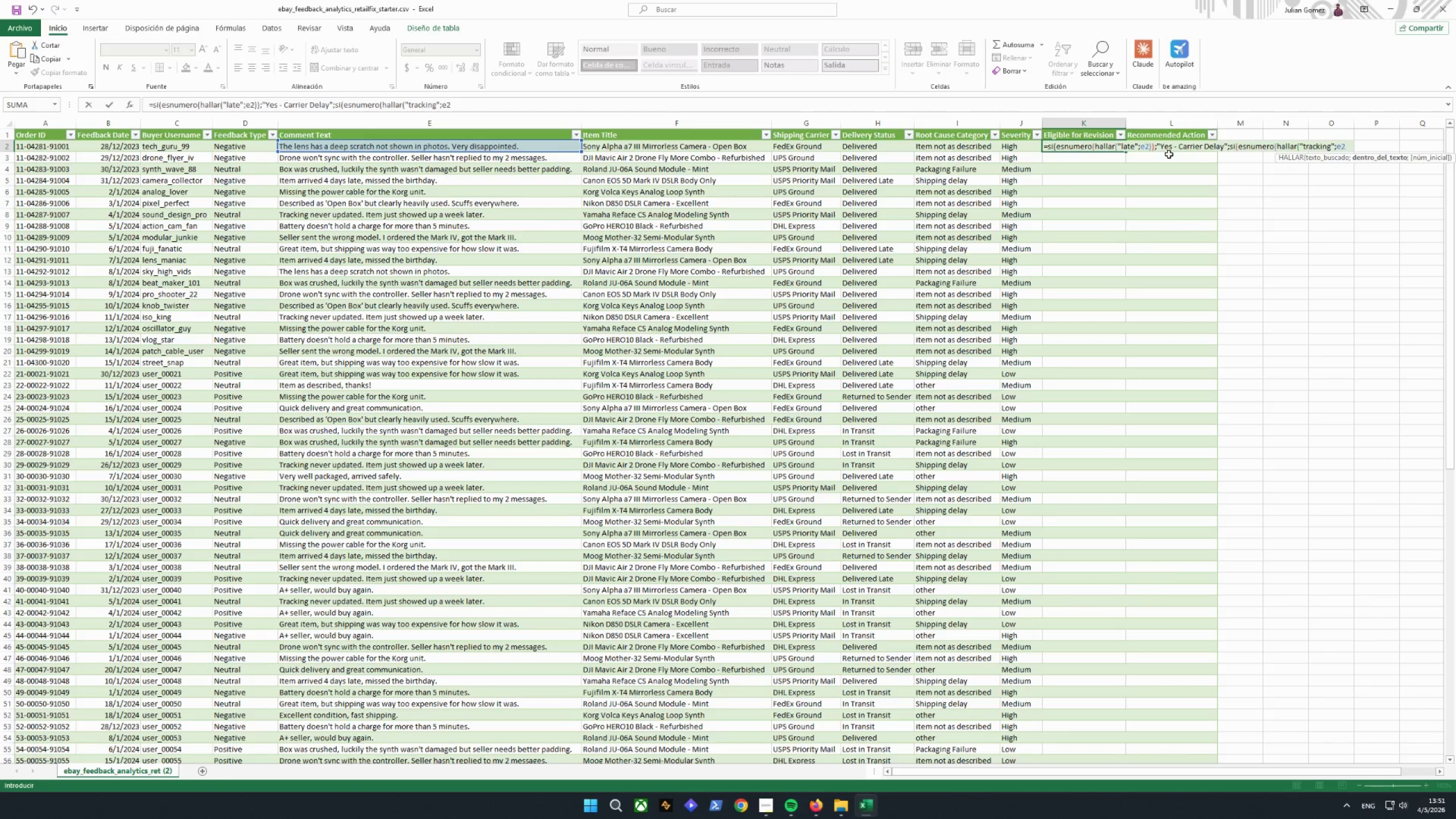 
type());yes)
key(Backspace)
key(Backspace)
key(Backspace)
type("yes)
key(Backspace)
key(Backspace)
key(Backspace)
type(Yes - Carrier Delay )
key(Backspace)
type(";"No )
 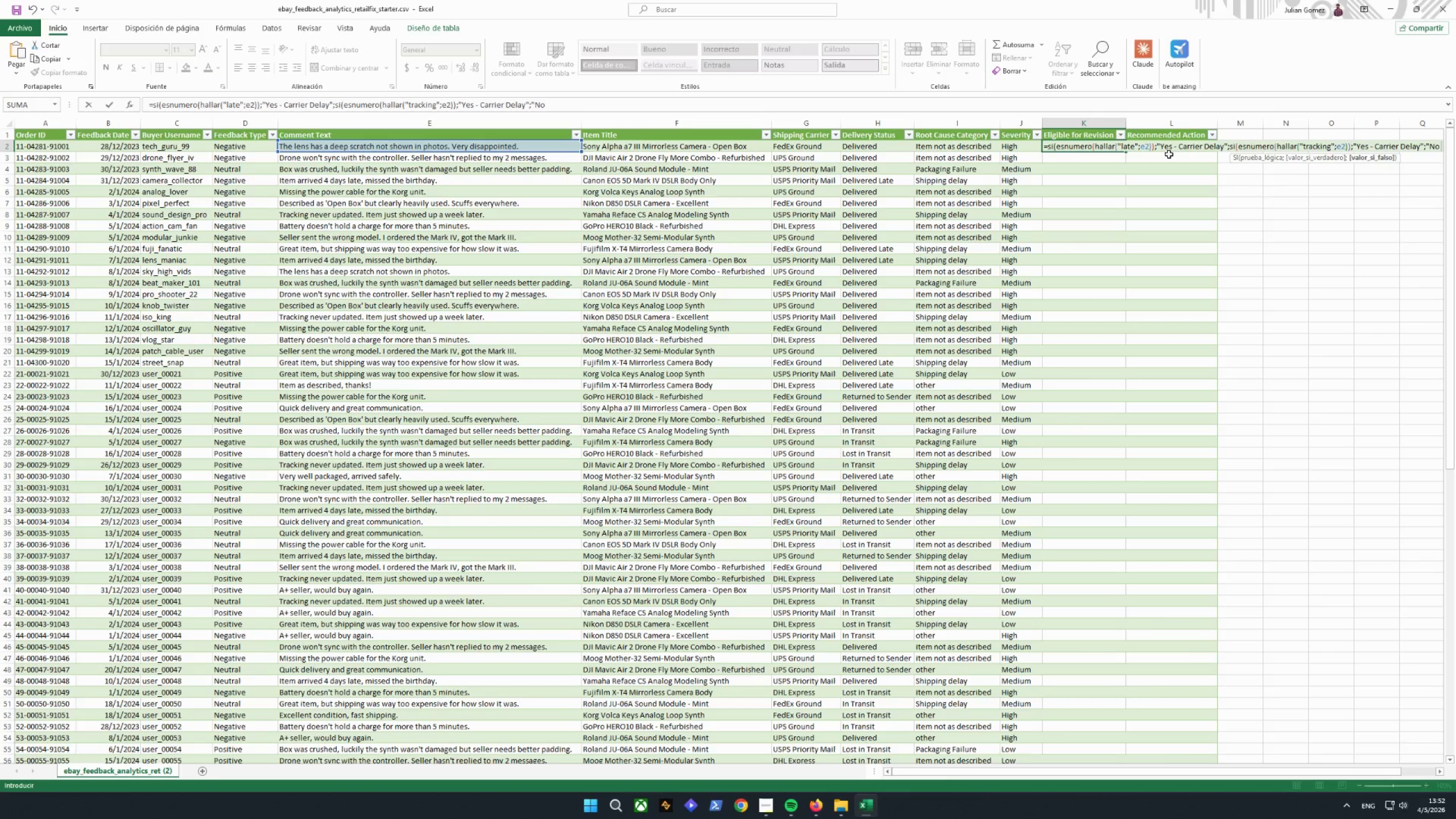 
type(- Seller Issue")
 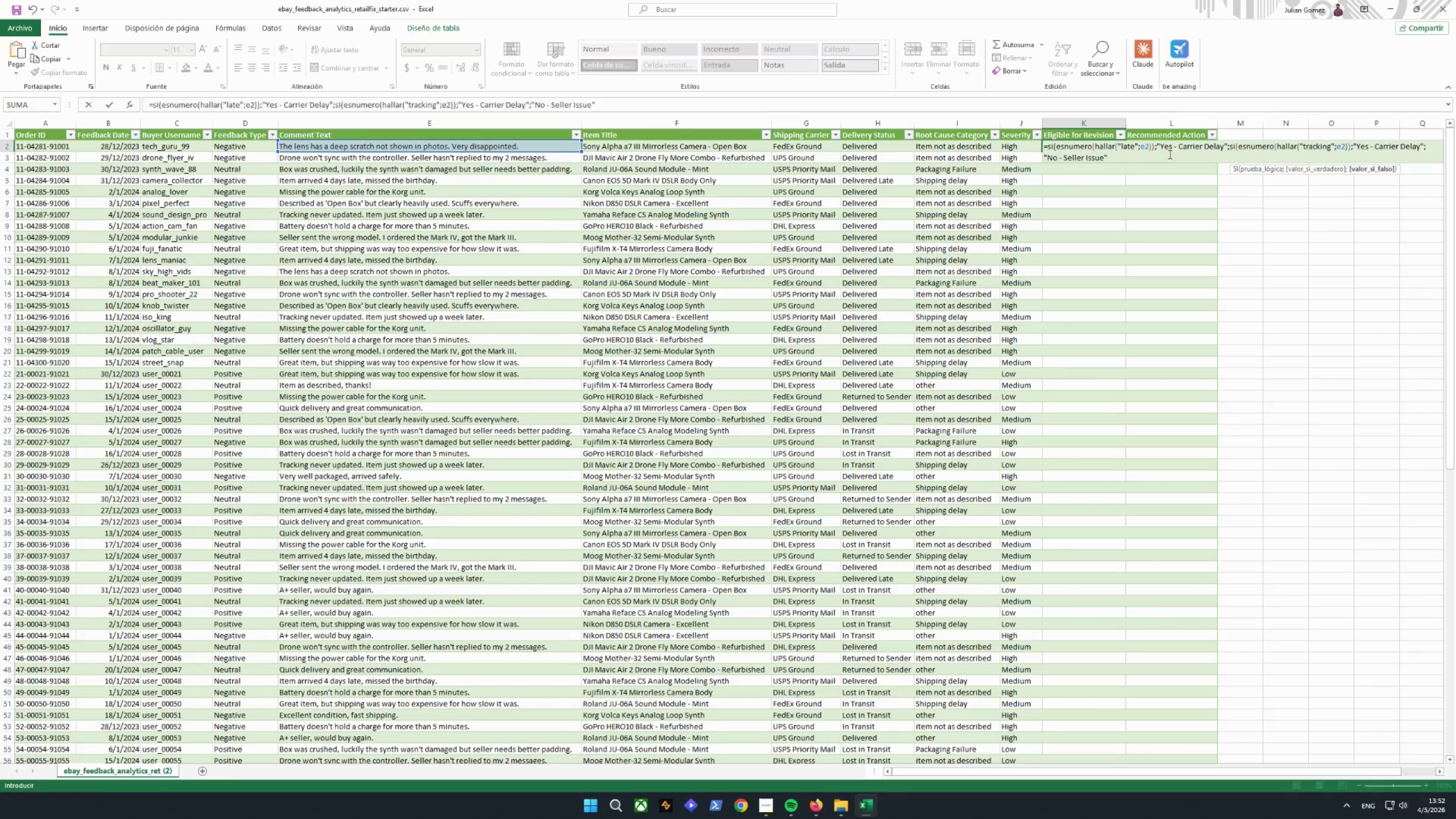 
type()))
 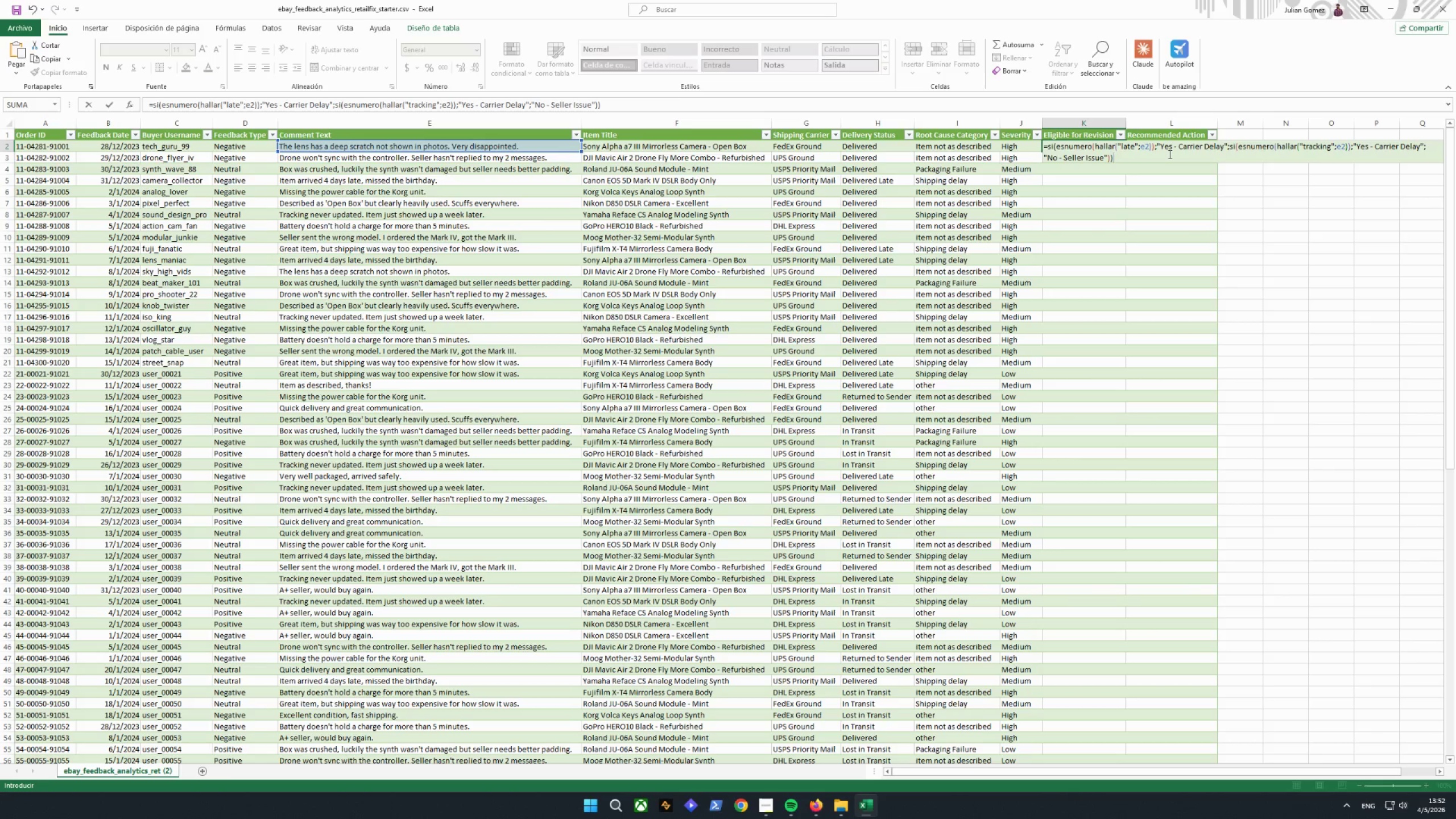 
key(Enter)
 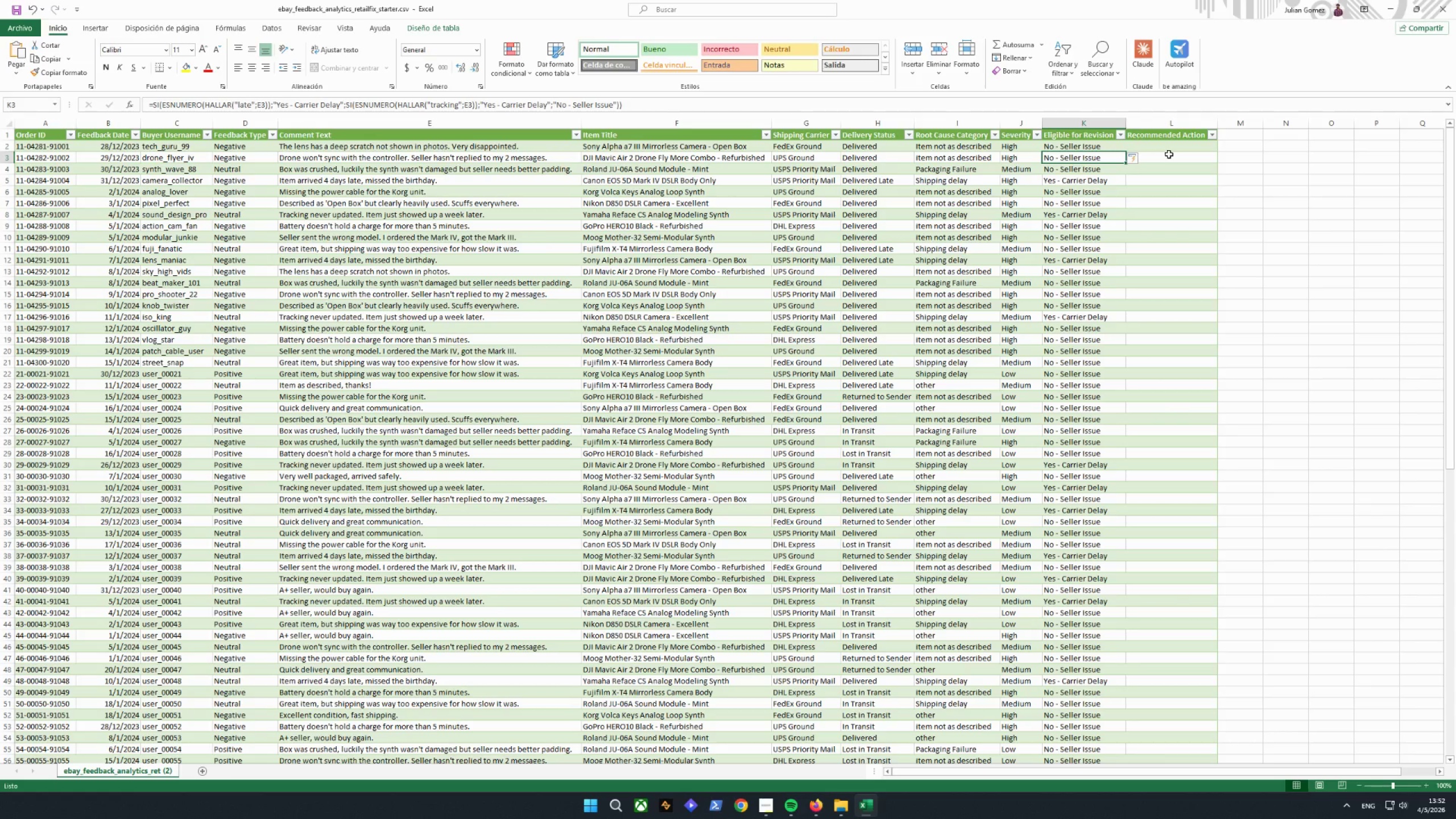 
scroll: coordinate [1169, 154], scroll_direction: up, amount: 1.0
 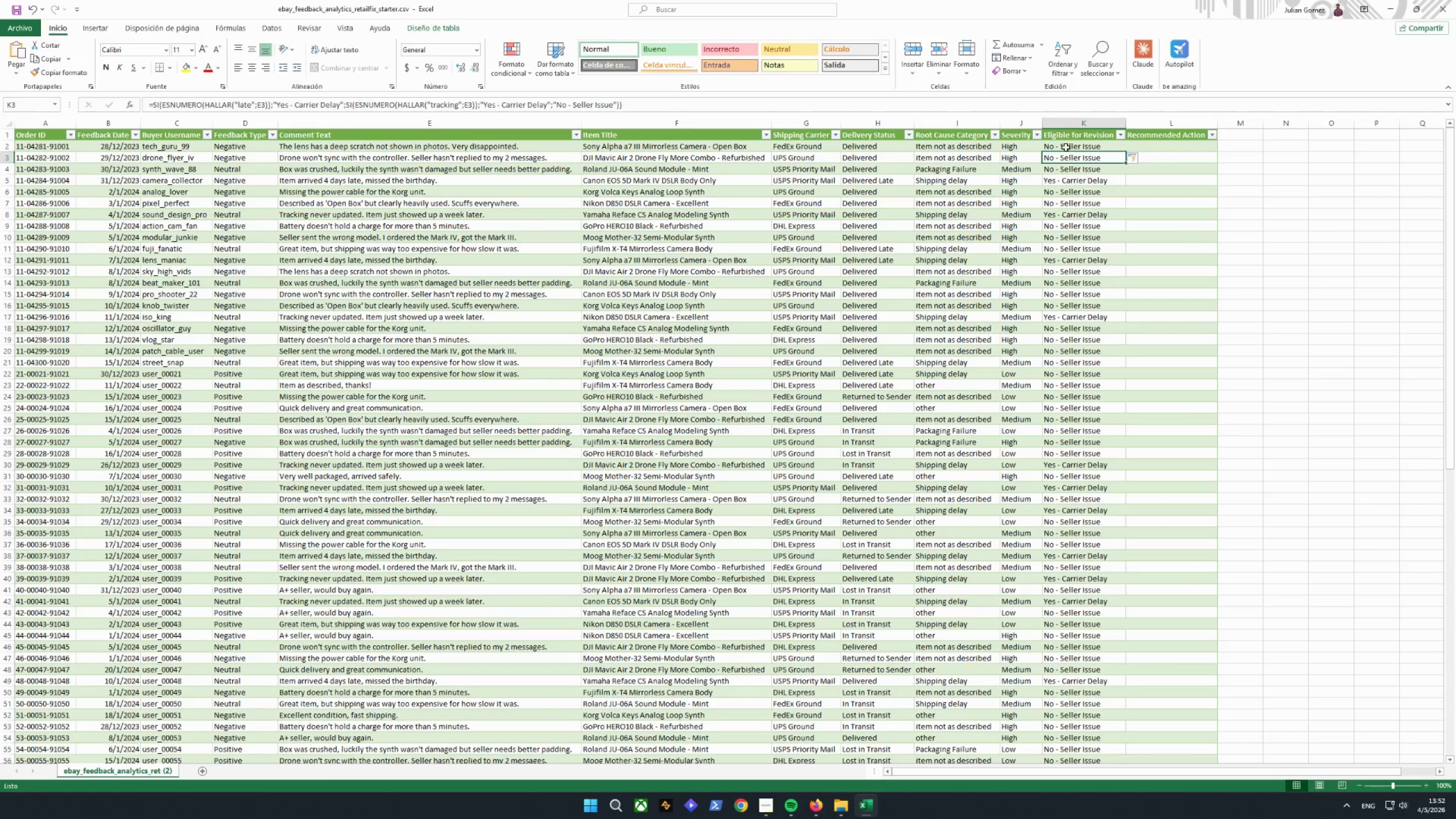 
left_click_drag(start_coordinate=[957, 147], to_coordinate=[1072, 160])
 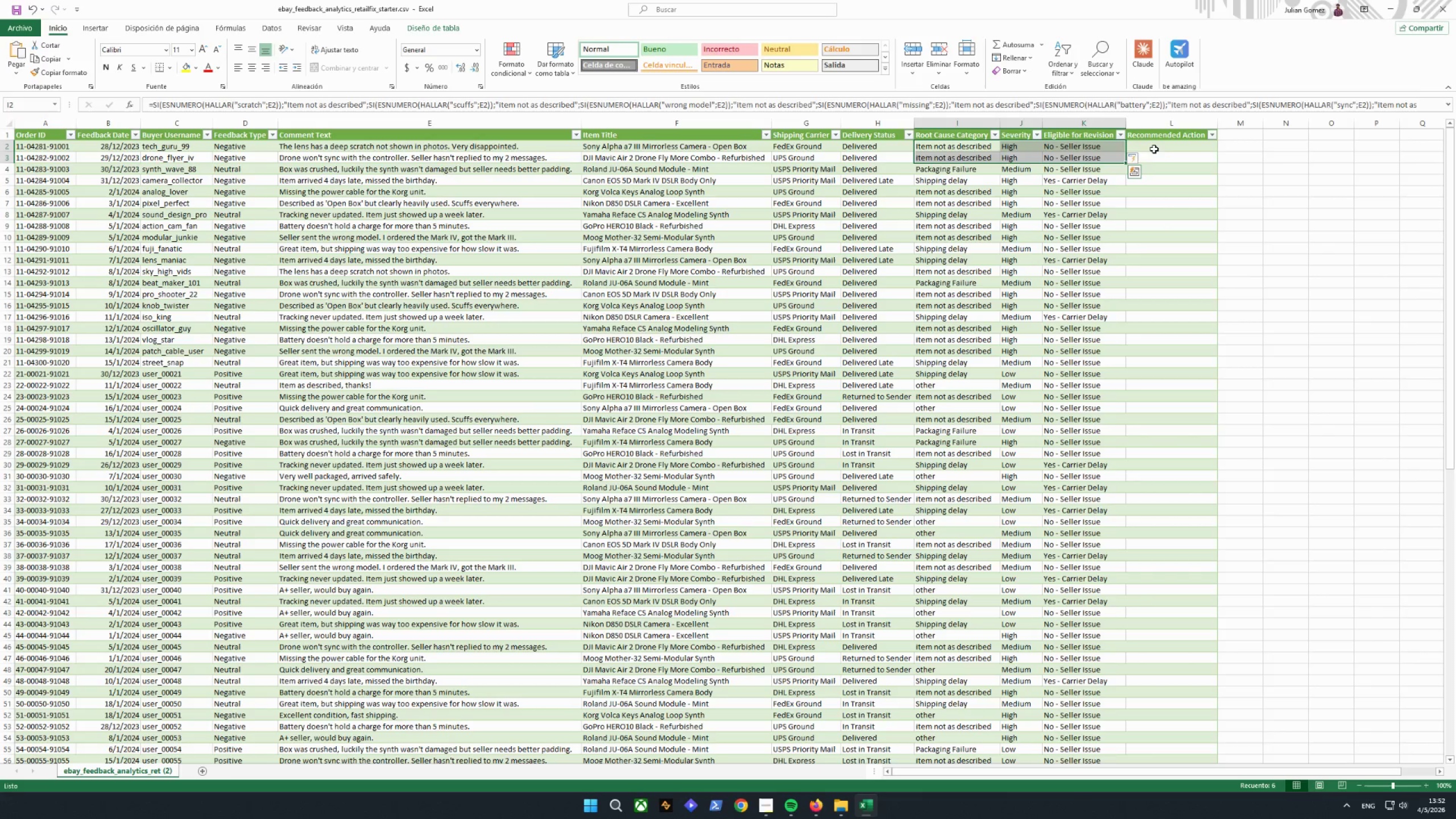 
left_click([1161, 146])
 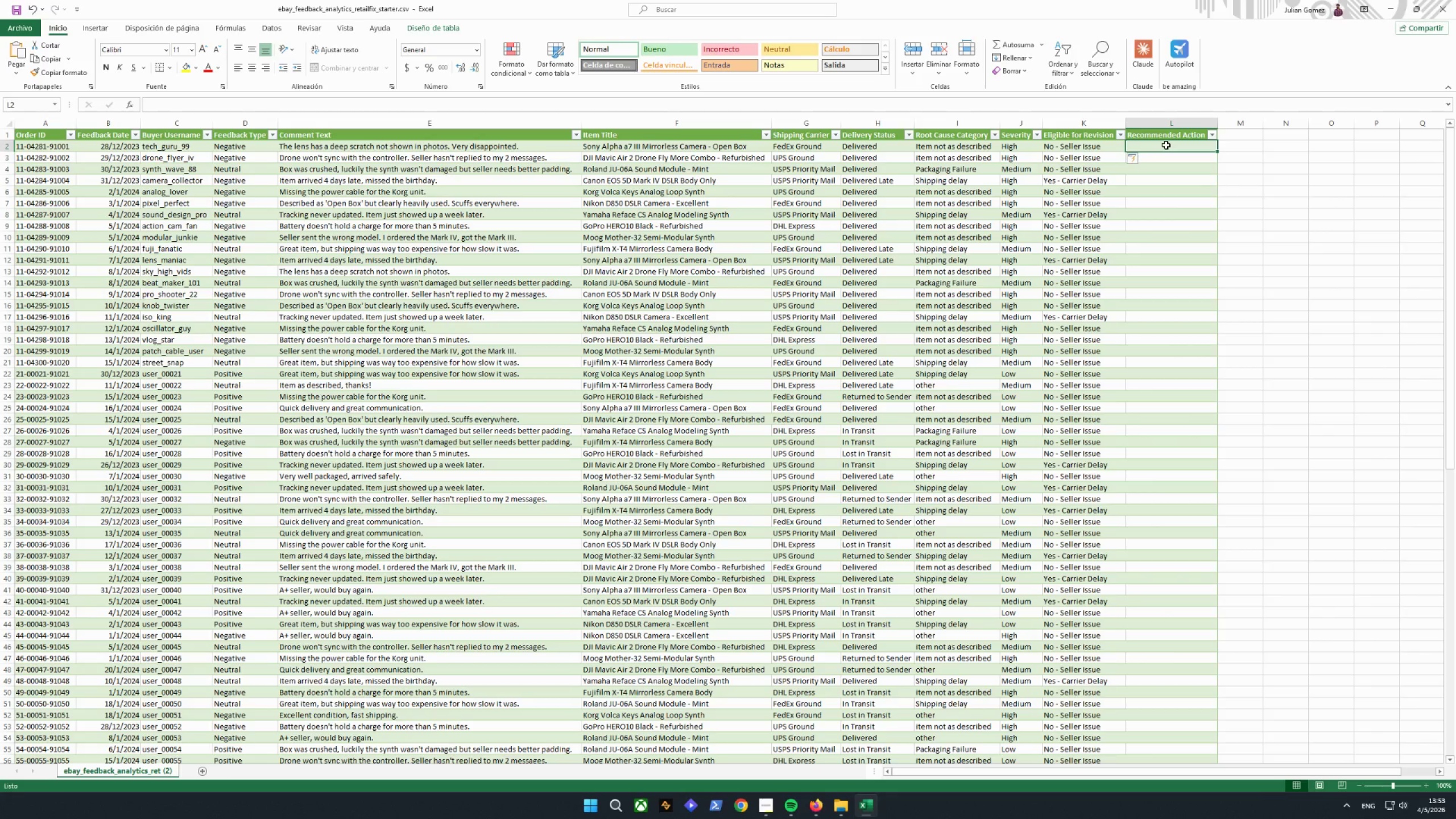 
wait(13.2)
 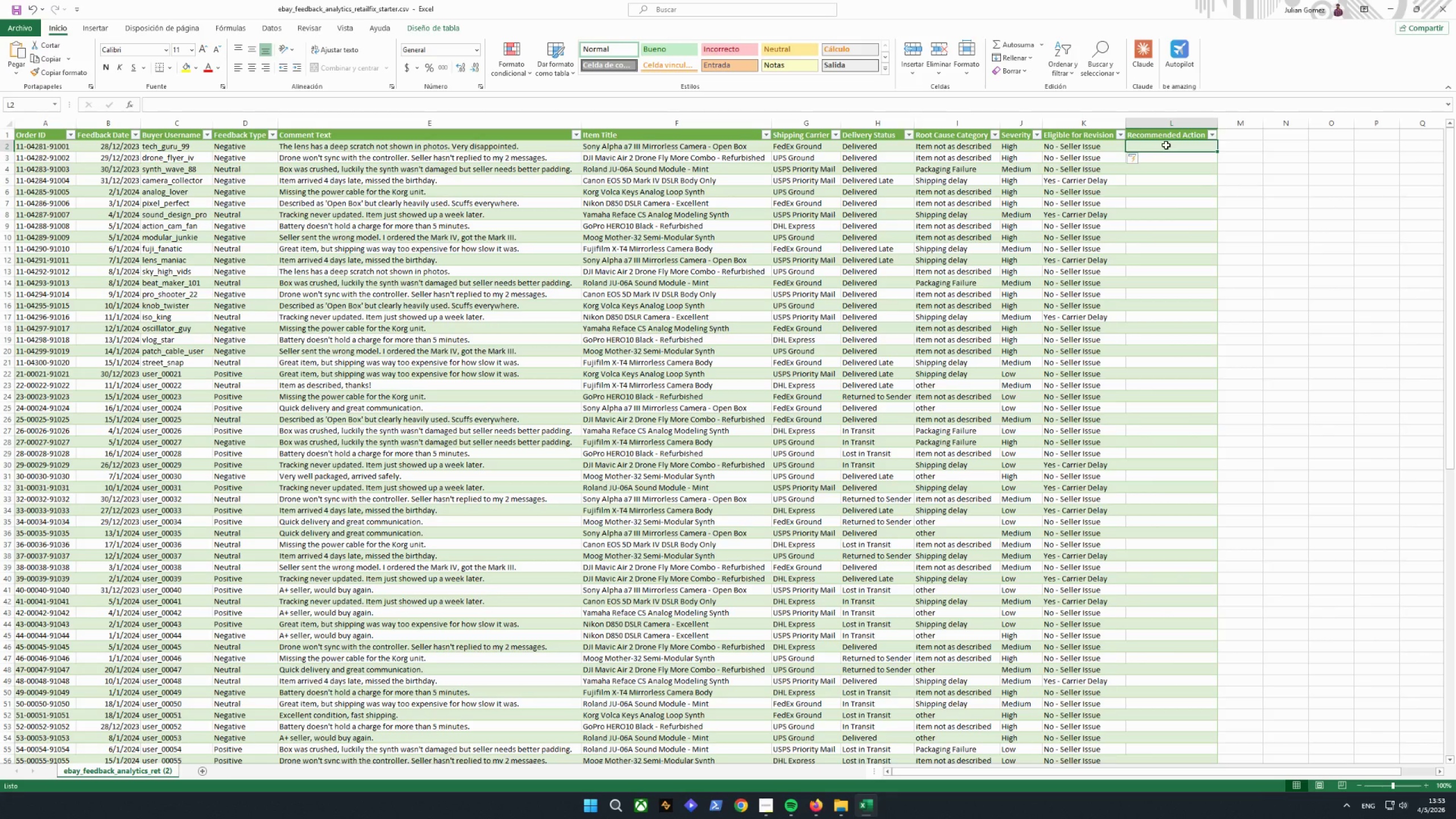 
type(=SI(I2)
 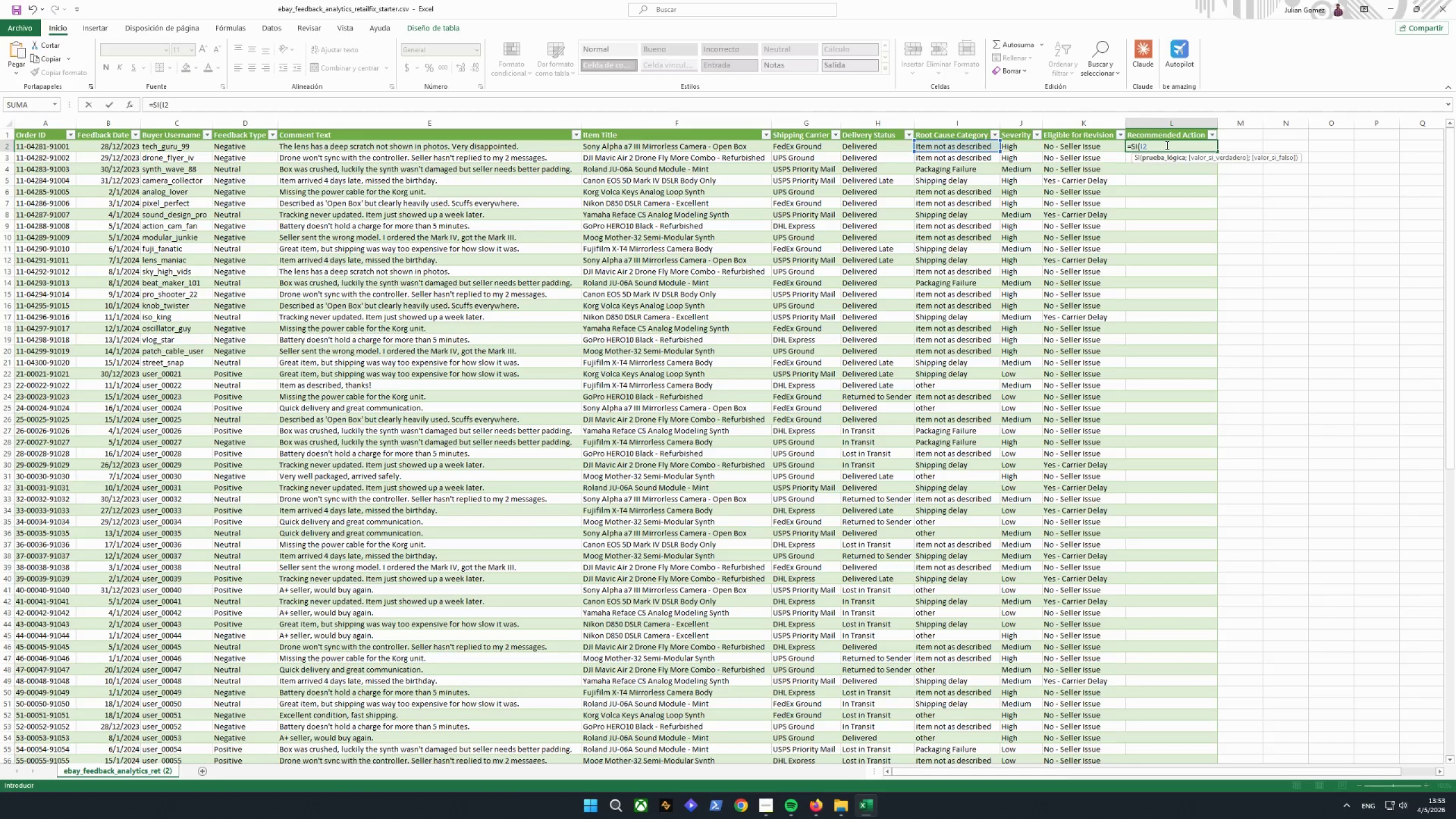 
key(Enter)
 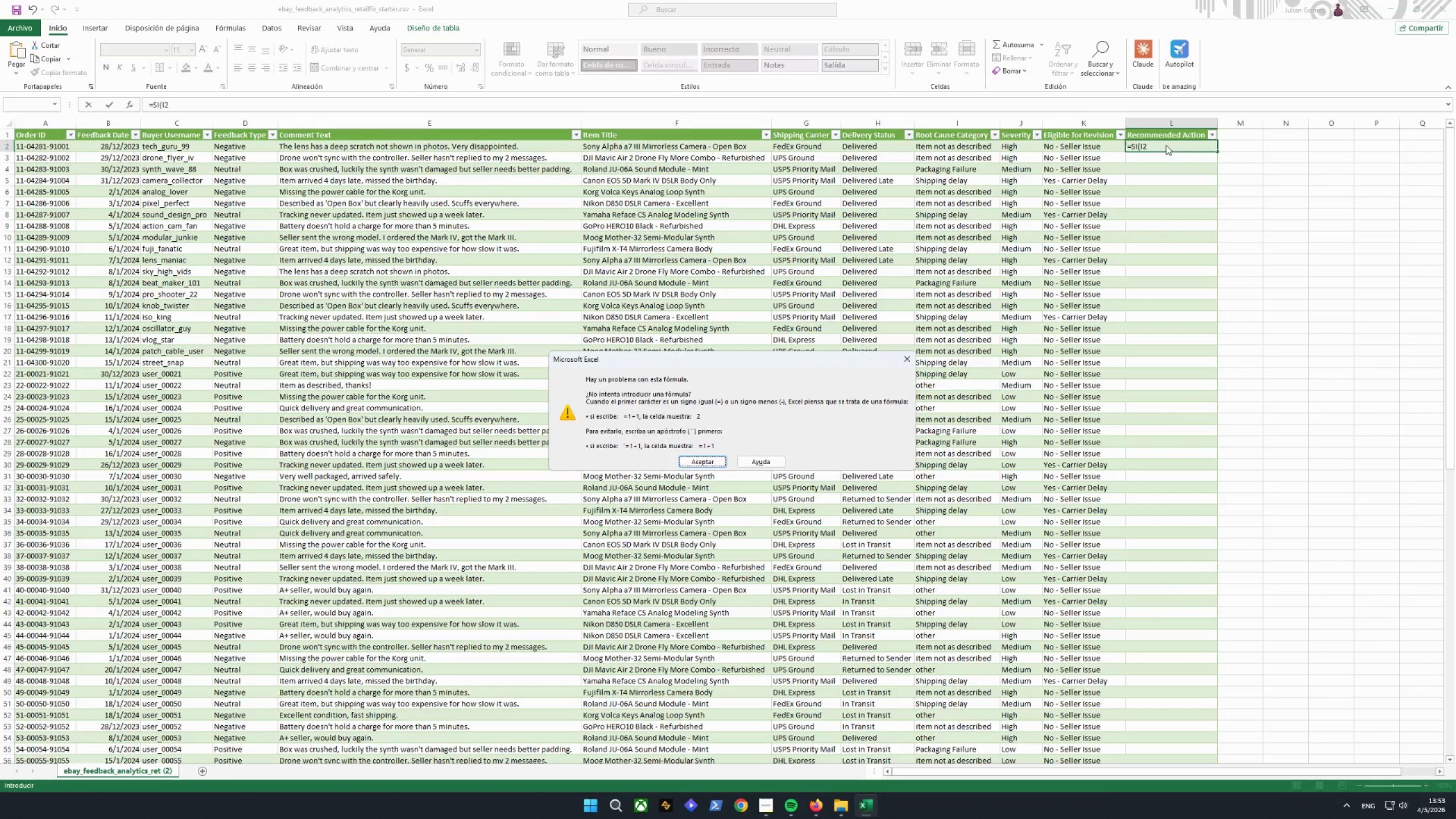 
key(Shift+ShiftRight)
 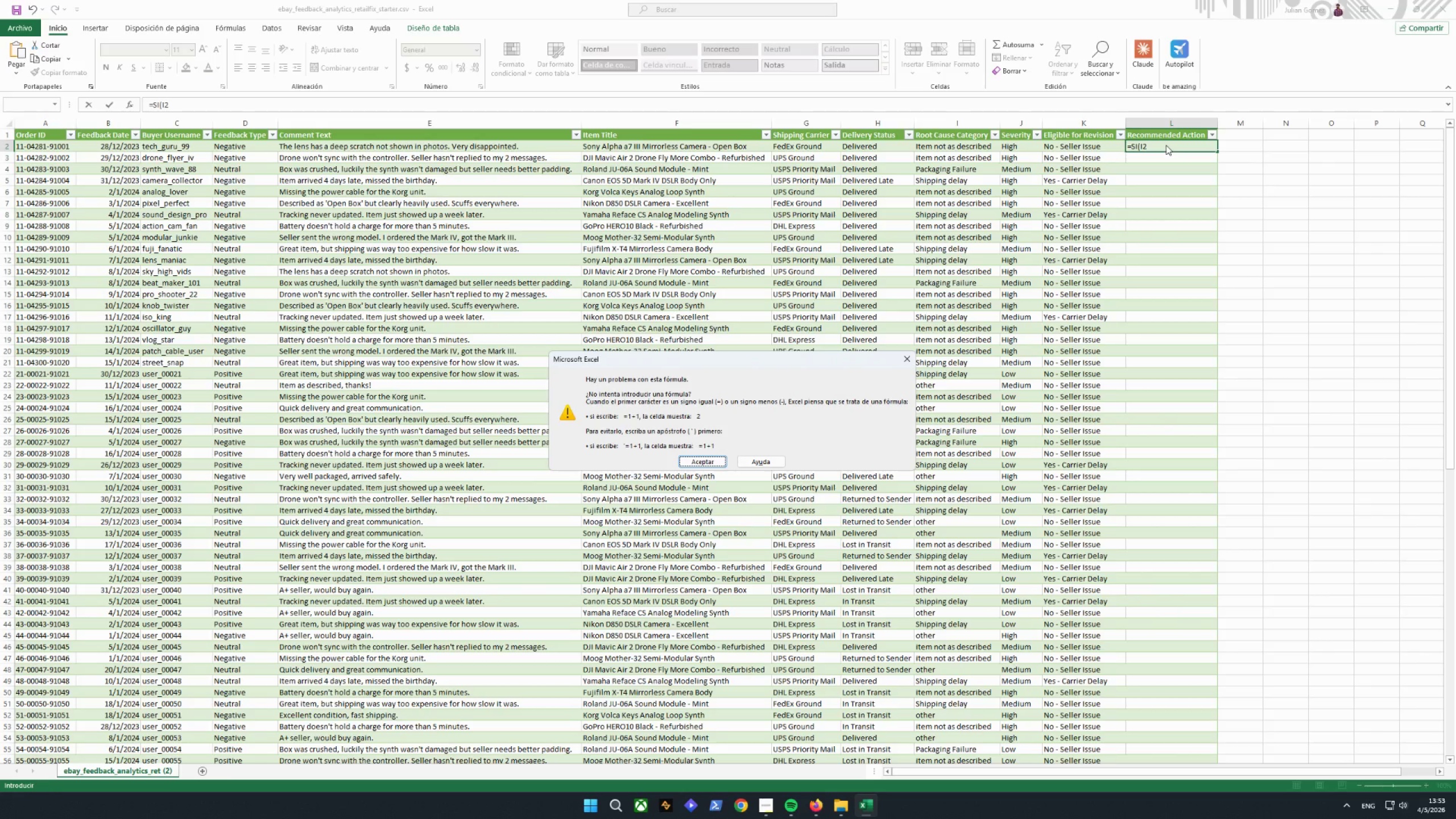 
key(Shift+ShiftRight)
 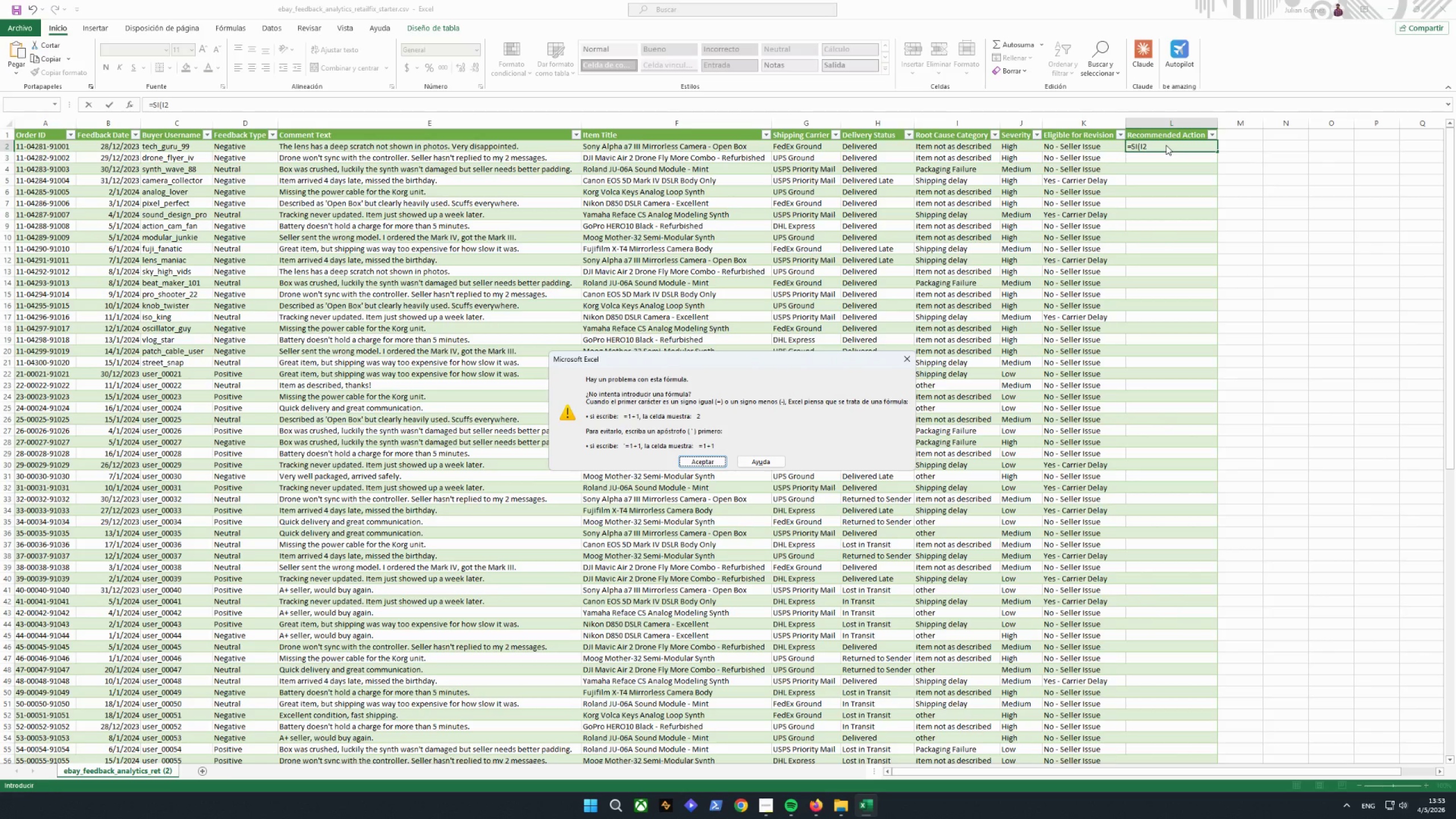 
key(Enter)
 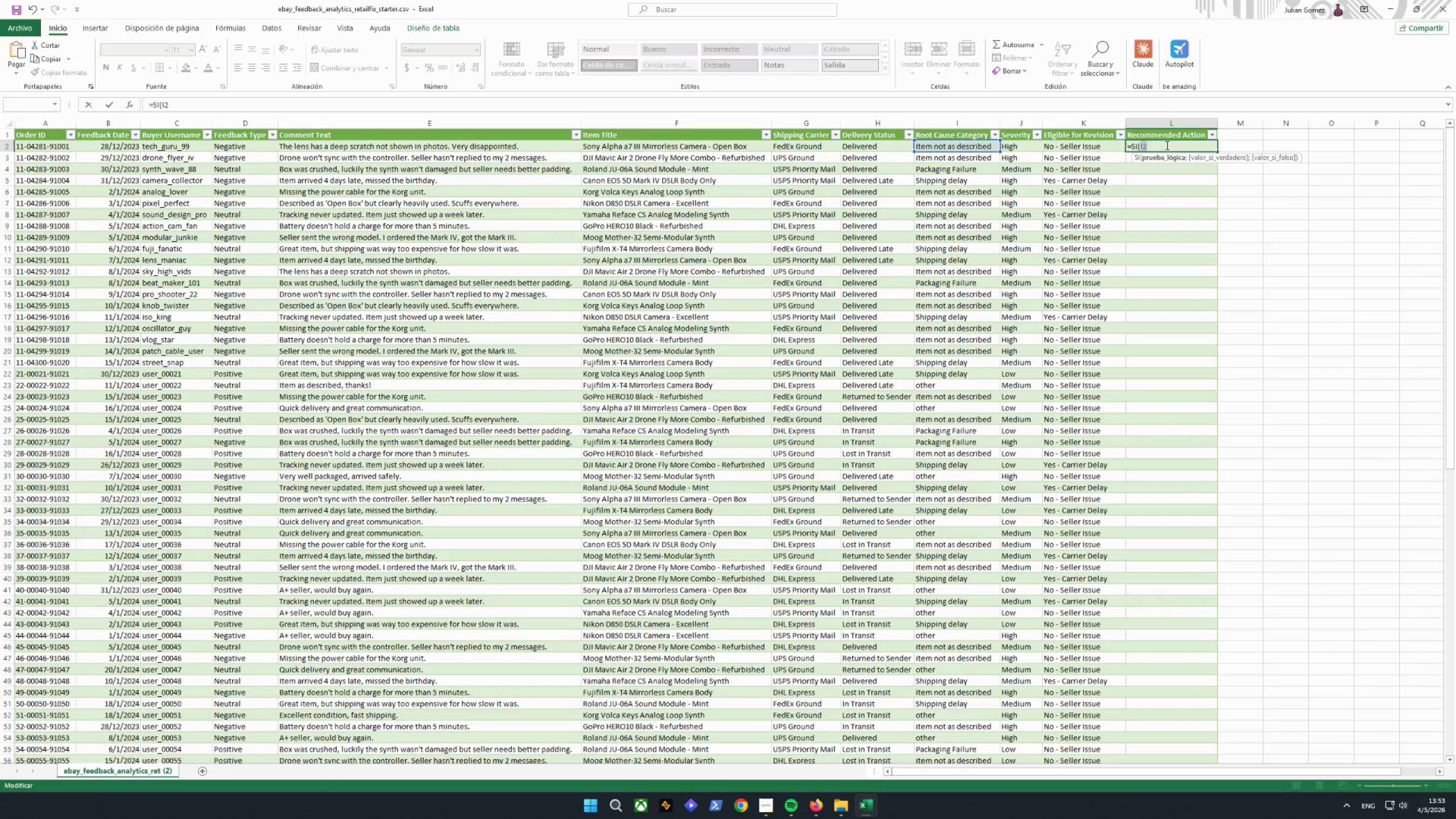 
key(ArrowRight)
 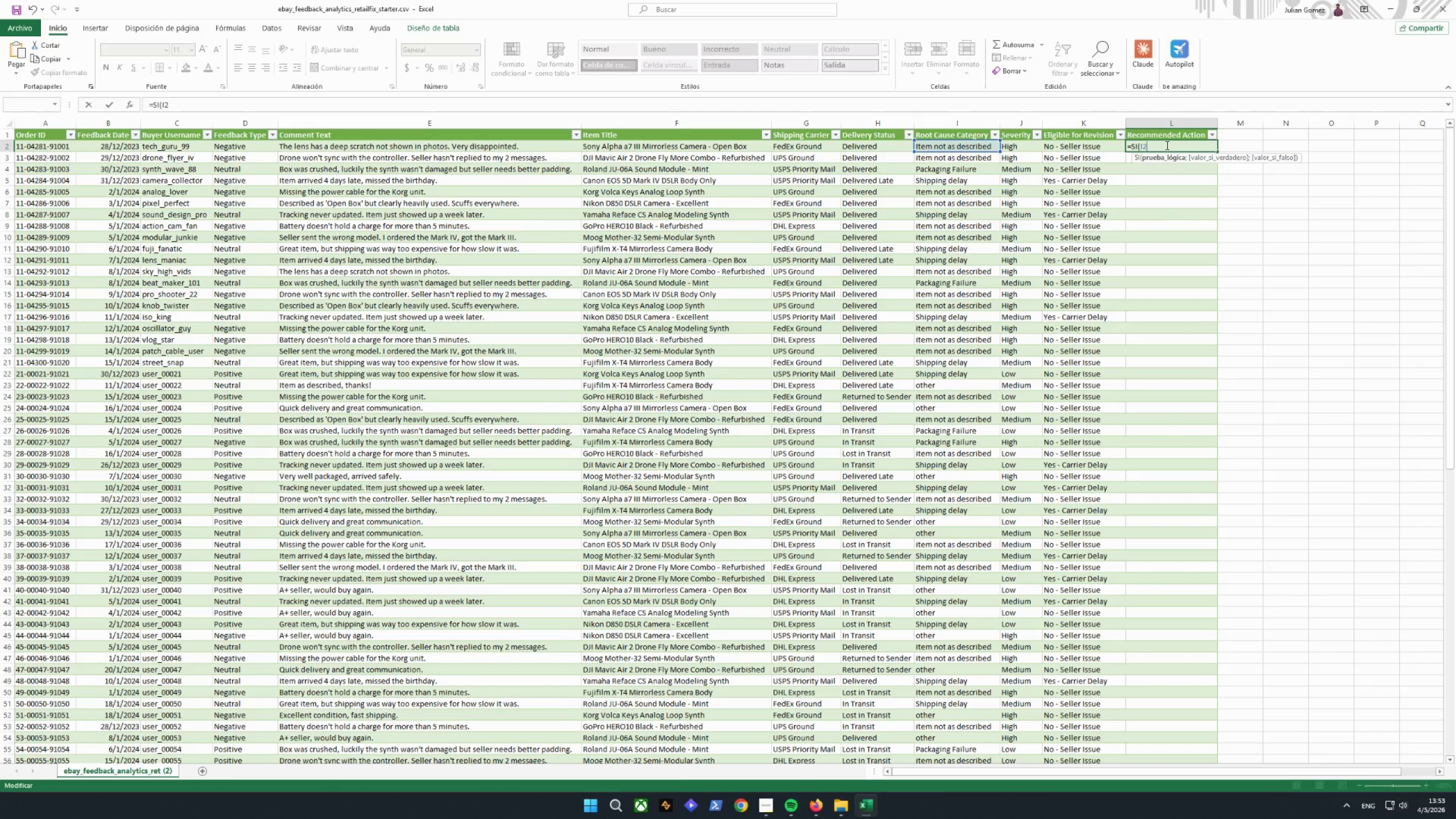 
type([VolumeDown][VolumeUp]="ITEM)
key(Backspace)
key(Backspace)
key(Backspace)
type(tem not as desru)
key(Backspace)
type(ibs)
key(Backspace)
type(d";"Update listing photos and condition description)
 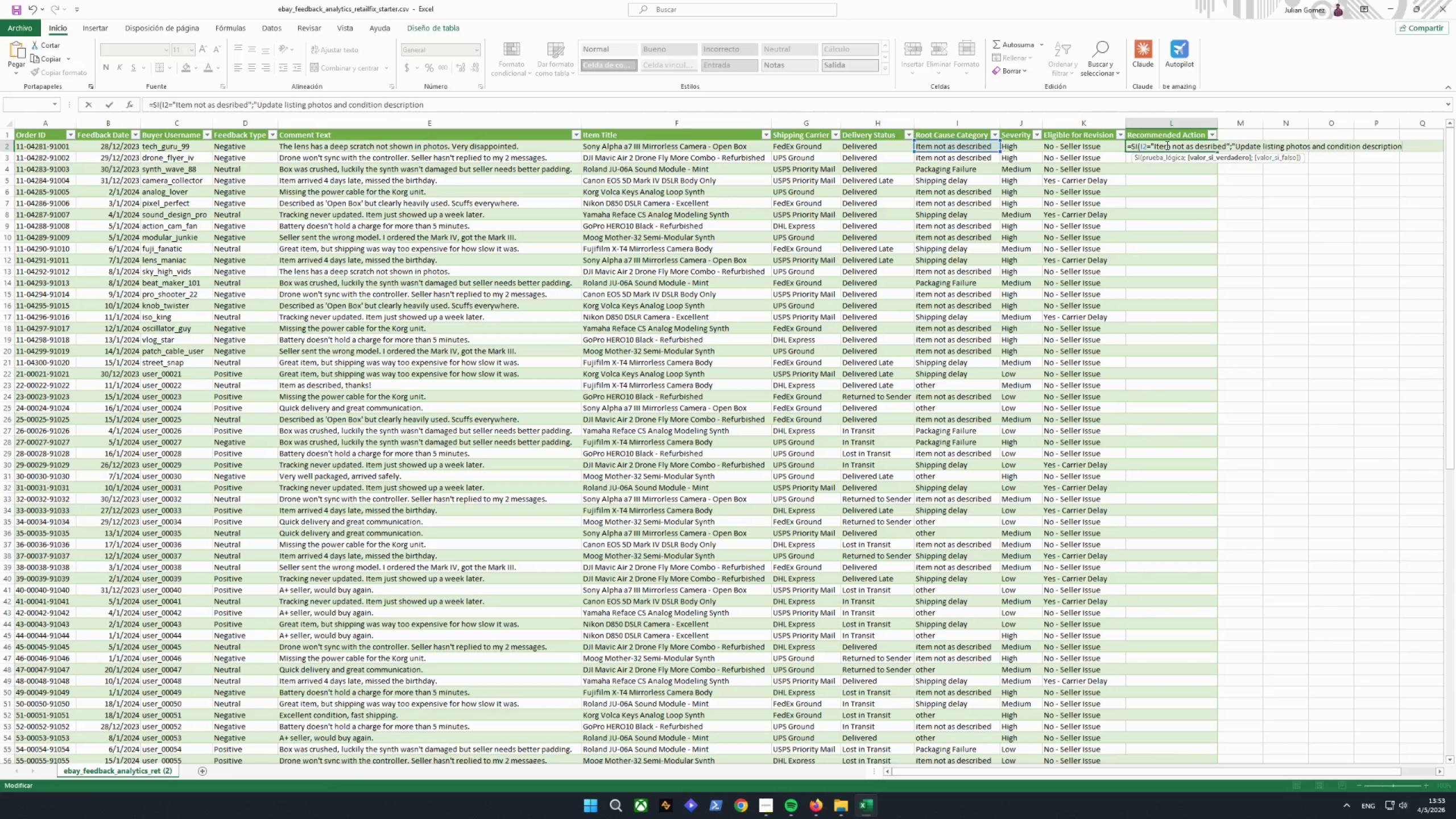 
wait(5.45)
 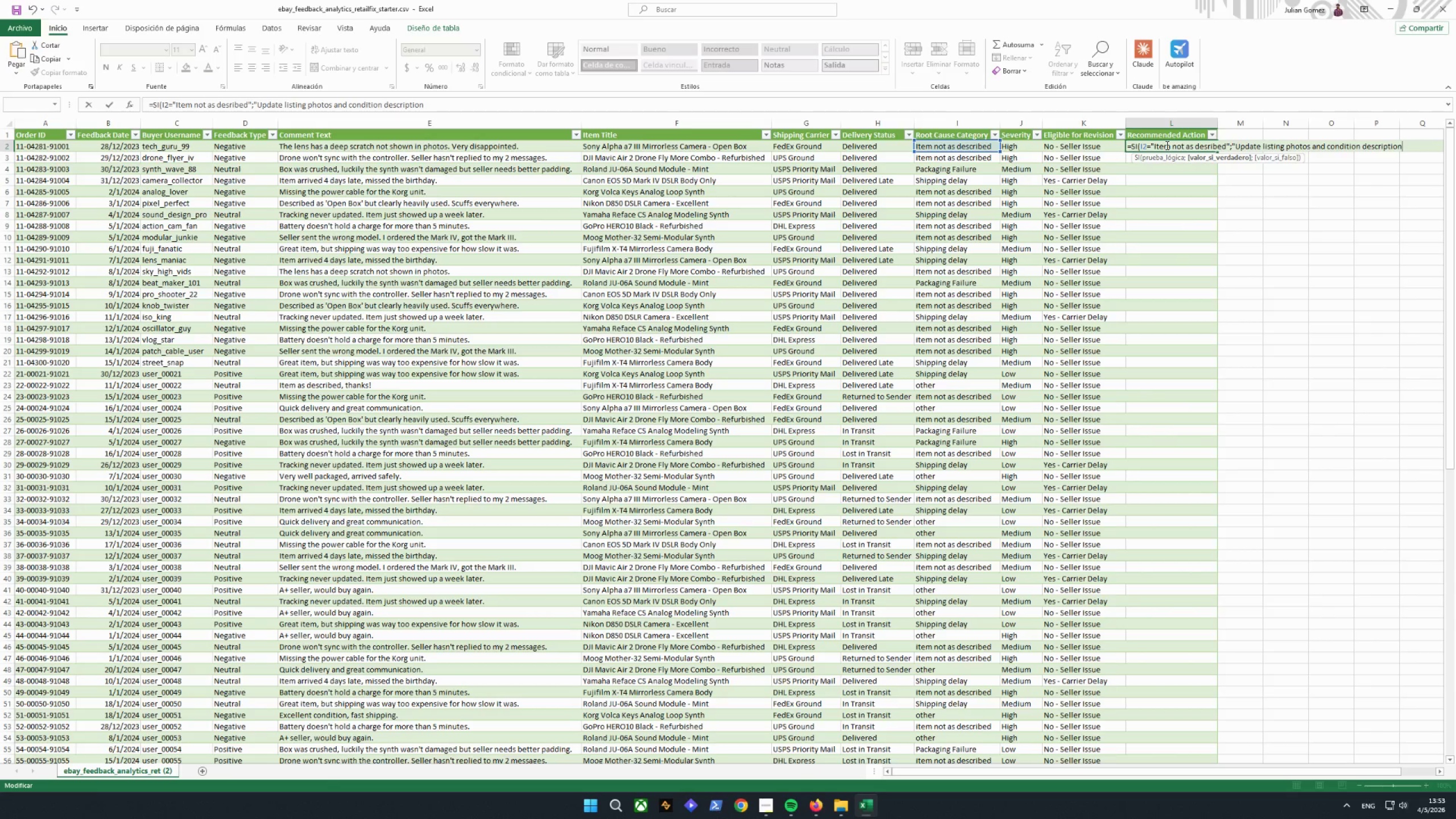 
key(Shift+Quote)
 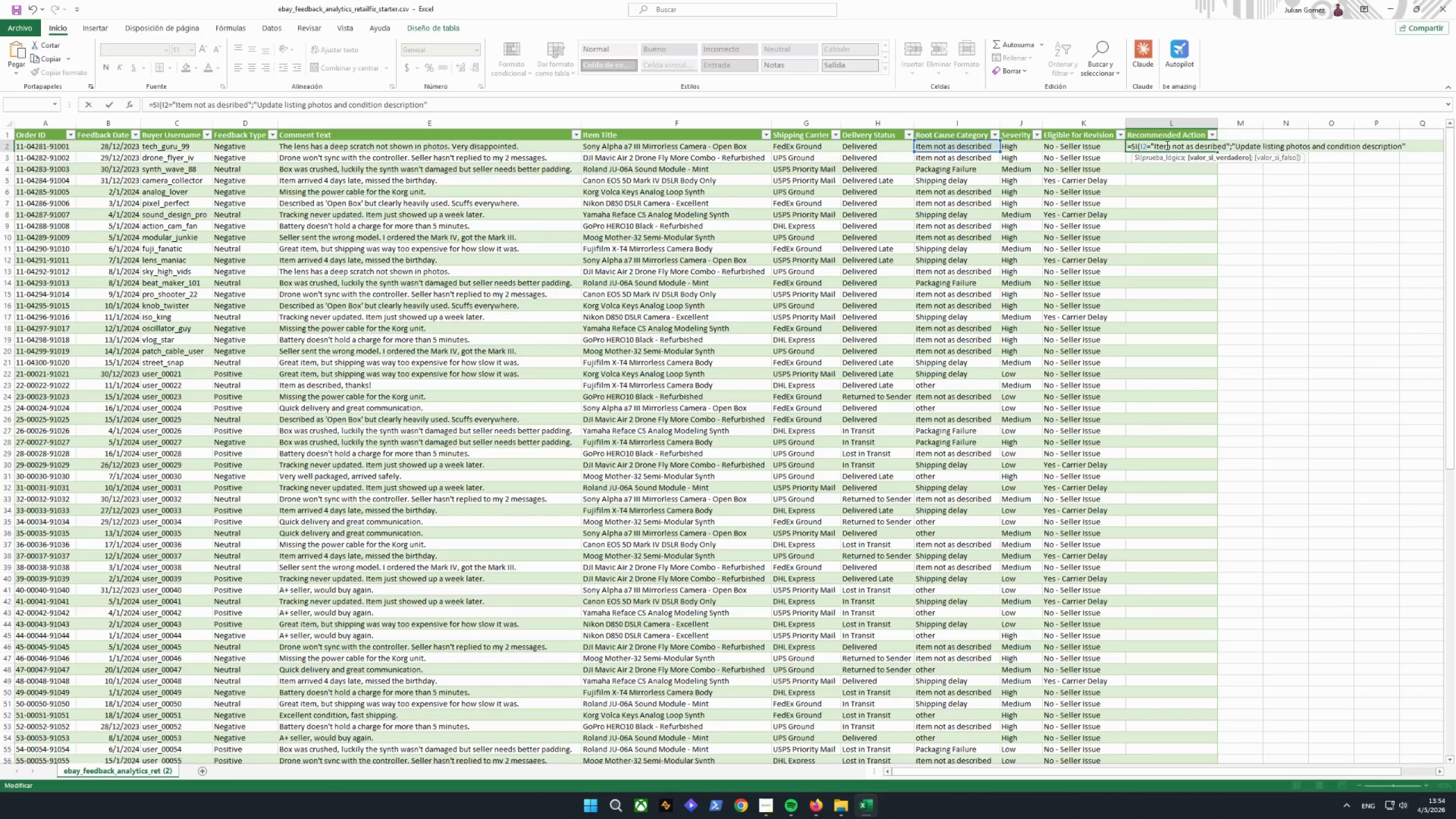 
type(;si()
 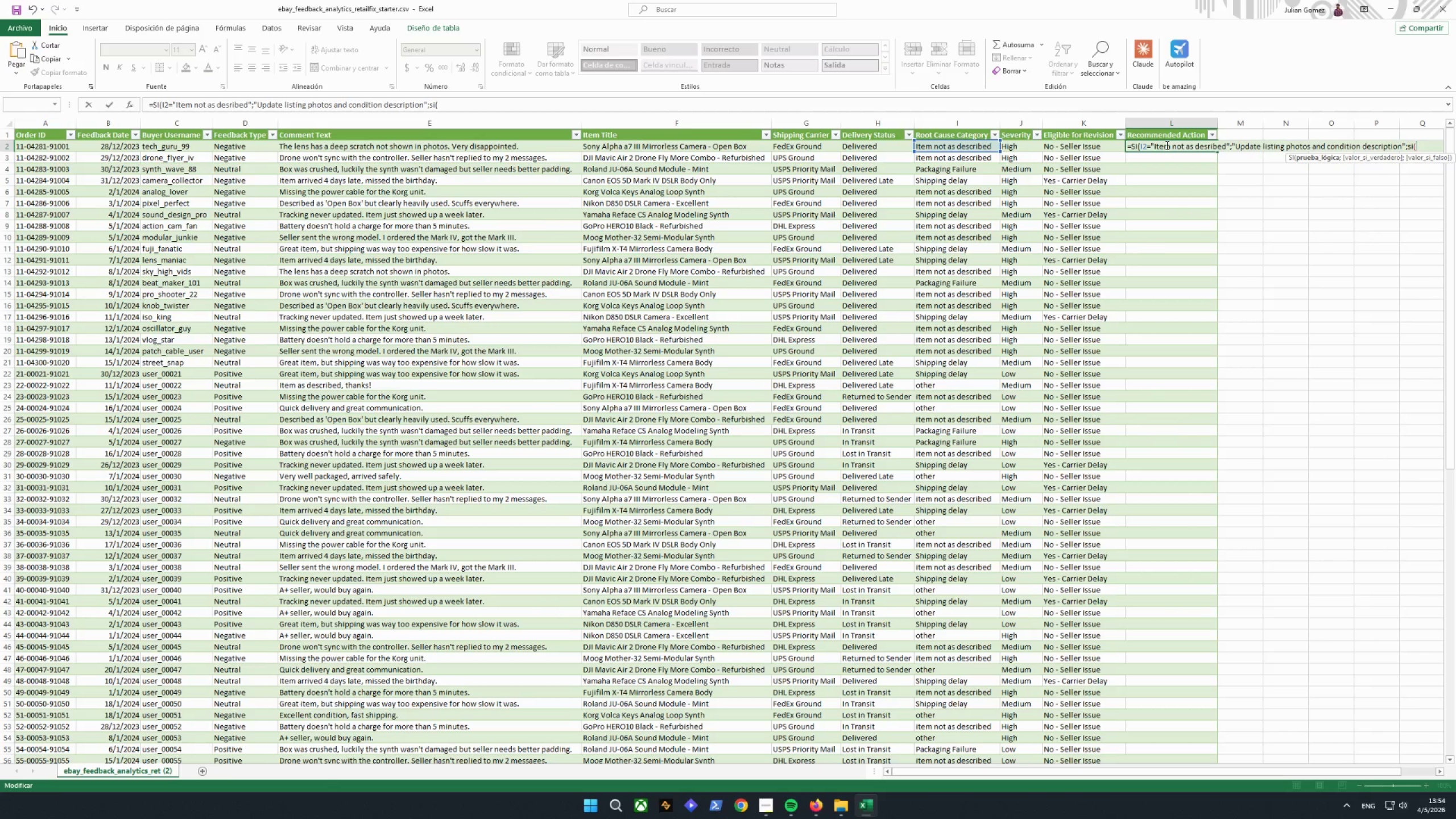 
type(i2+"Shipping delay";"req)
key(Backspace)
key(Backspace)
key(Backspace)
type(Request )
key(Backspace)
type(feedback revision - )
 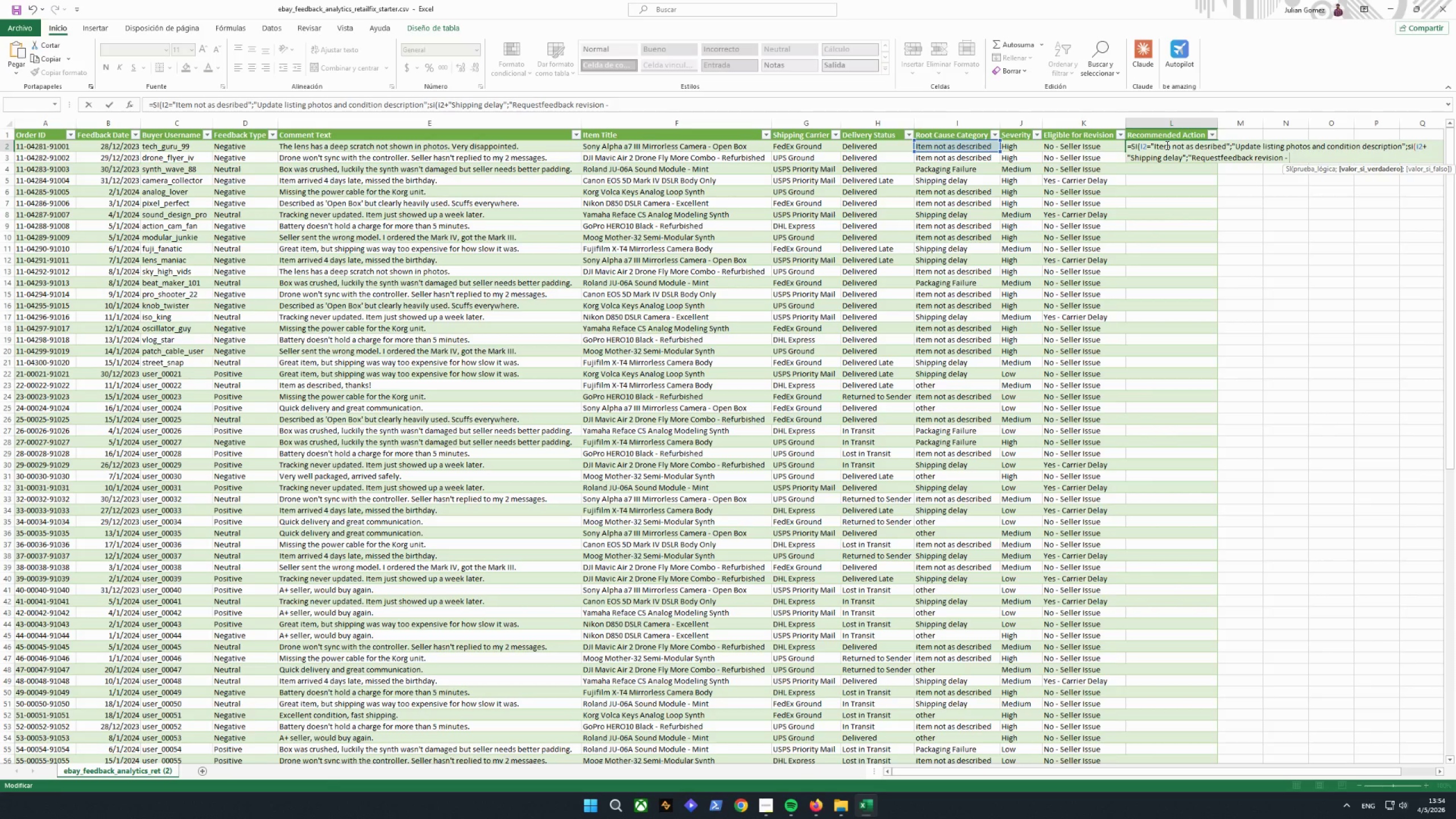 
type(carrier delay";si(i2+"Packaging )
 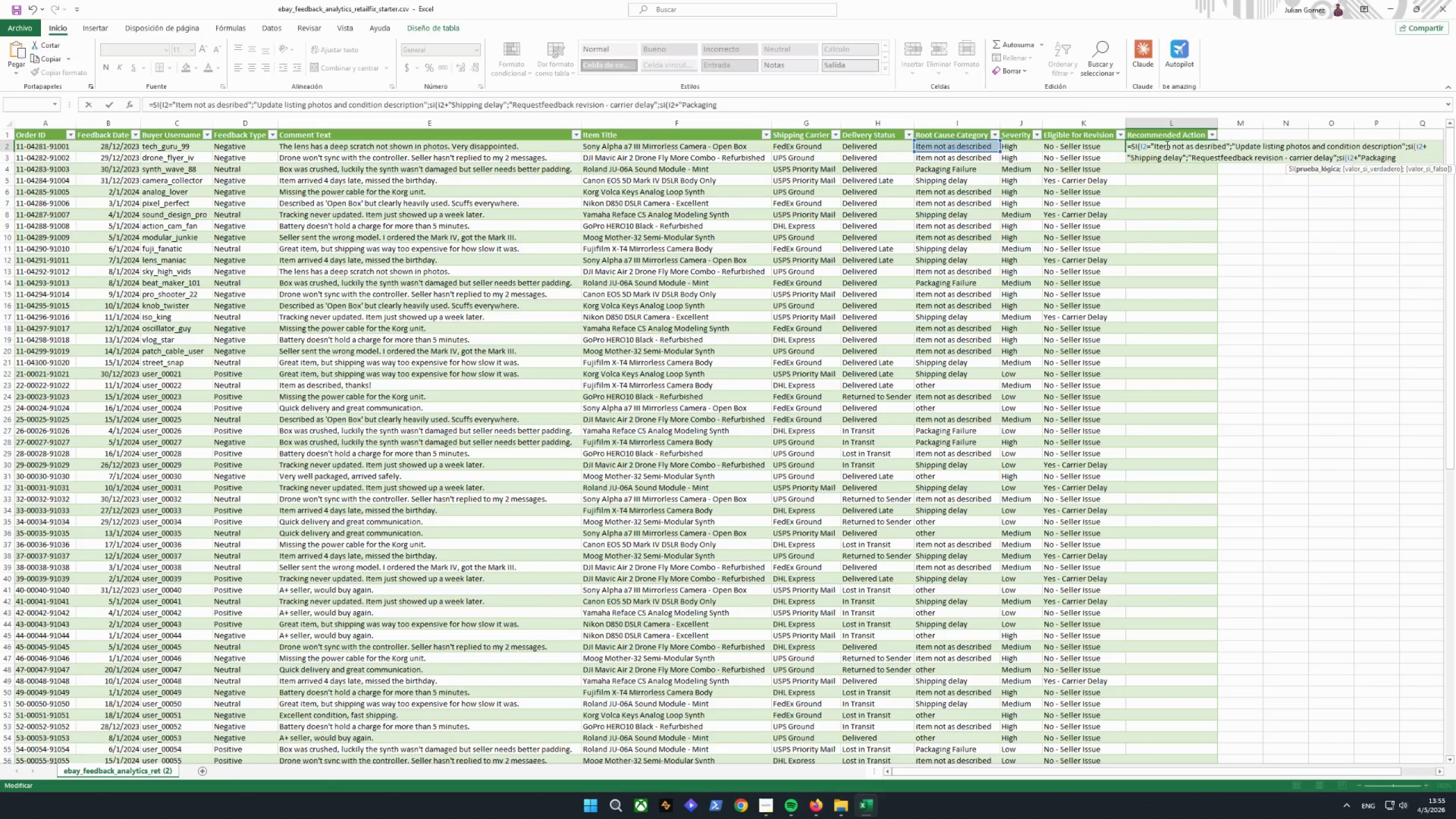 
type(standar)
key(Backspace)
key(Backspace)
key(Backspace)
key(Backspace)
key(Backspace)
key(Backspace)
key(Backspace)
type(failure";"improve respo)
key(Backspace)
type(Improve packaging standards":)
key(Backspace)
type(;"Improve res[p)
key(Backspace)
type(onse time policity"))))
 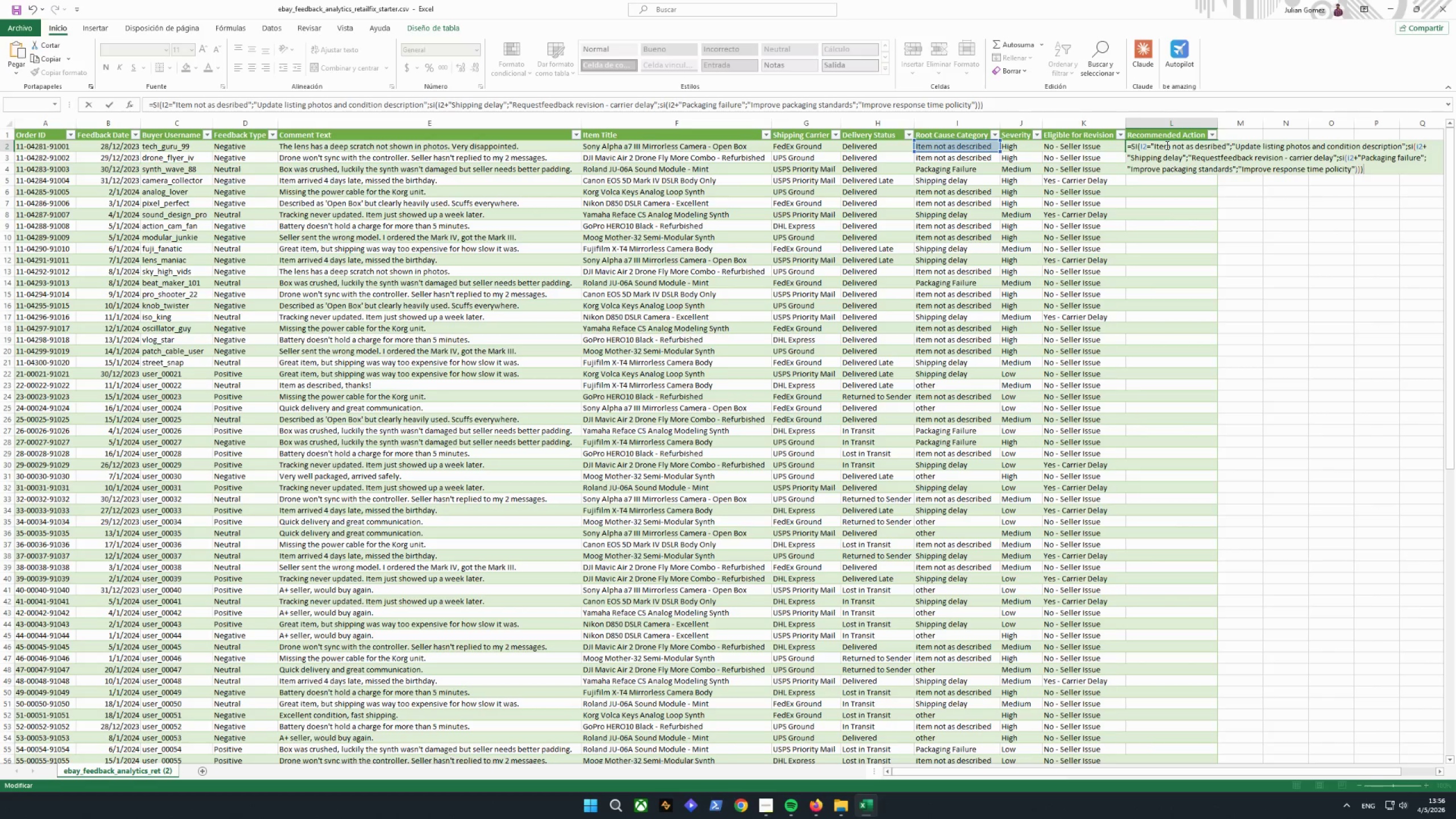 
key(Enter)
 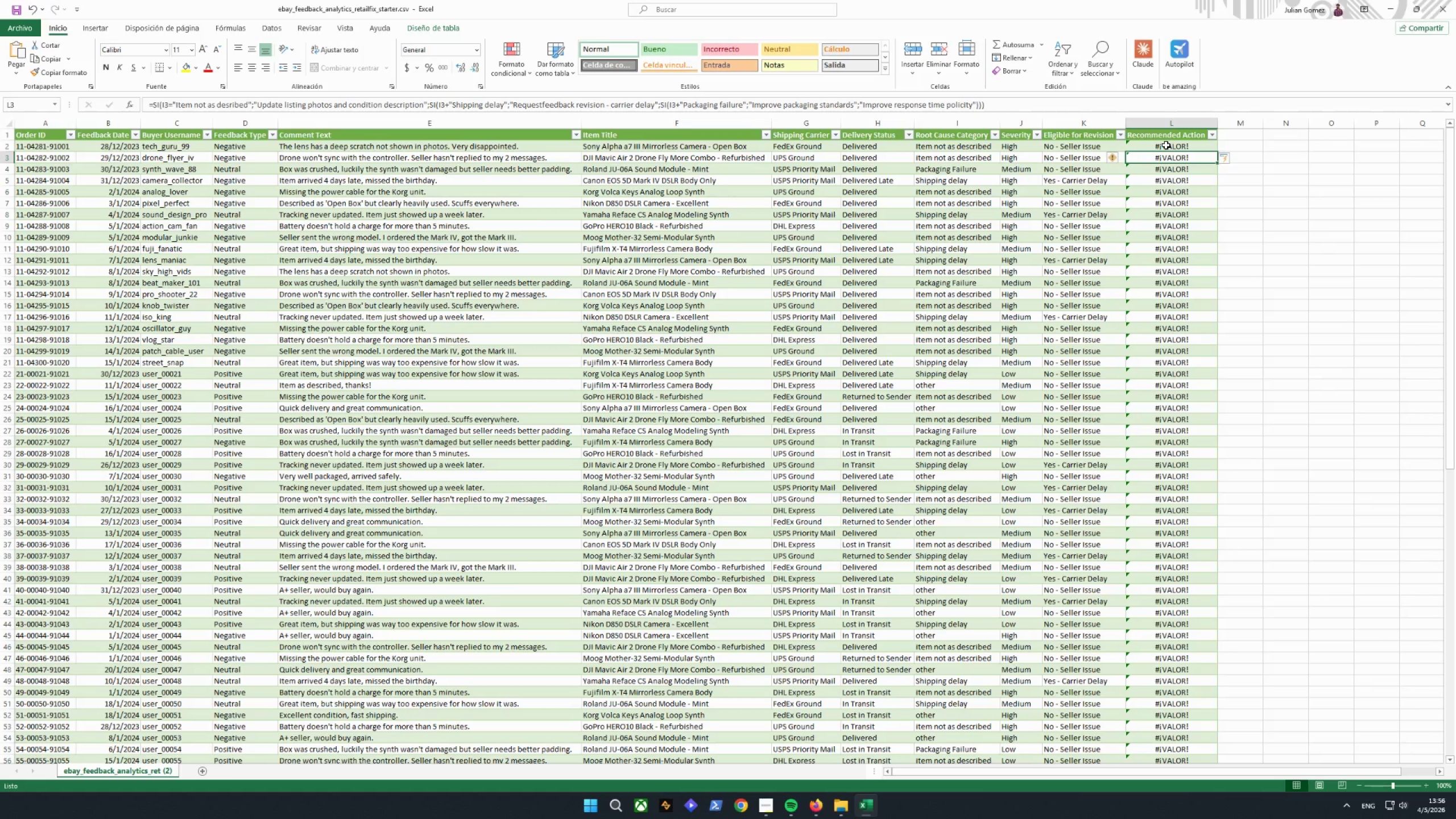 
left_click([1166, 145])
 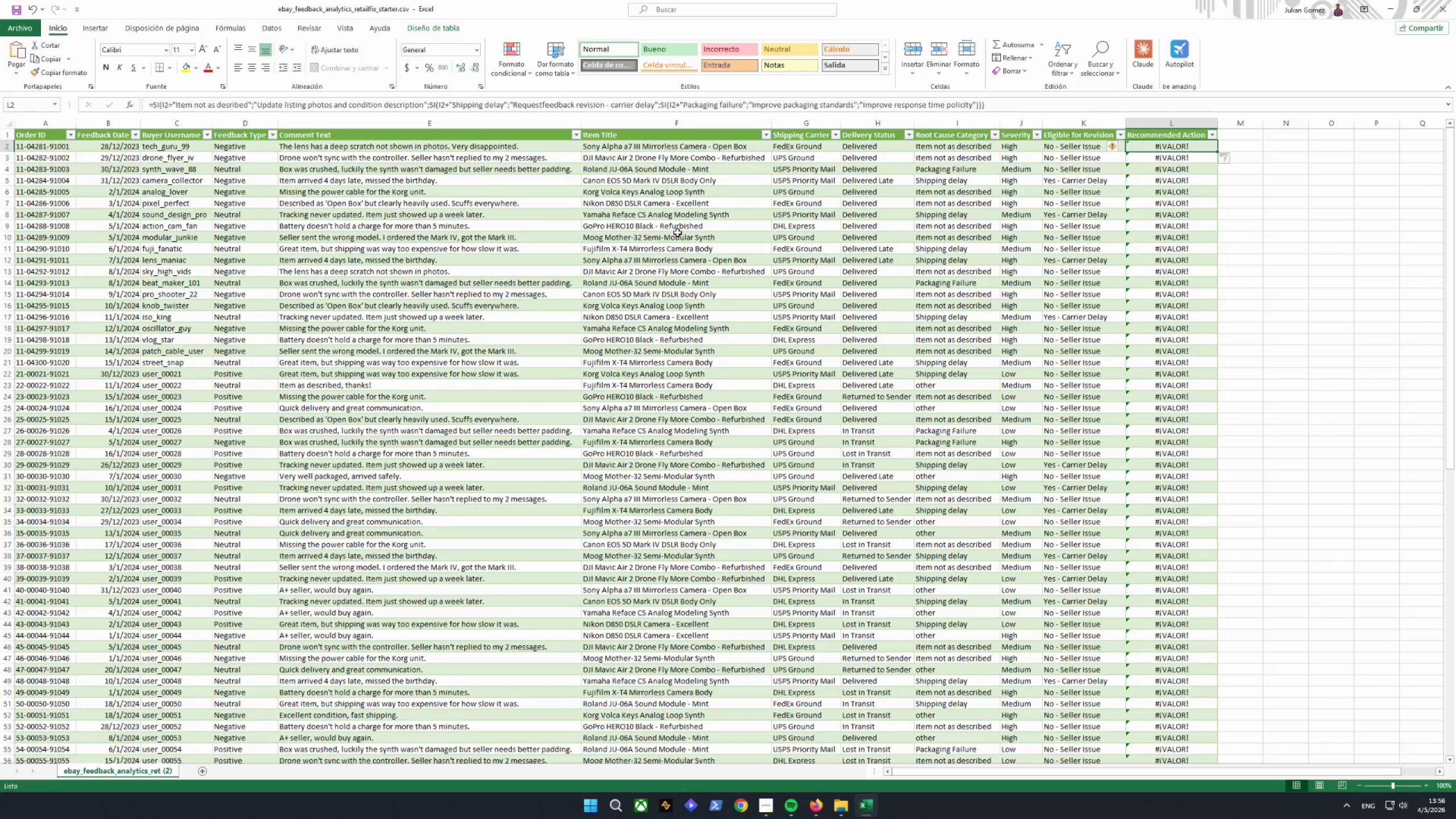 
wait(34.27)
 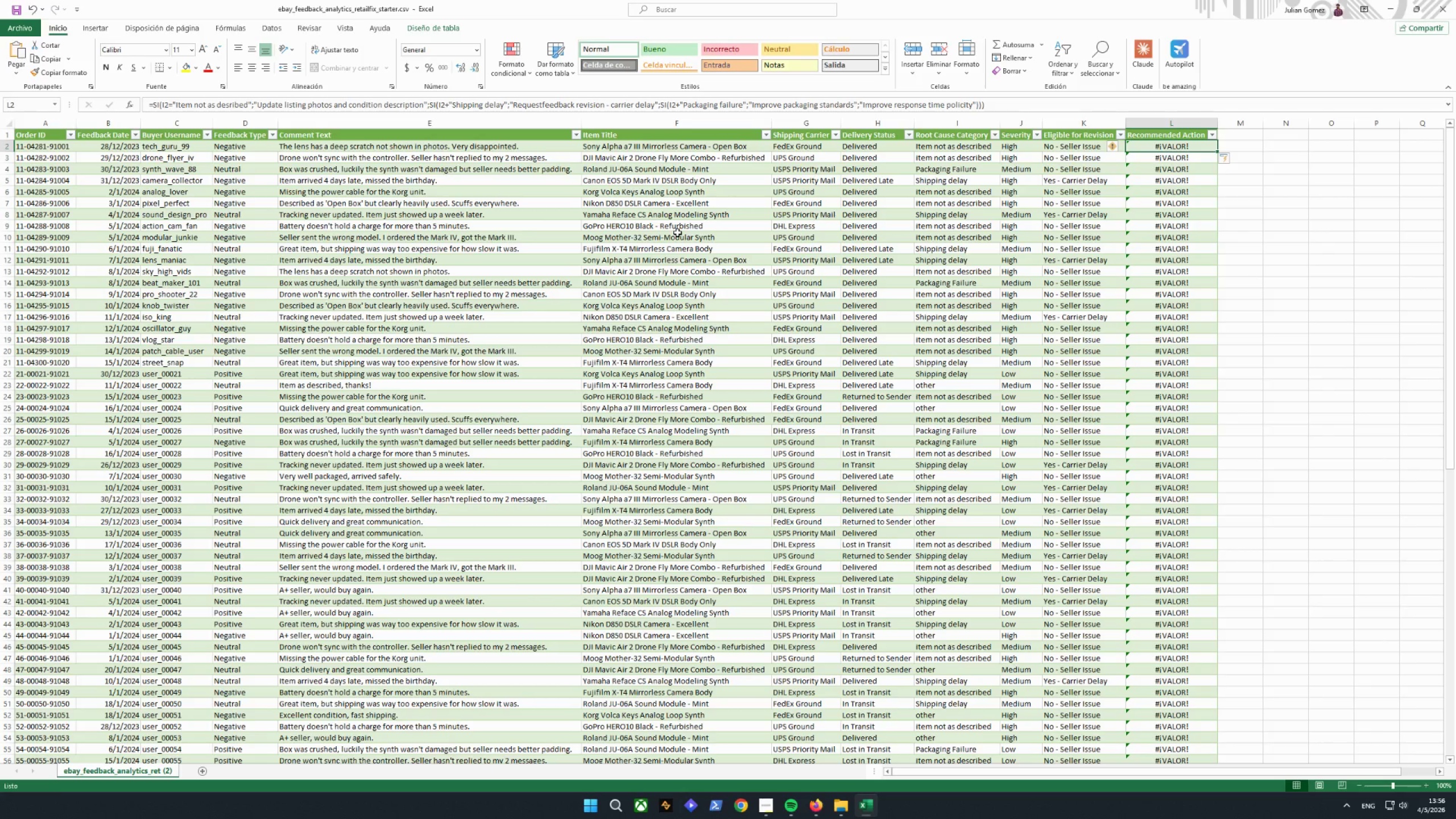 
left_click([541, 103])
 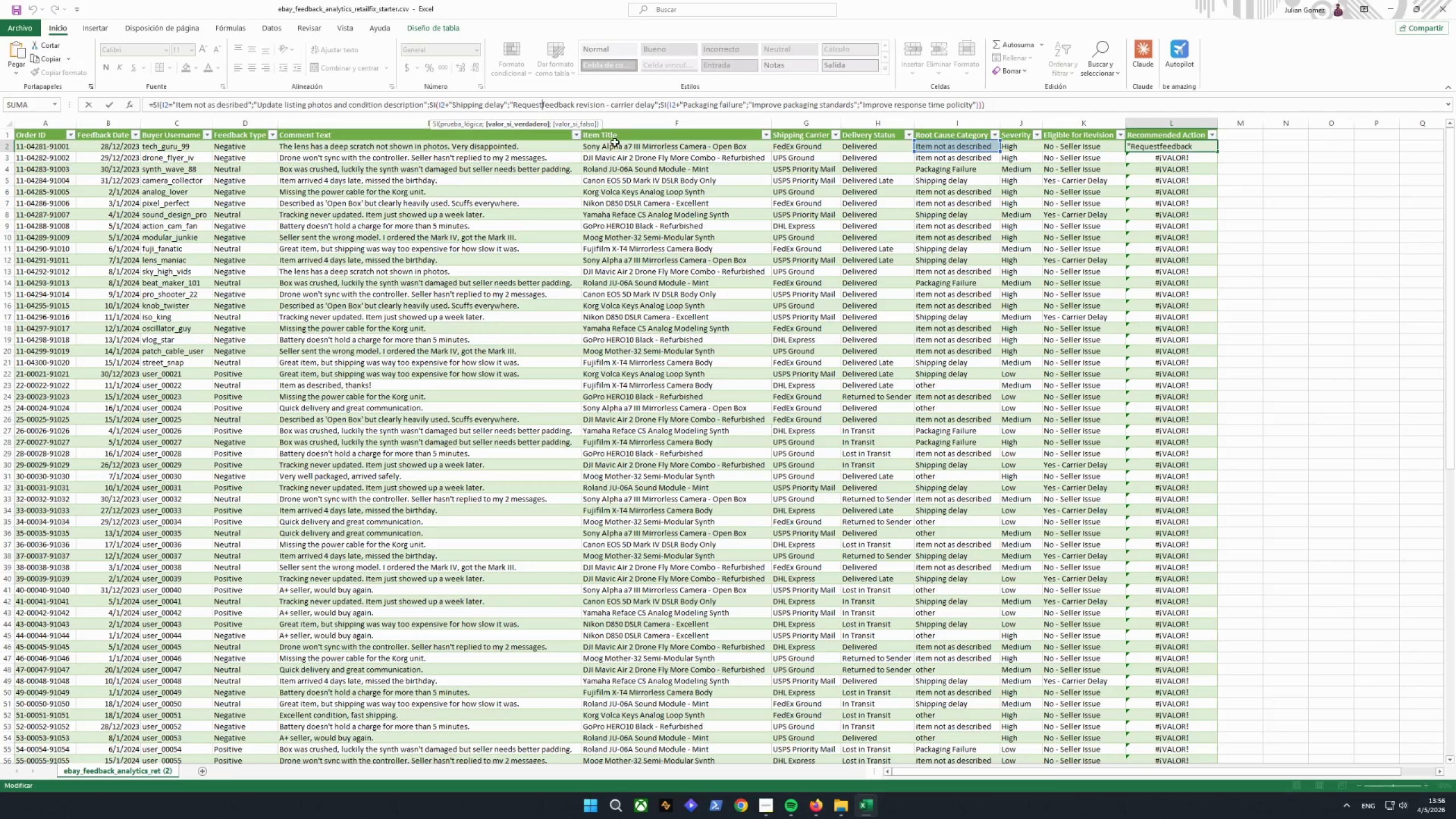 
key(Space)
 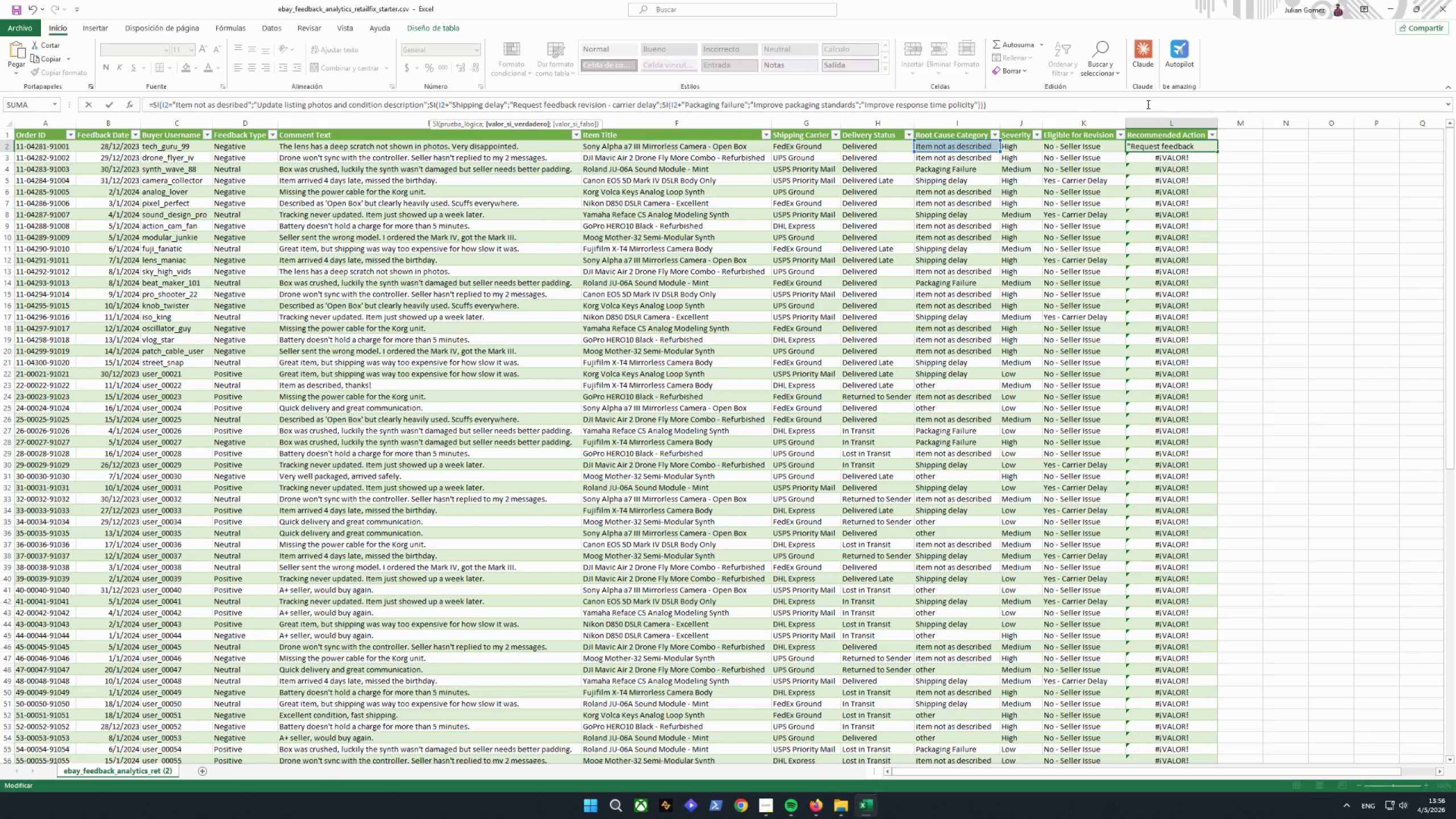 
key(Enter)
 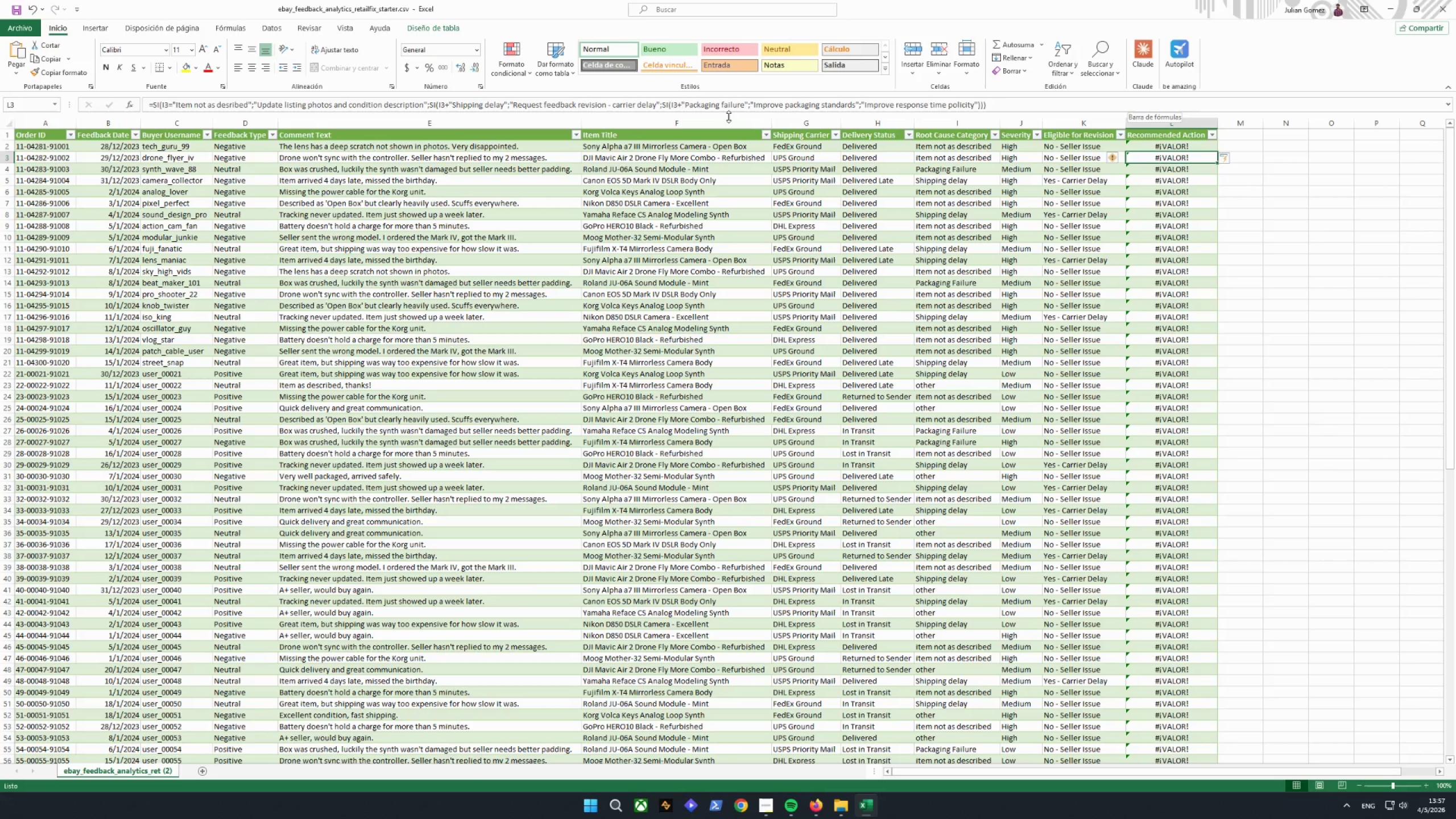 
wait(19.55)
 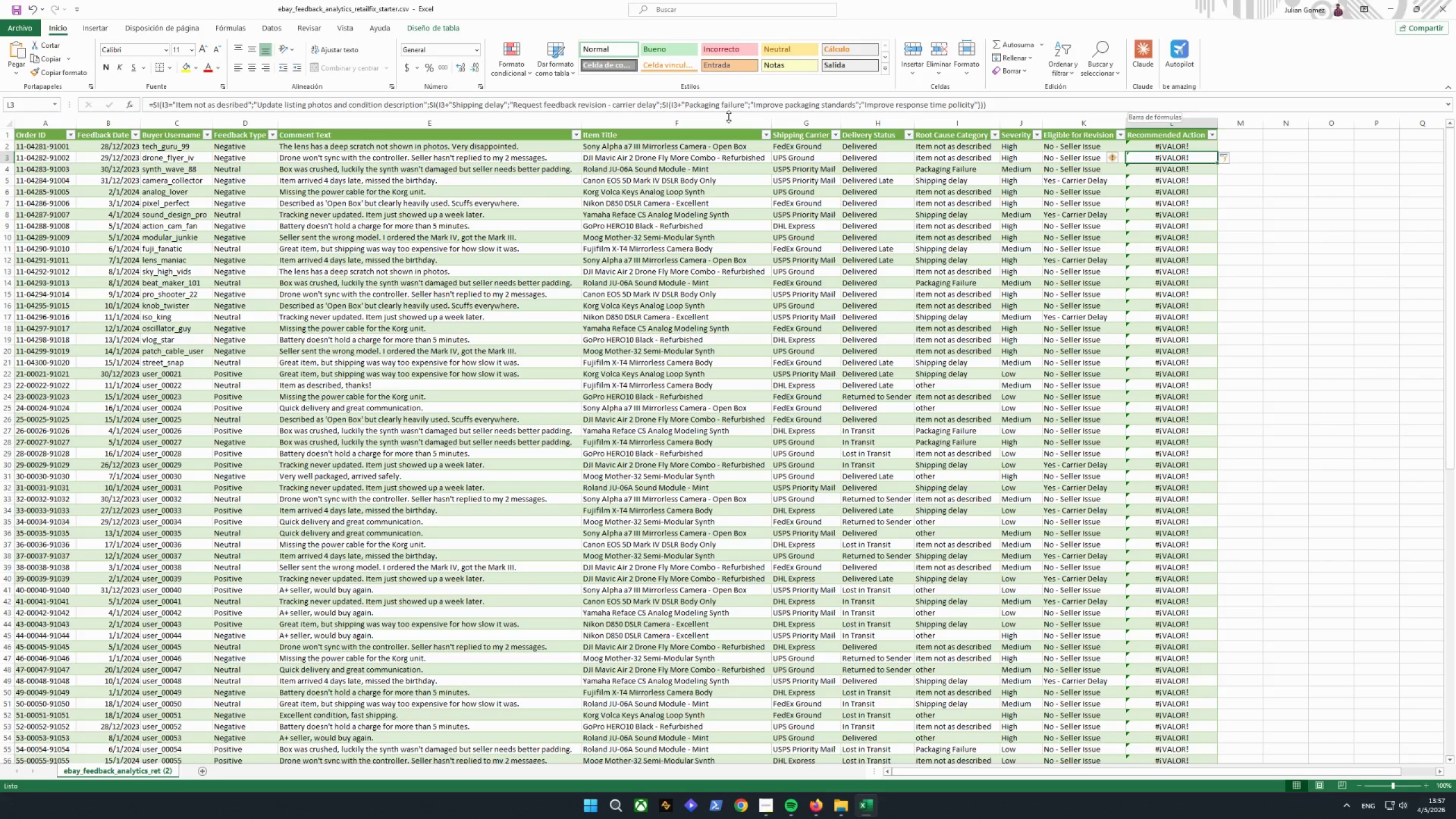 
left_click([231, 106])
 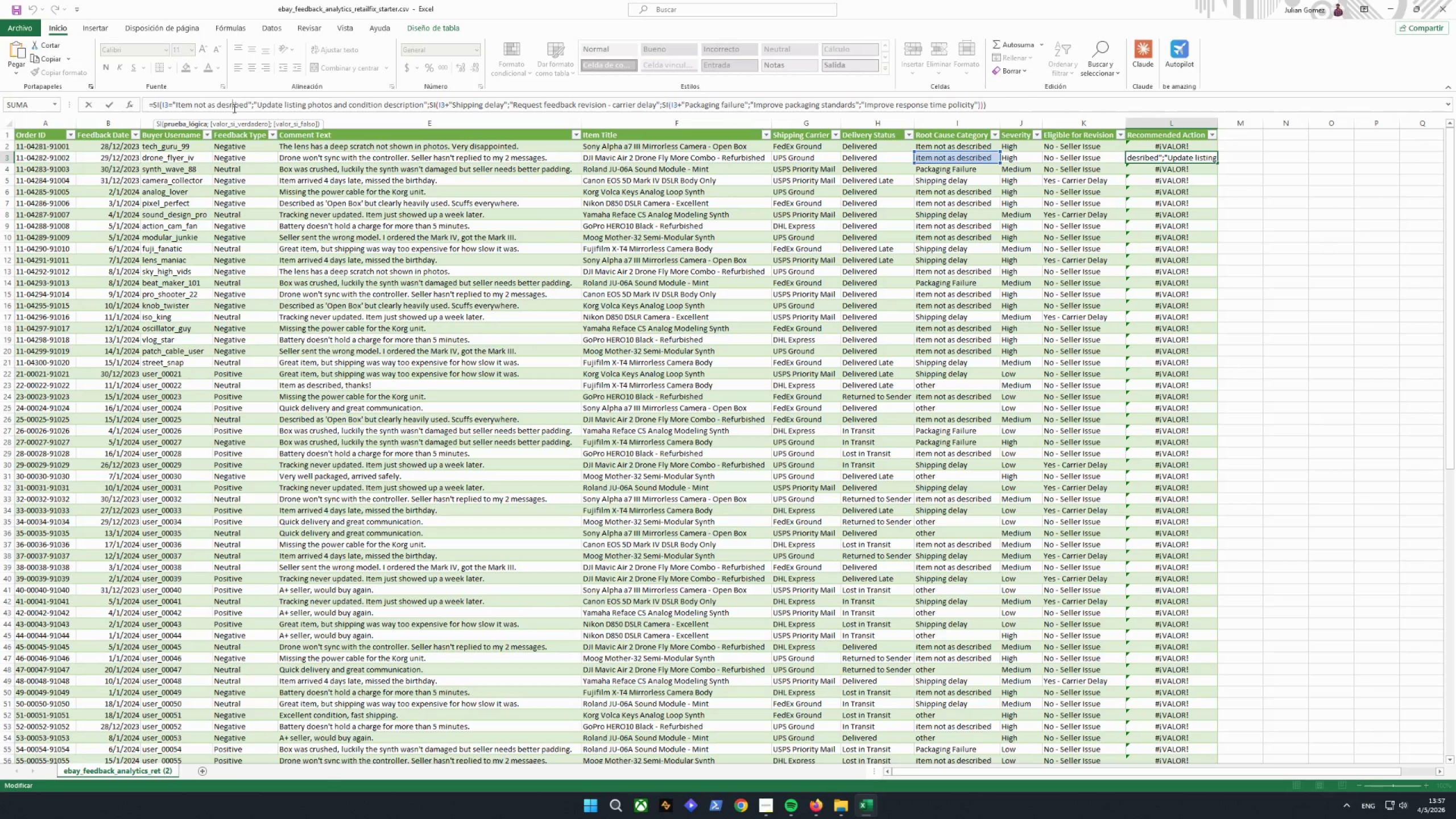 
left_click([230, 107])
 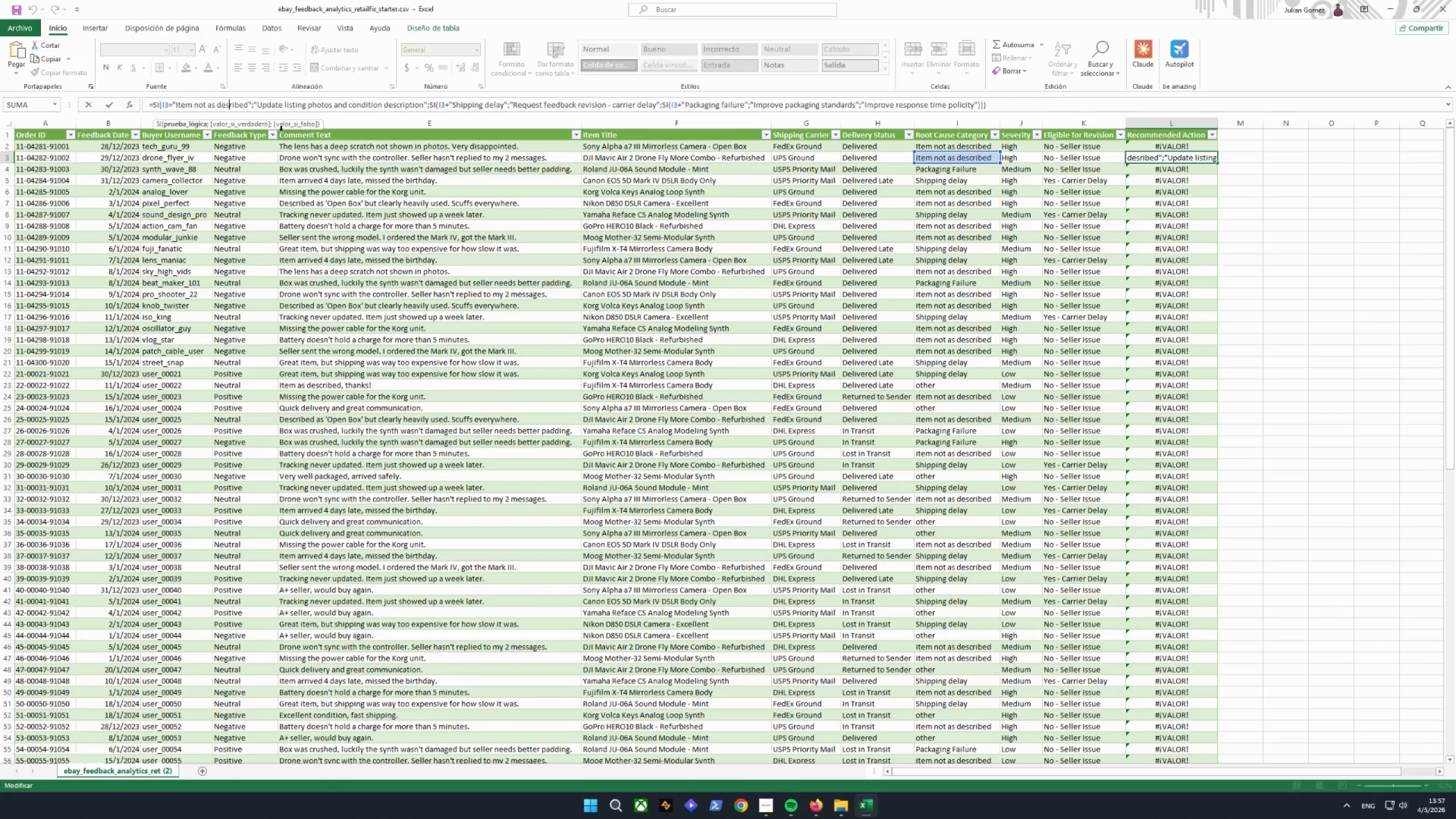 
key(C)
 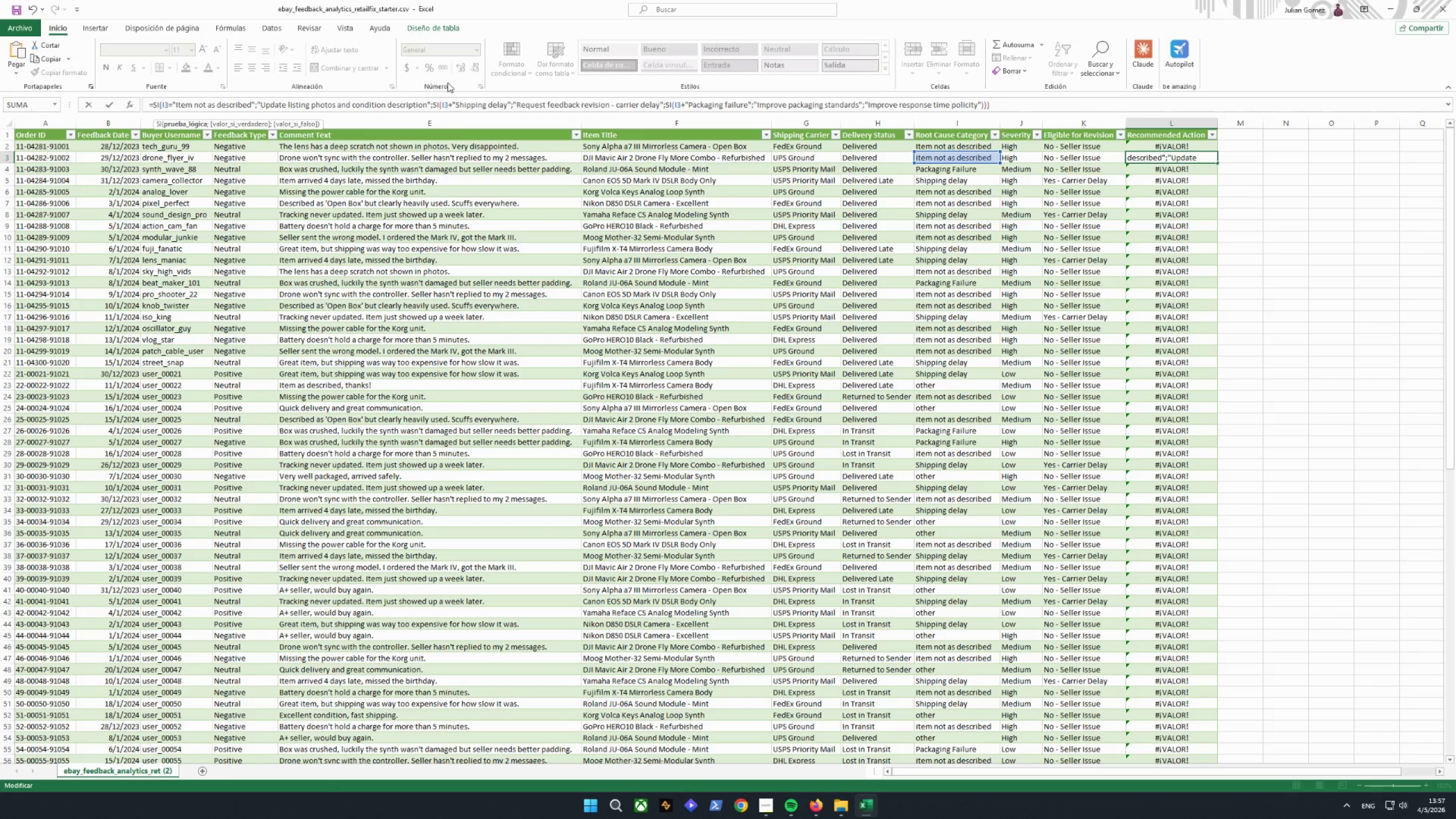 
key(Enter)
 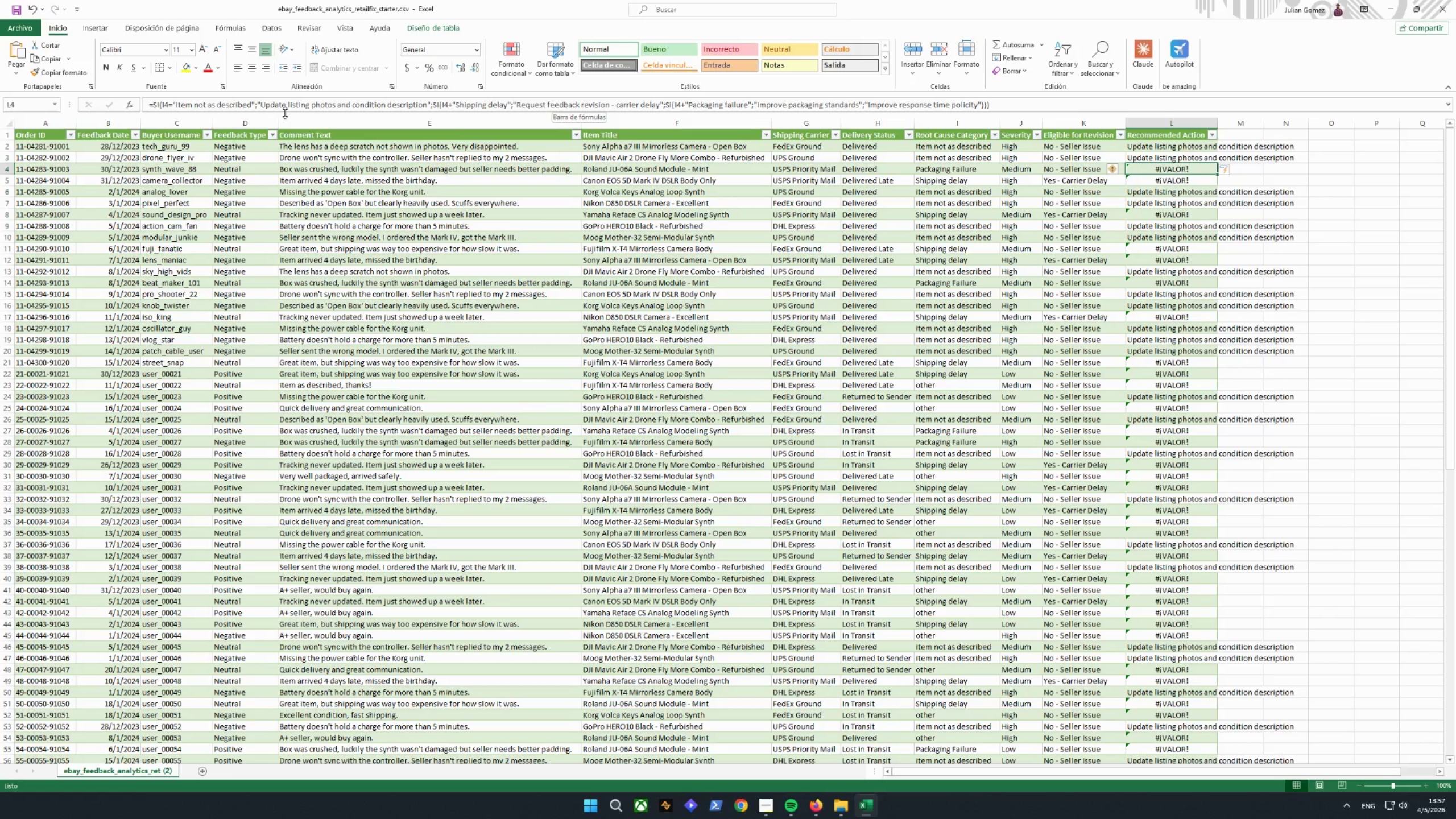 
wait(7.2)
 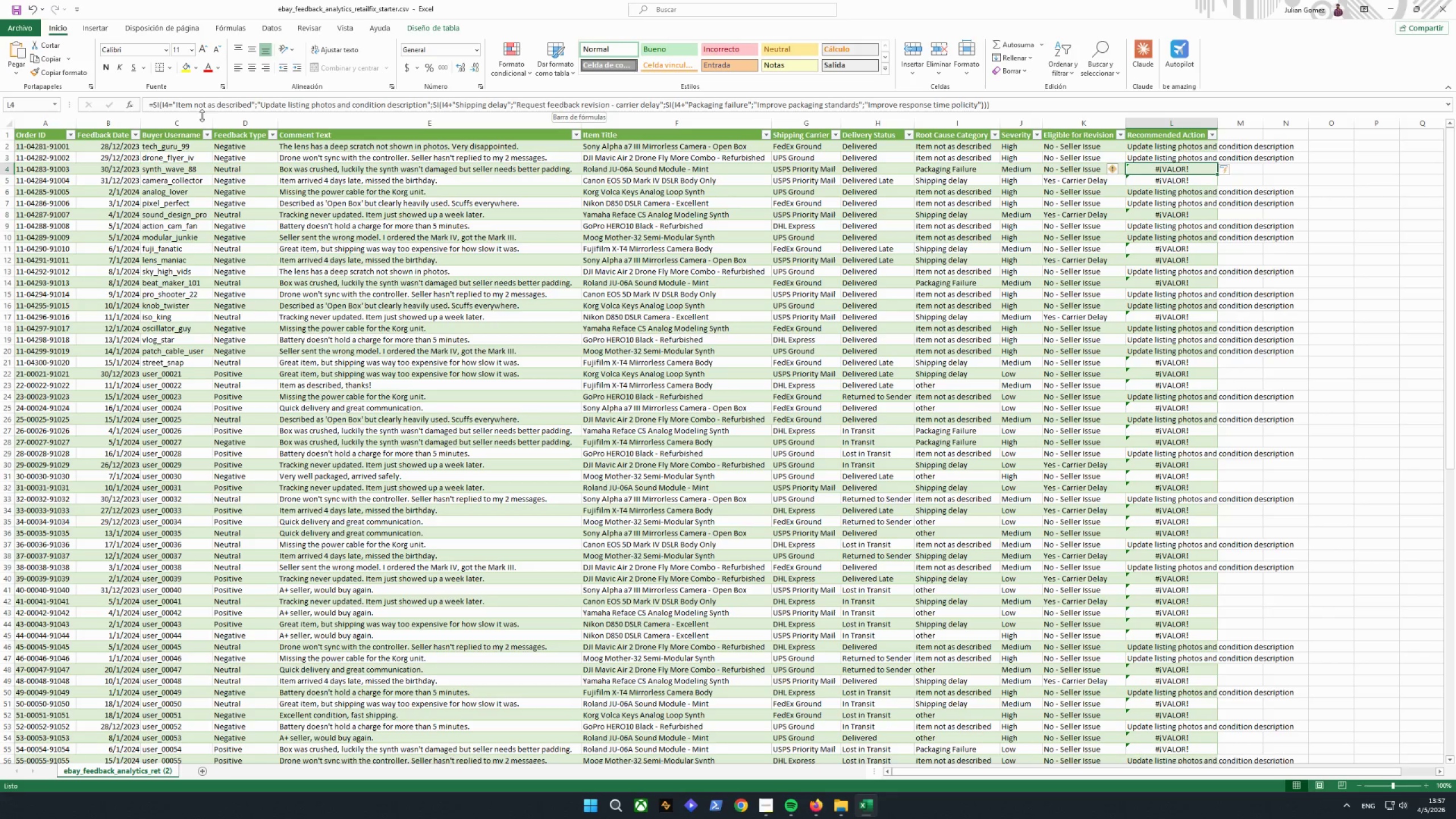 
left_click([466, 110])
 